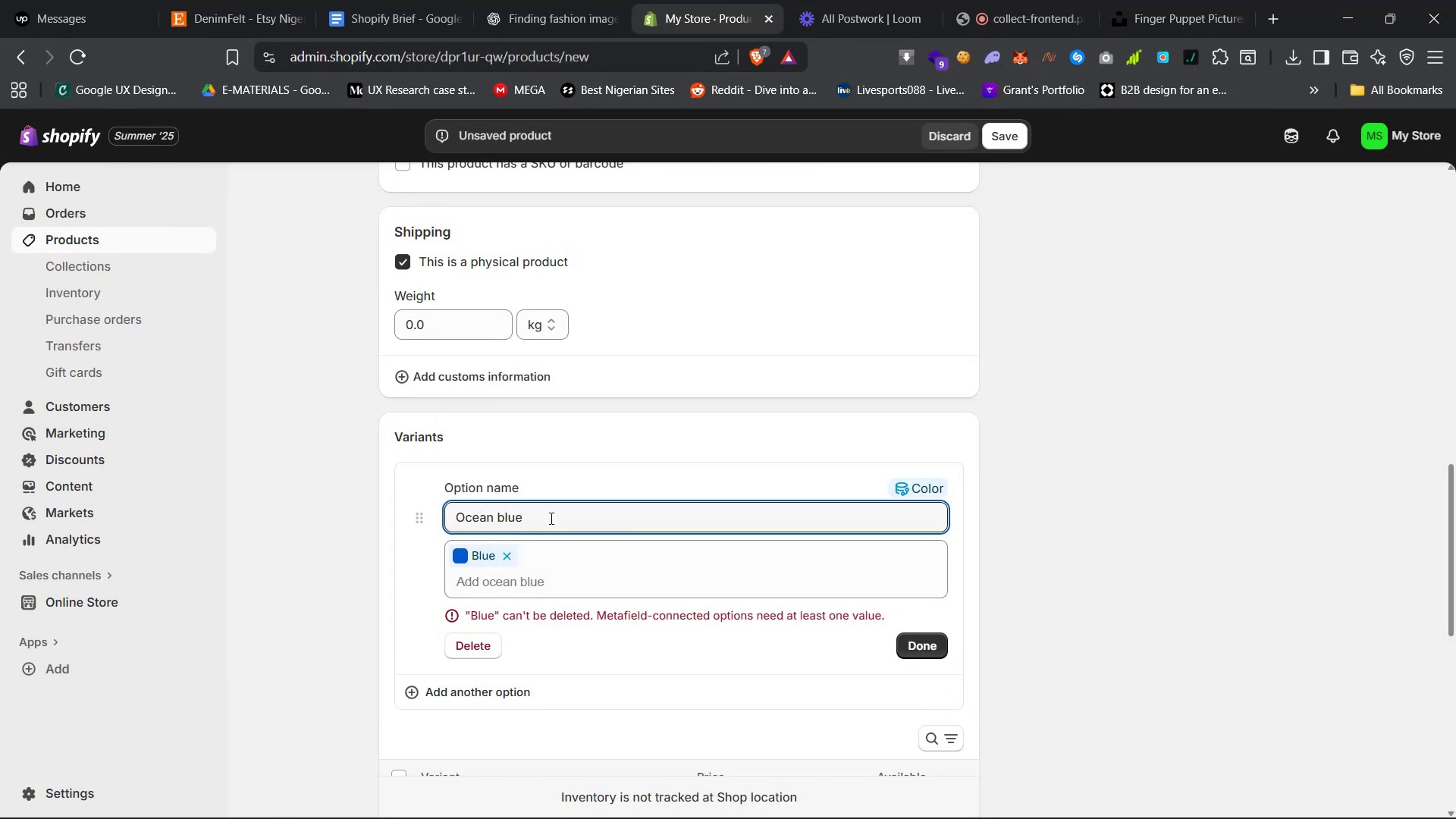 
type(, sky blue)
 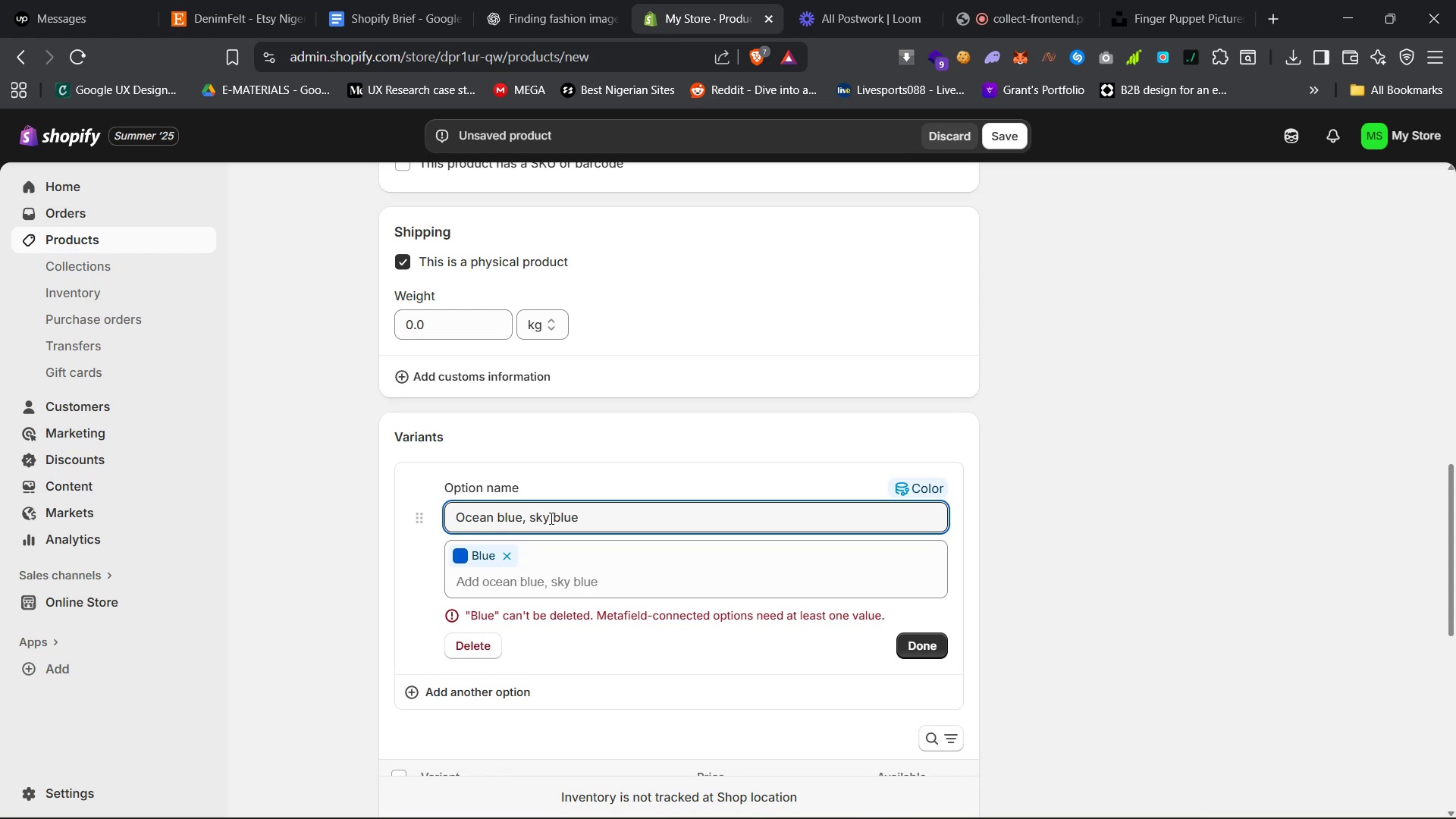 
key(Enter)
 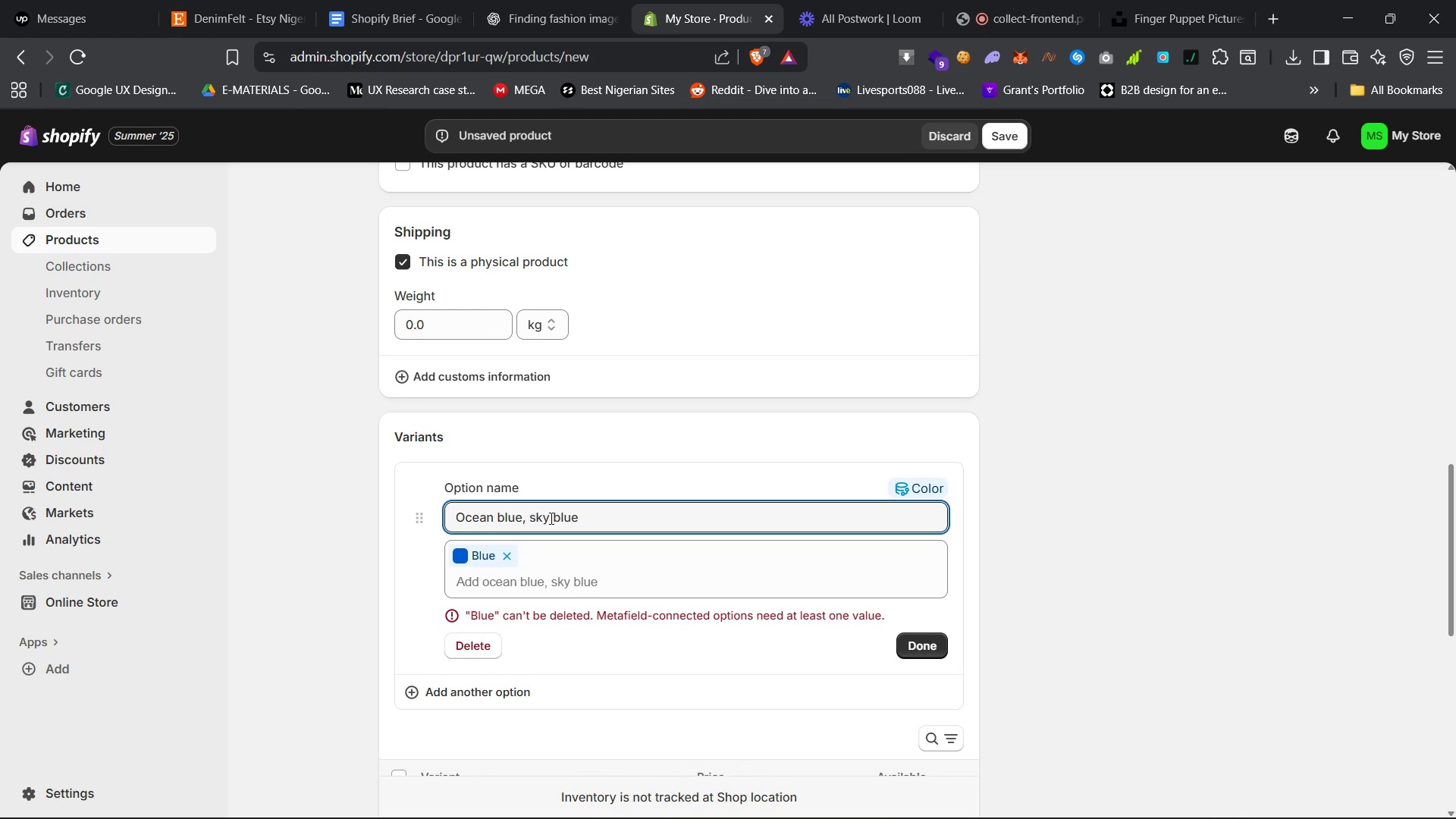 
left_click_drag(start_coordinate=[617, 520], to_coordinate=[526, 519])
 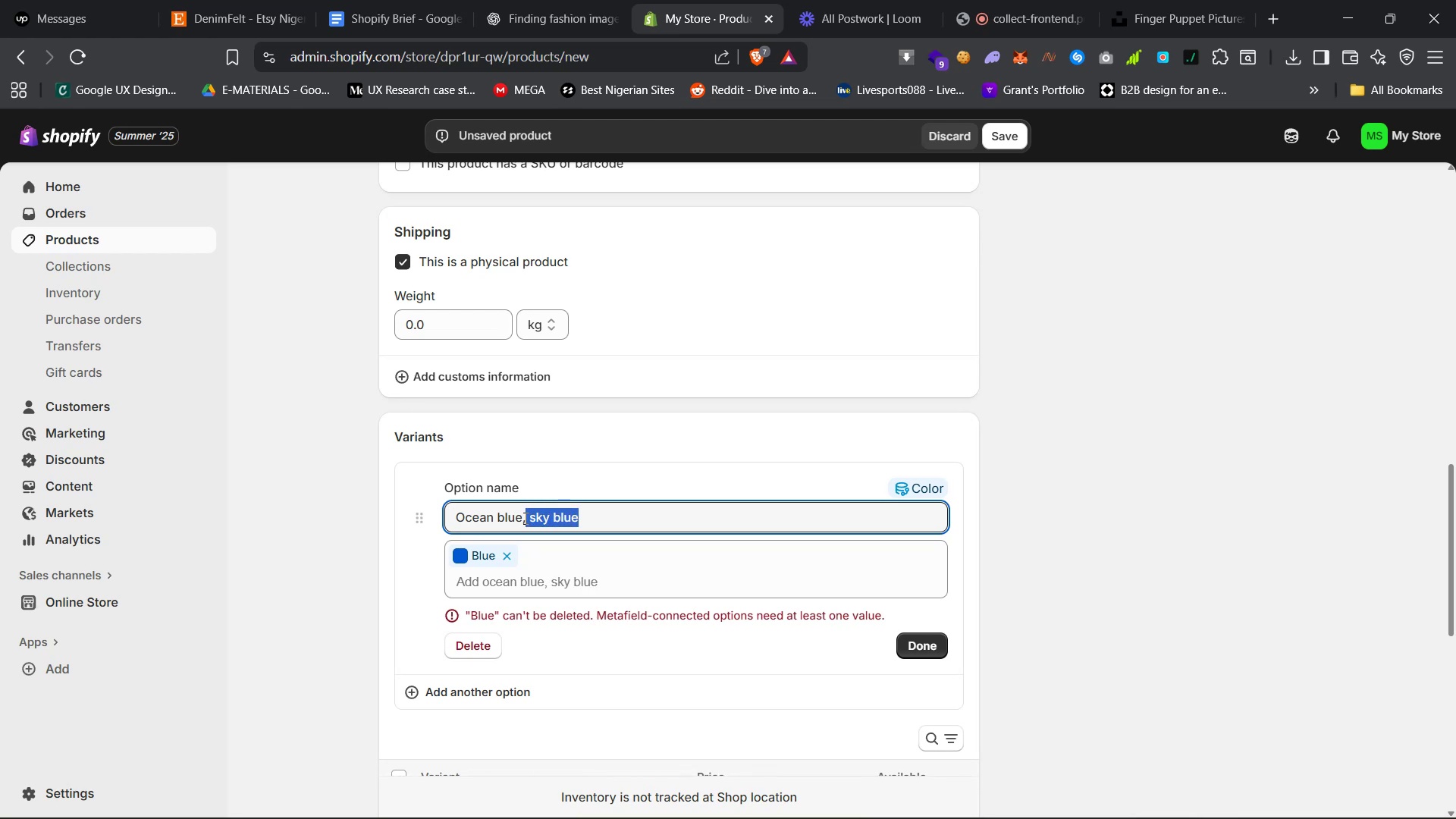 
key(Backspace)
 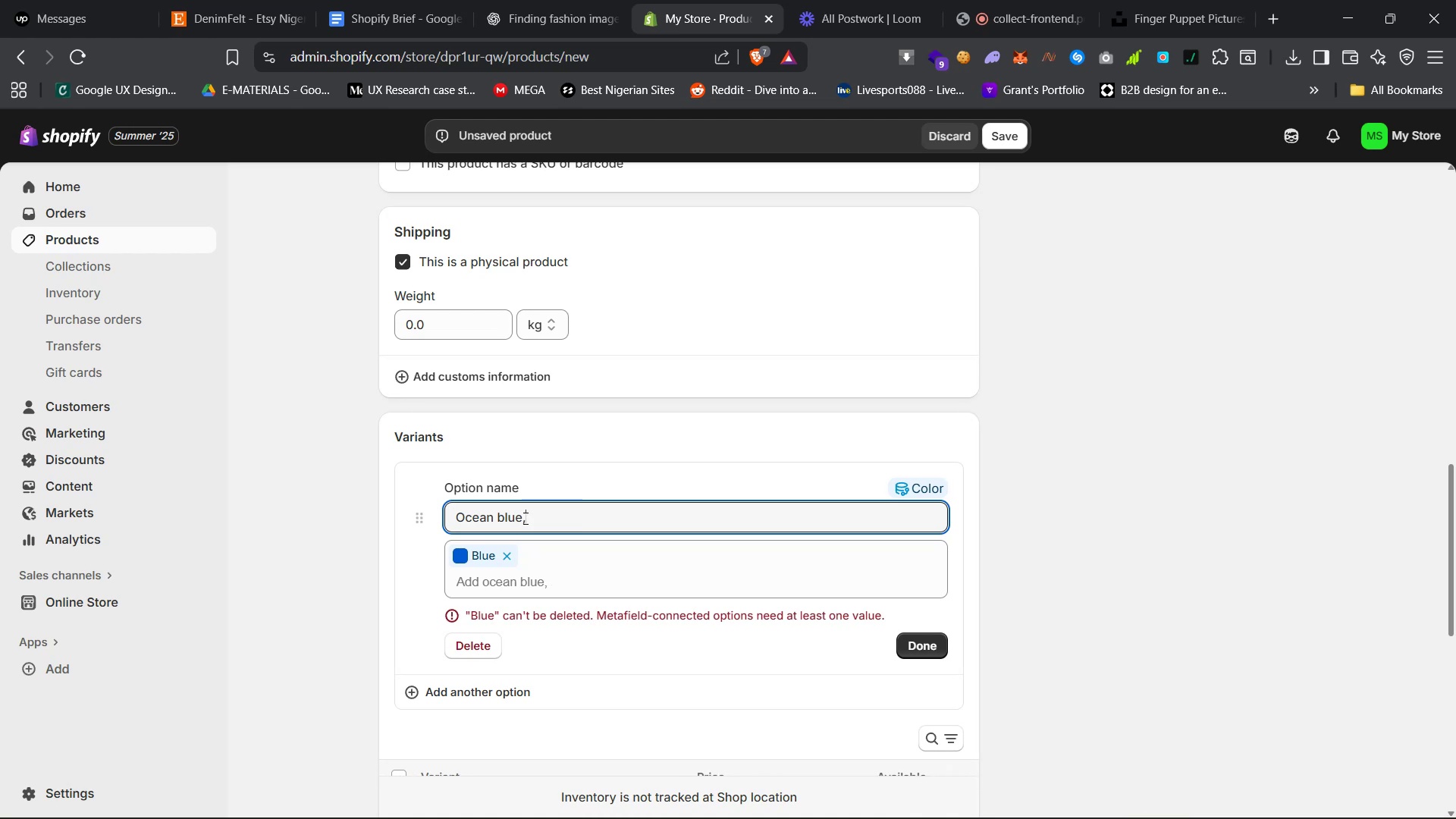 
key(Backspace)
 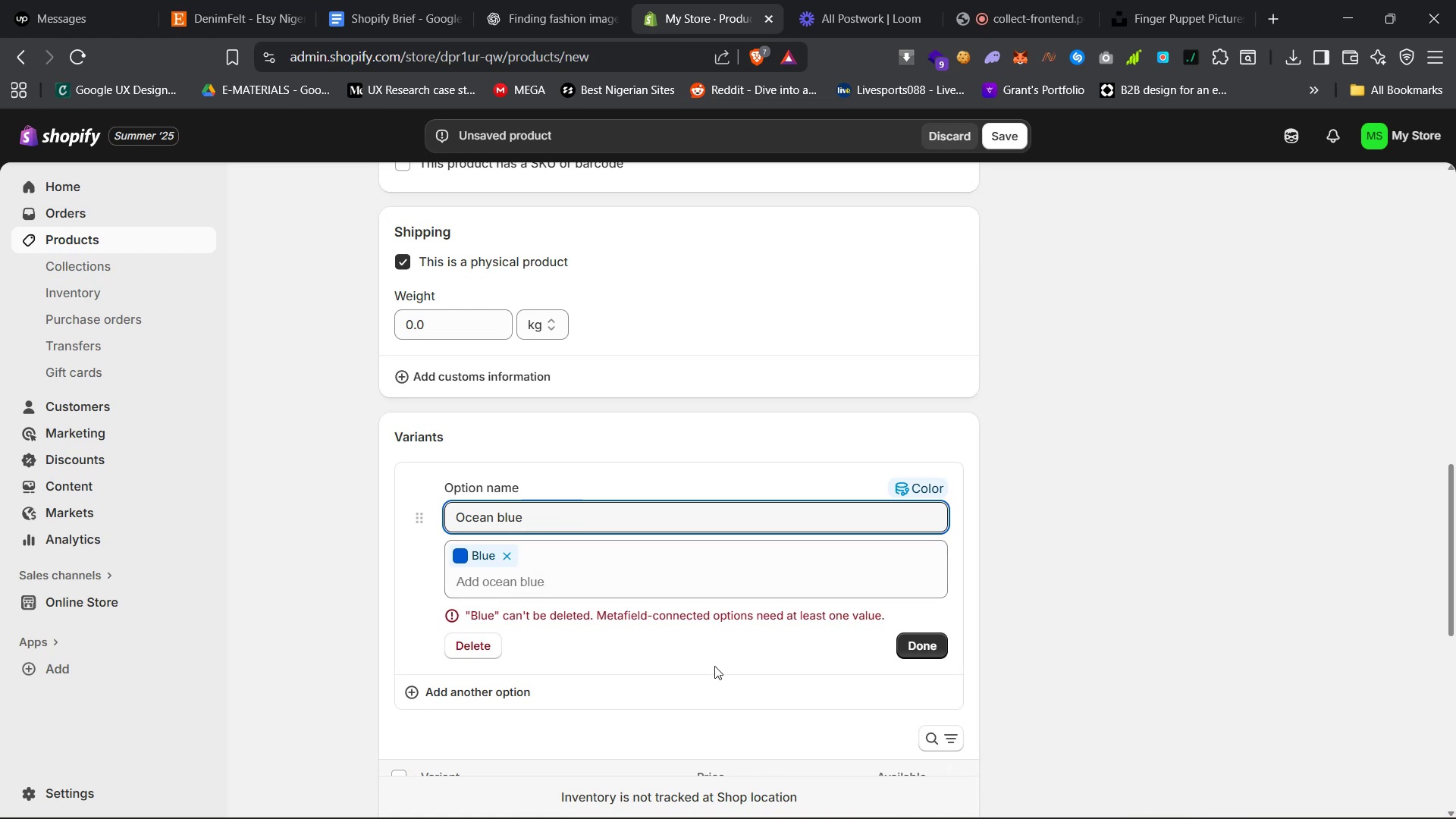 
left_click([912, 645])
 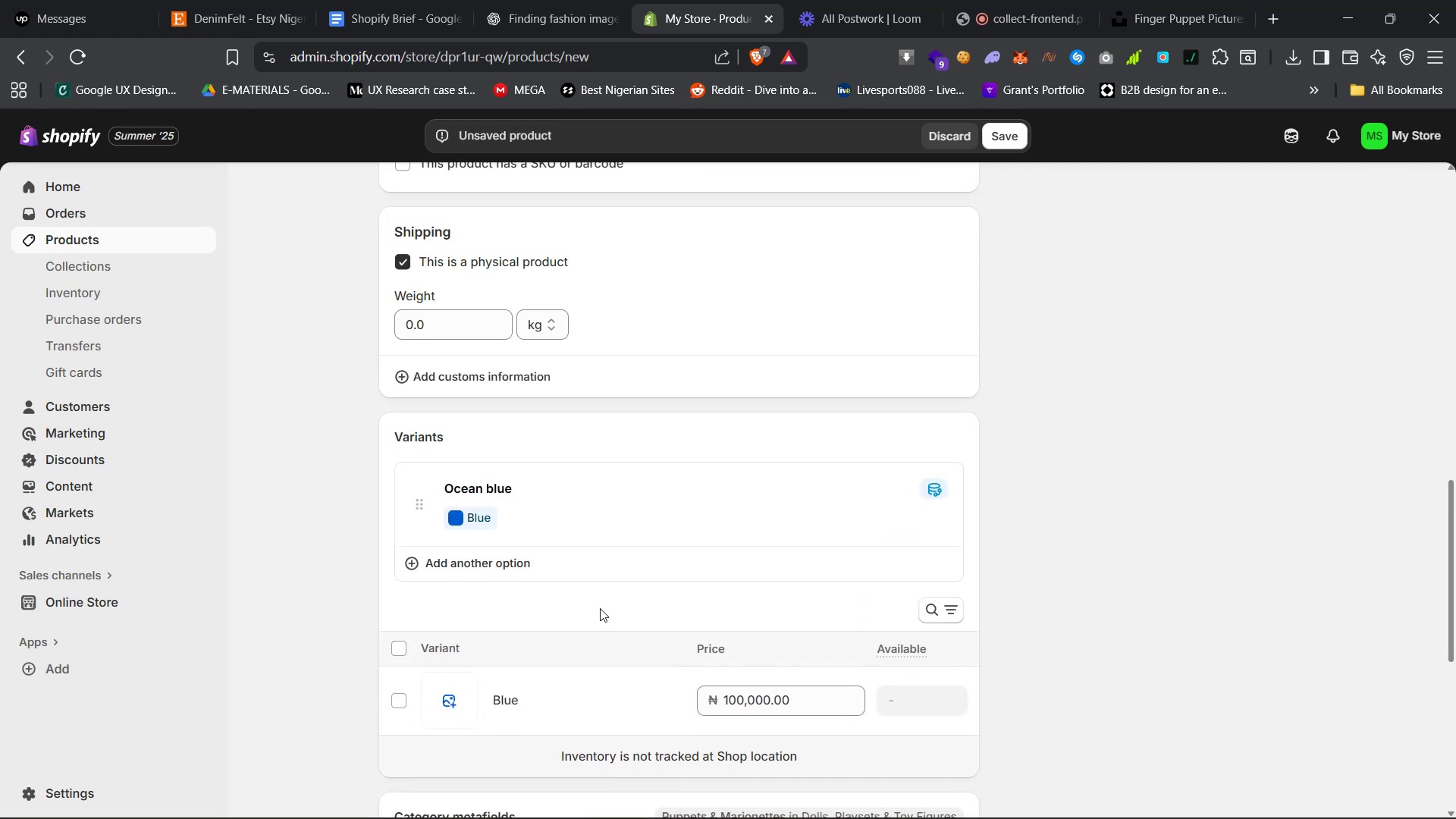 
left_click([569, 560])
 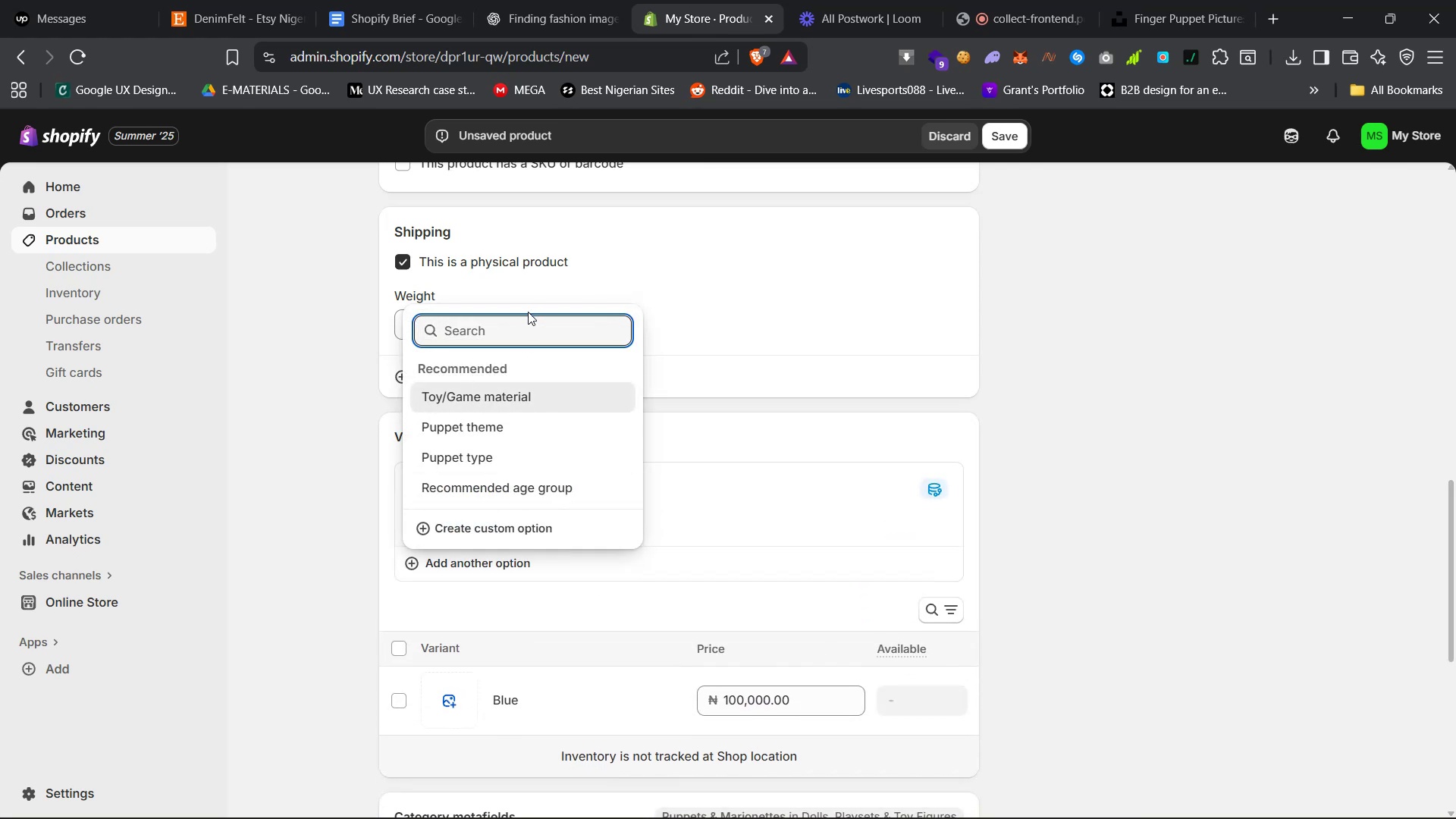 
type(co)
key(Backspace)
key(Backspace)
key(Backspace)
 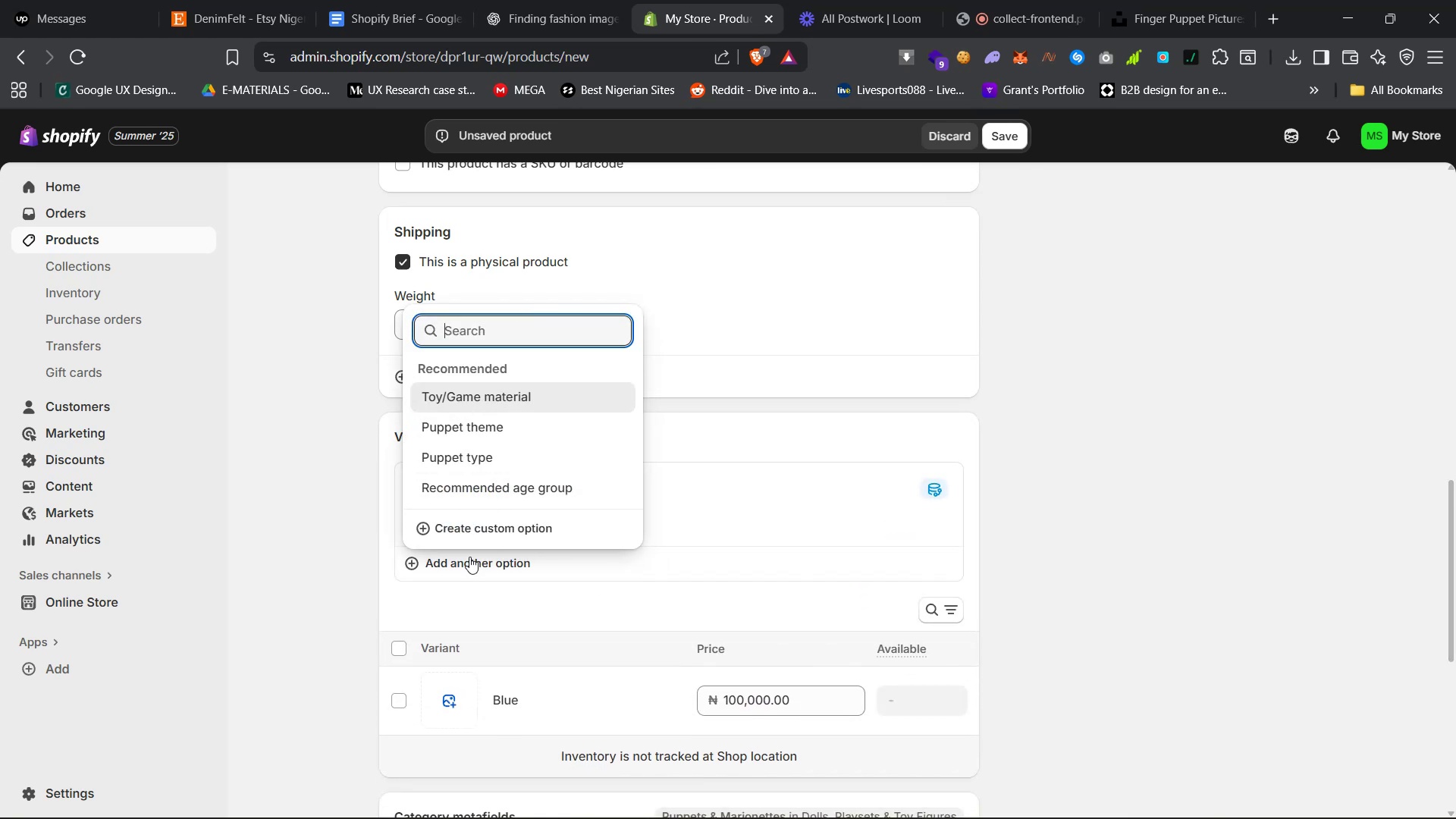 
left_click([443, 608])
 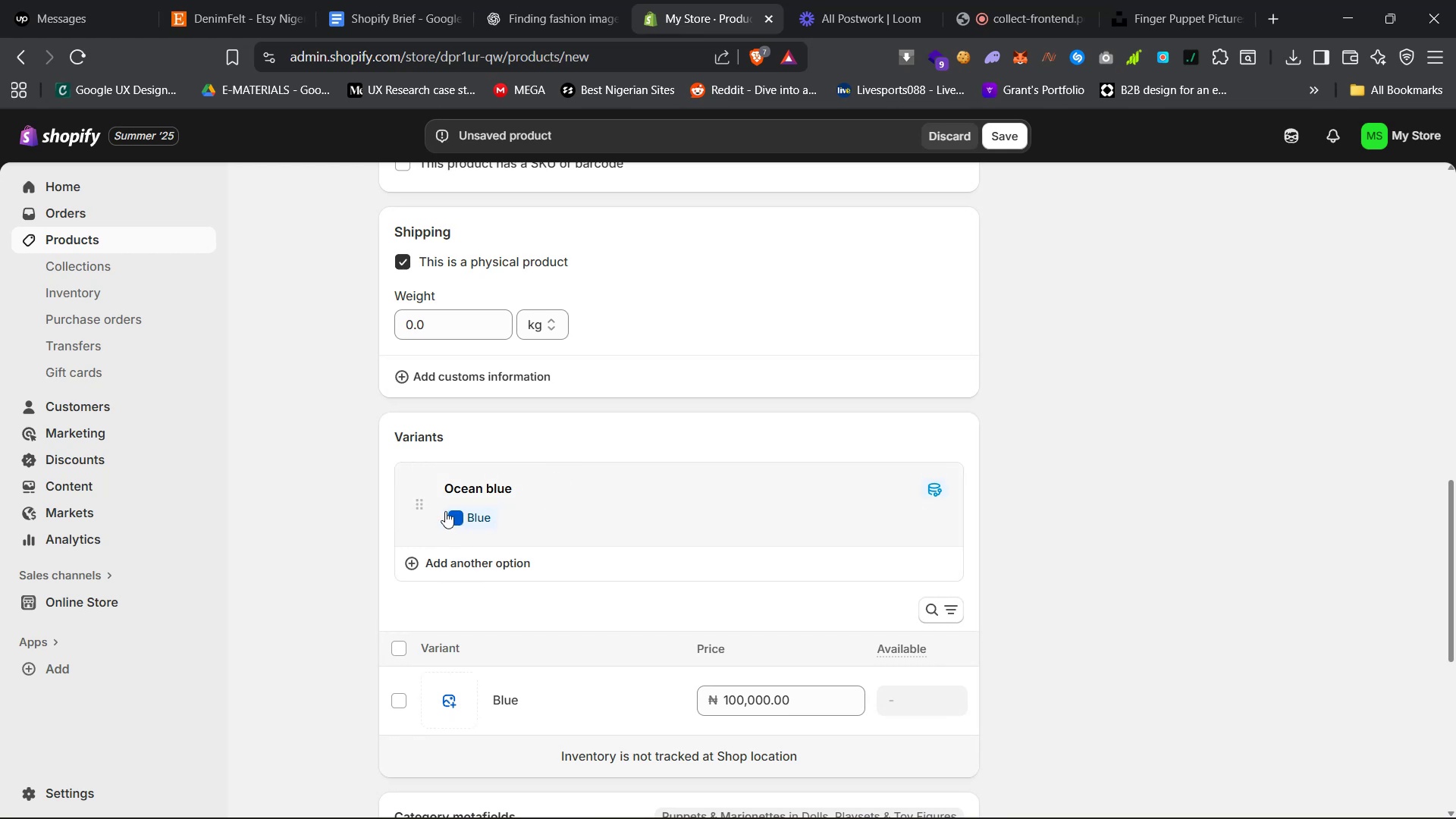 
left_click([464, 521])
 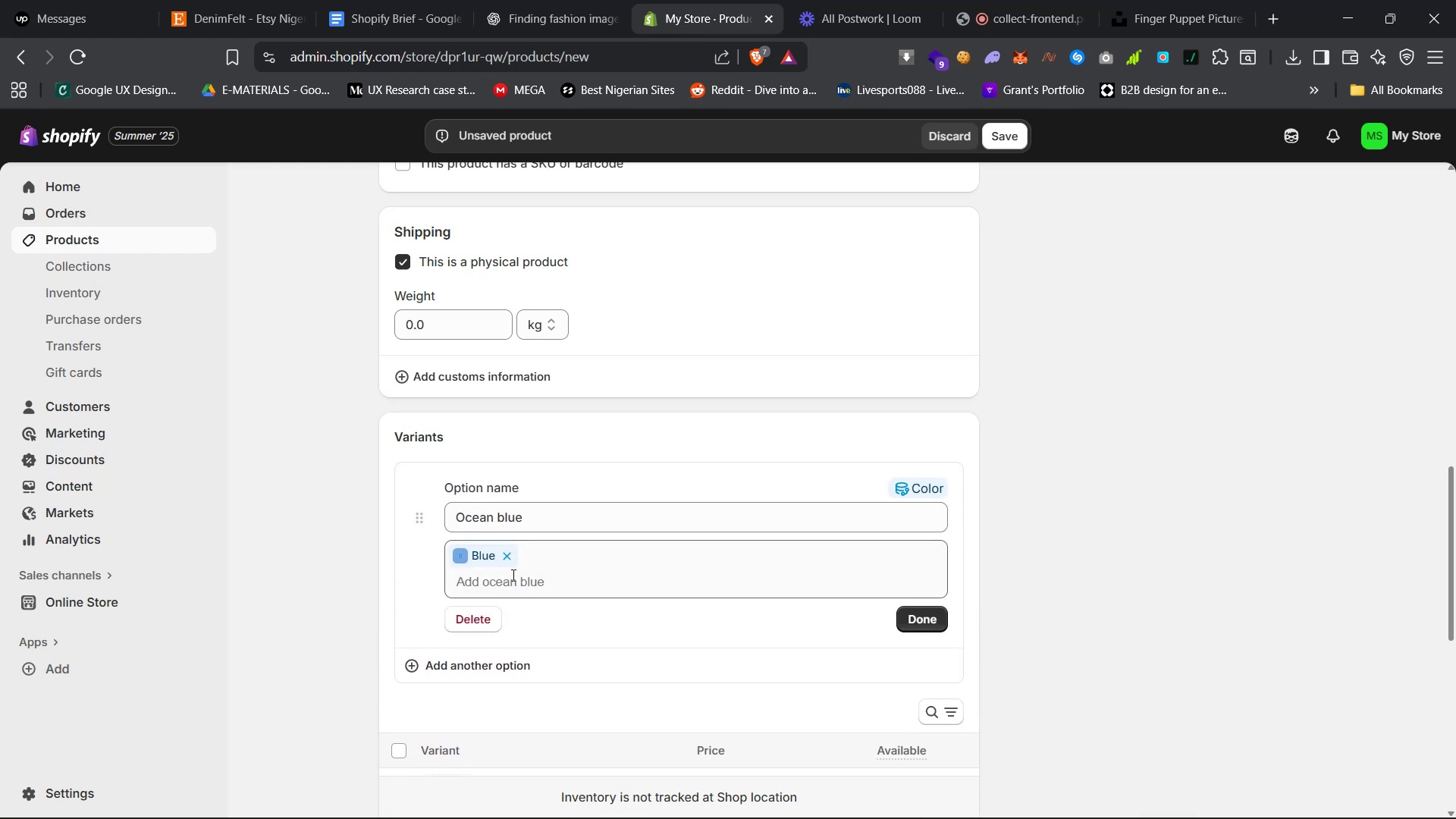 
left_click([546, 564])
 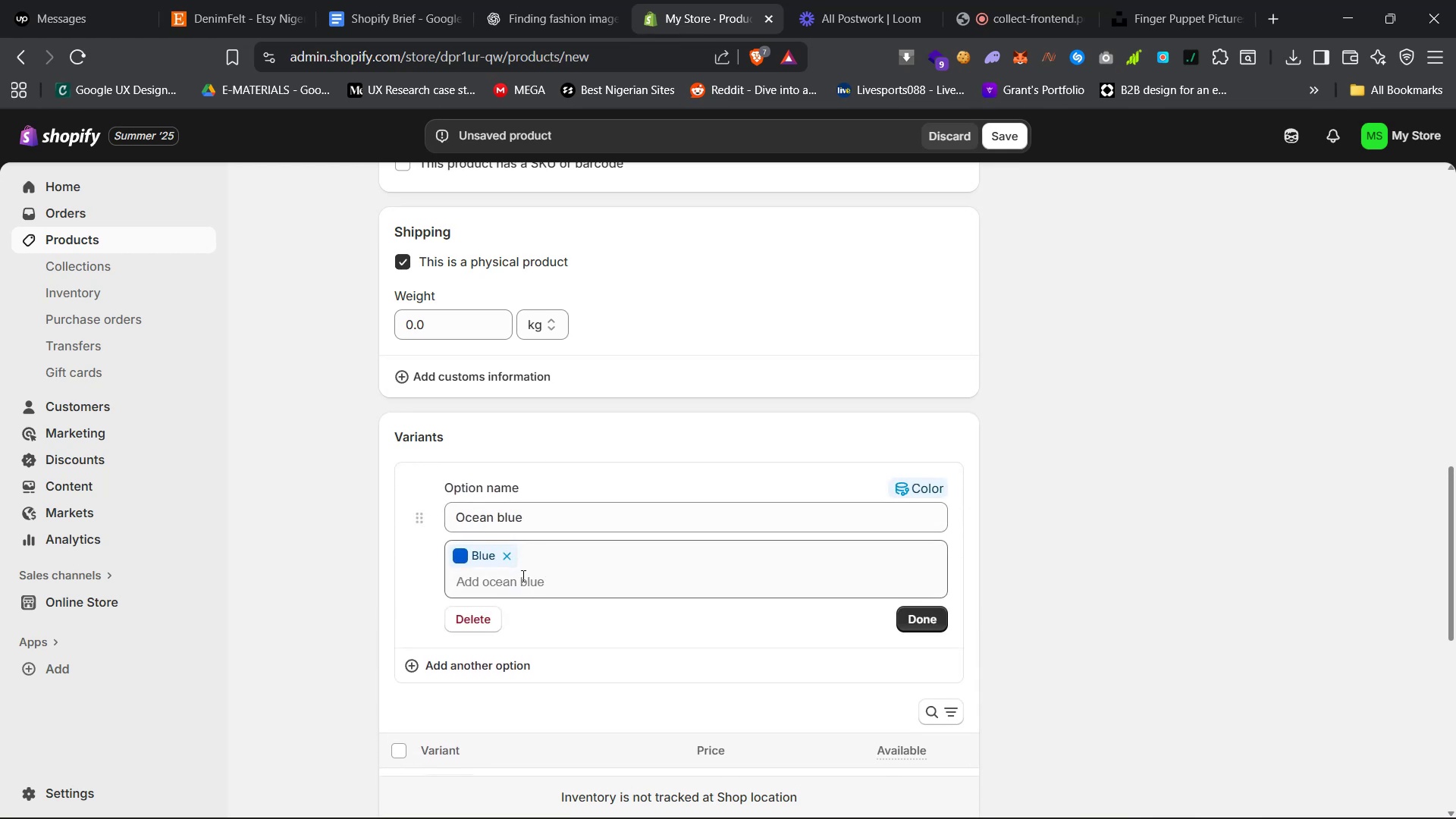 
left_click([522, 576])
 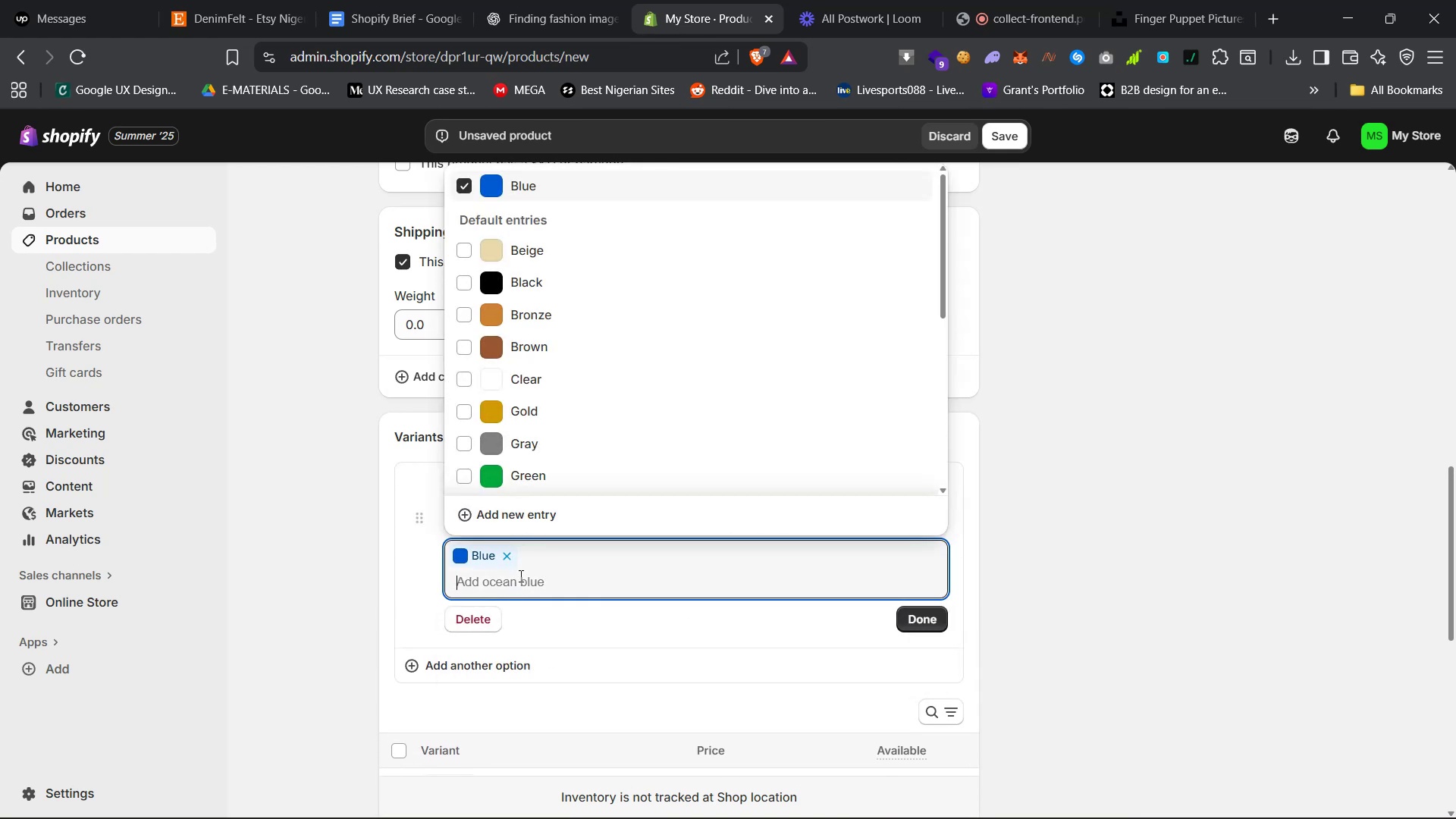 
type(ble)
key(Backspace)
type(ue)
 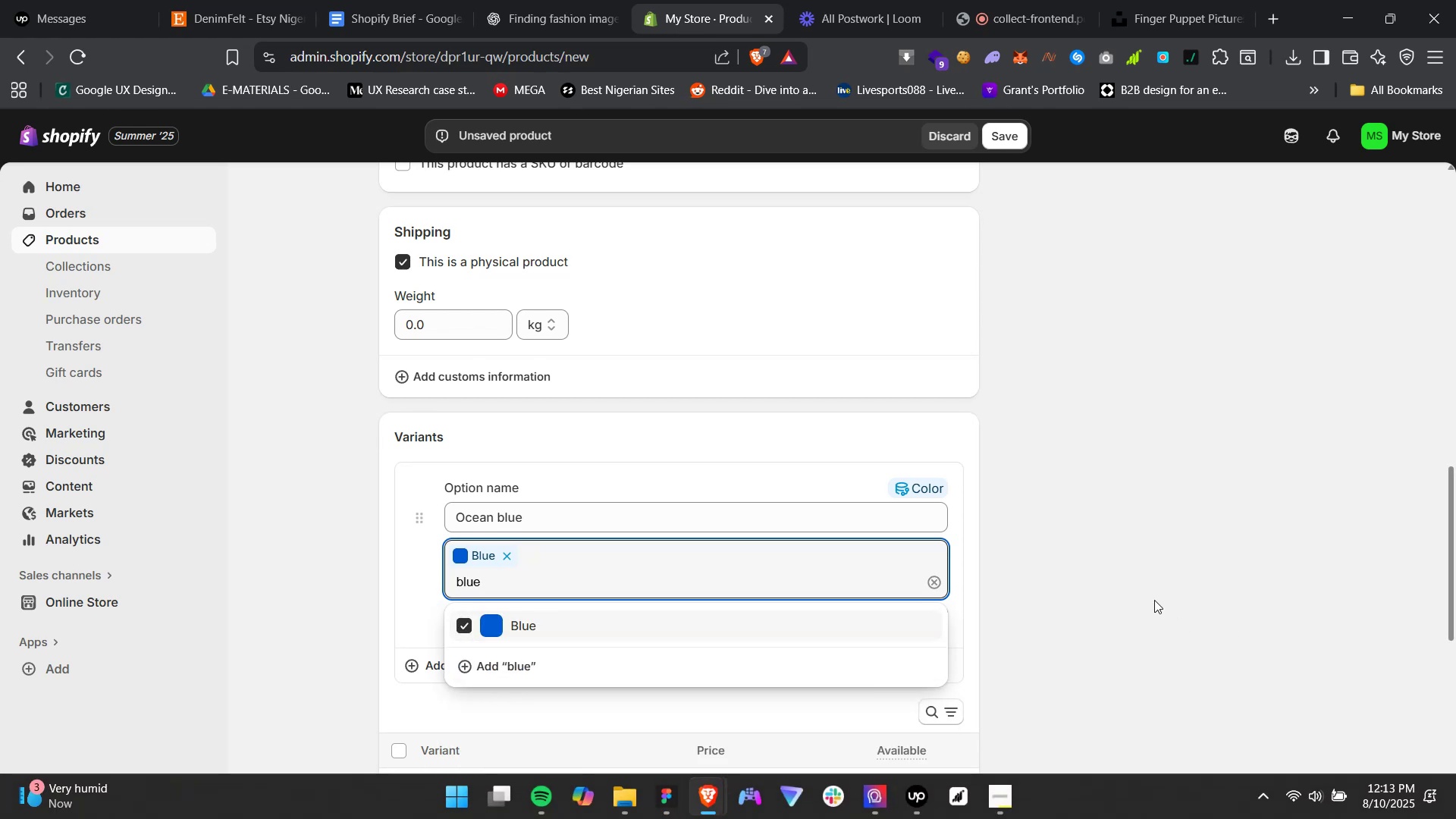 
left_click([535, 663])
 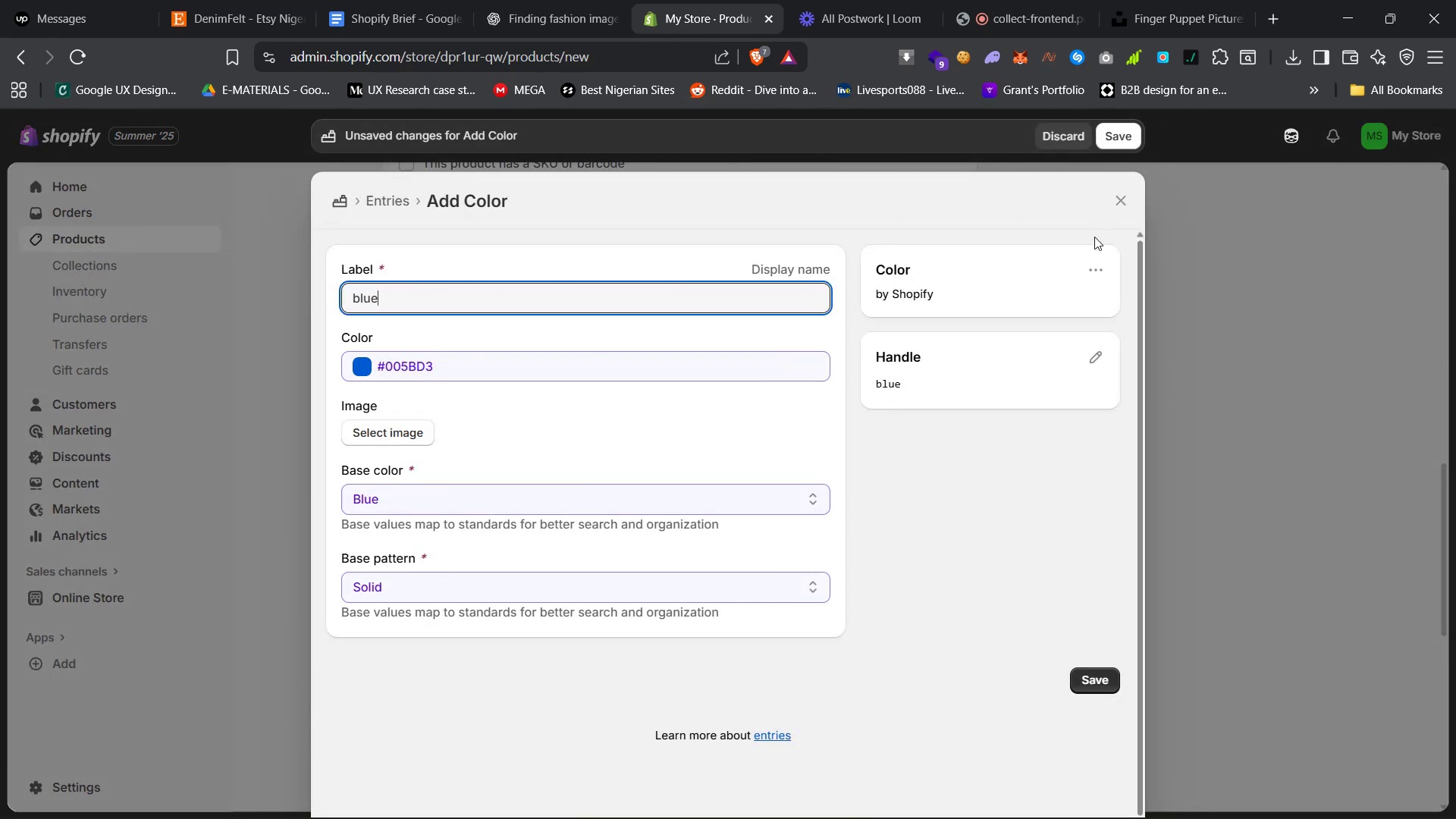 
wait(5.8)
 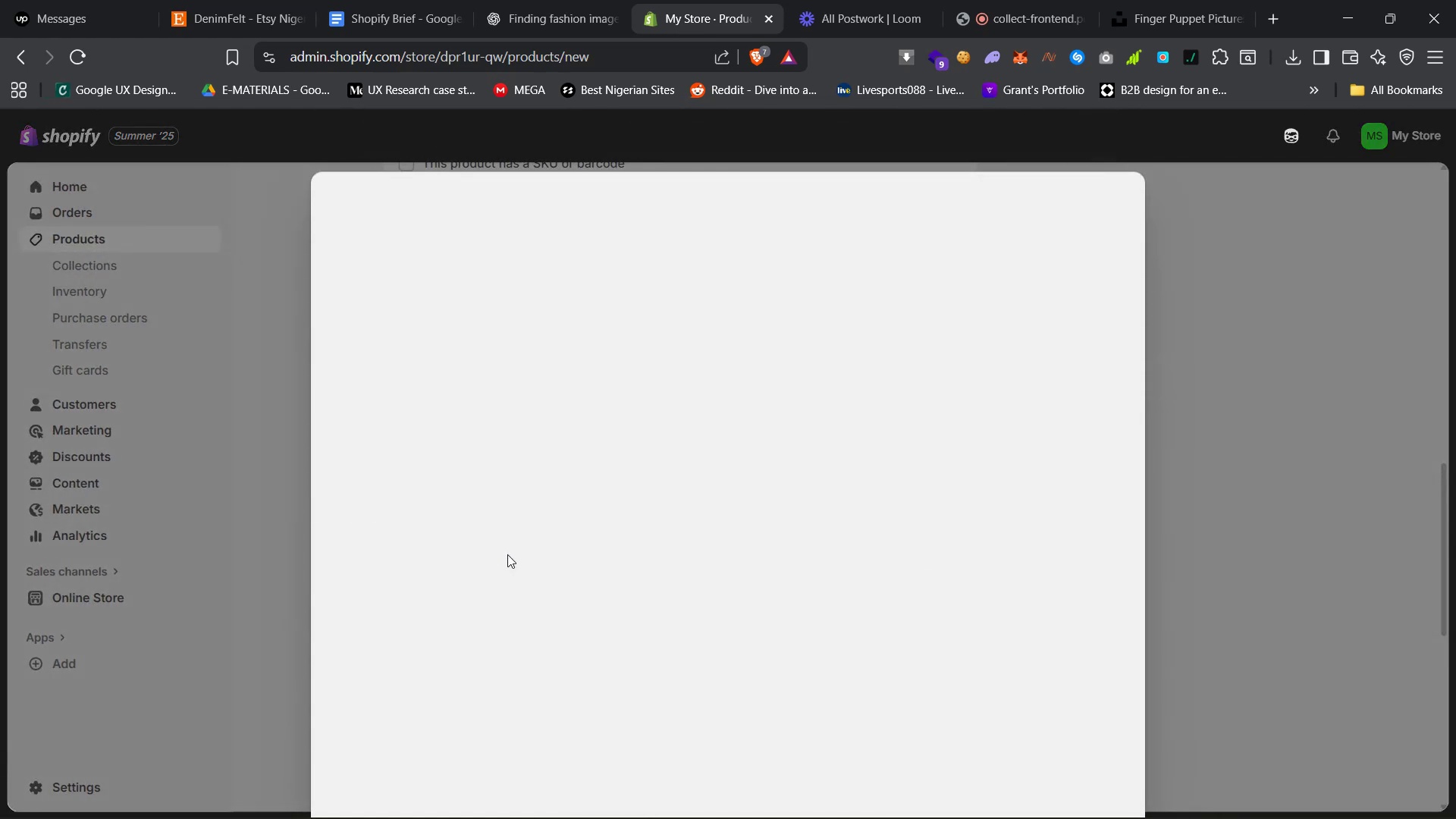 
left_click([1116, 199])
 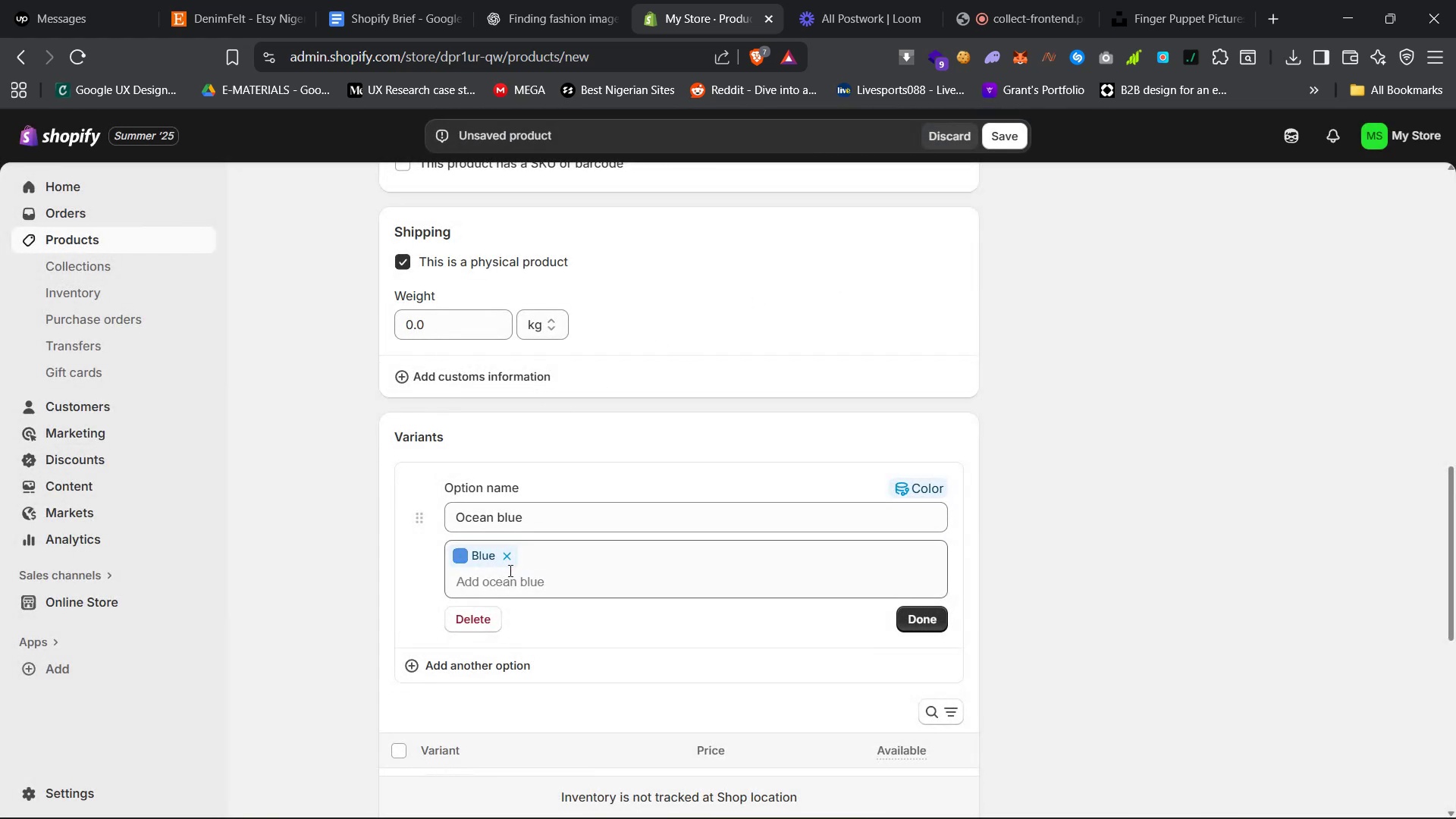 
left_click([516, 584])
 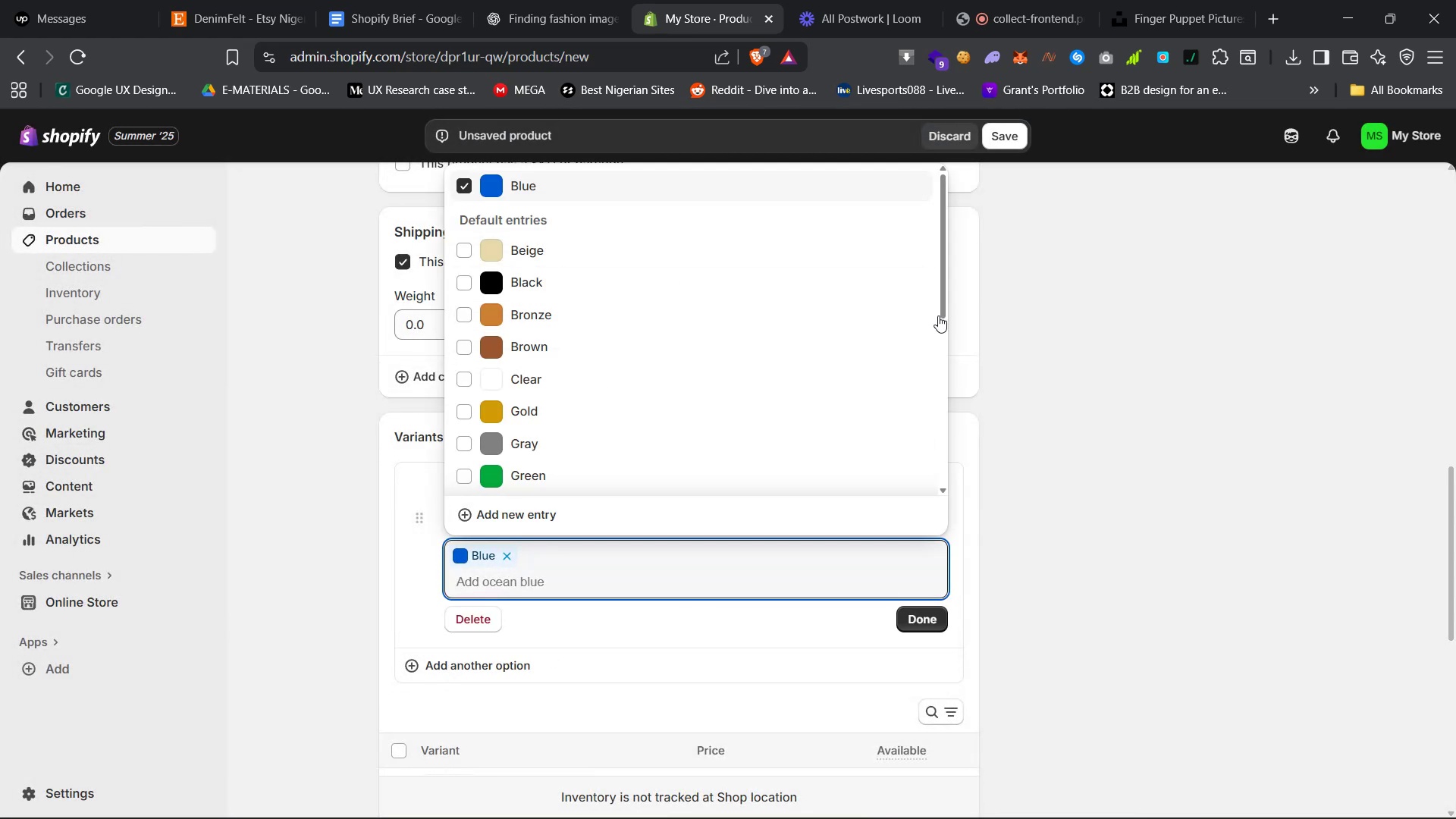 
scroll: coordinate [1067, 435], scroll_direction: up, amount: 17.0
 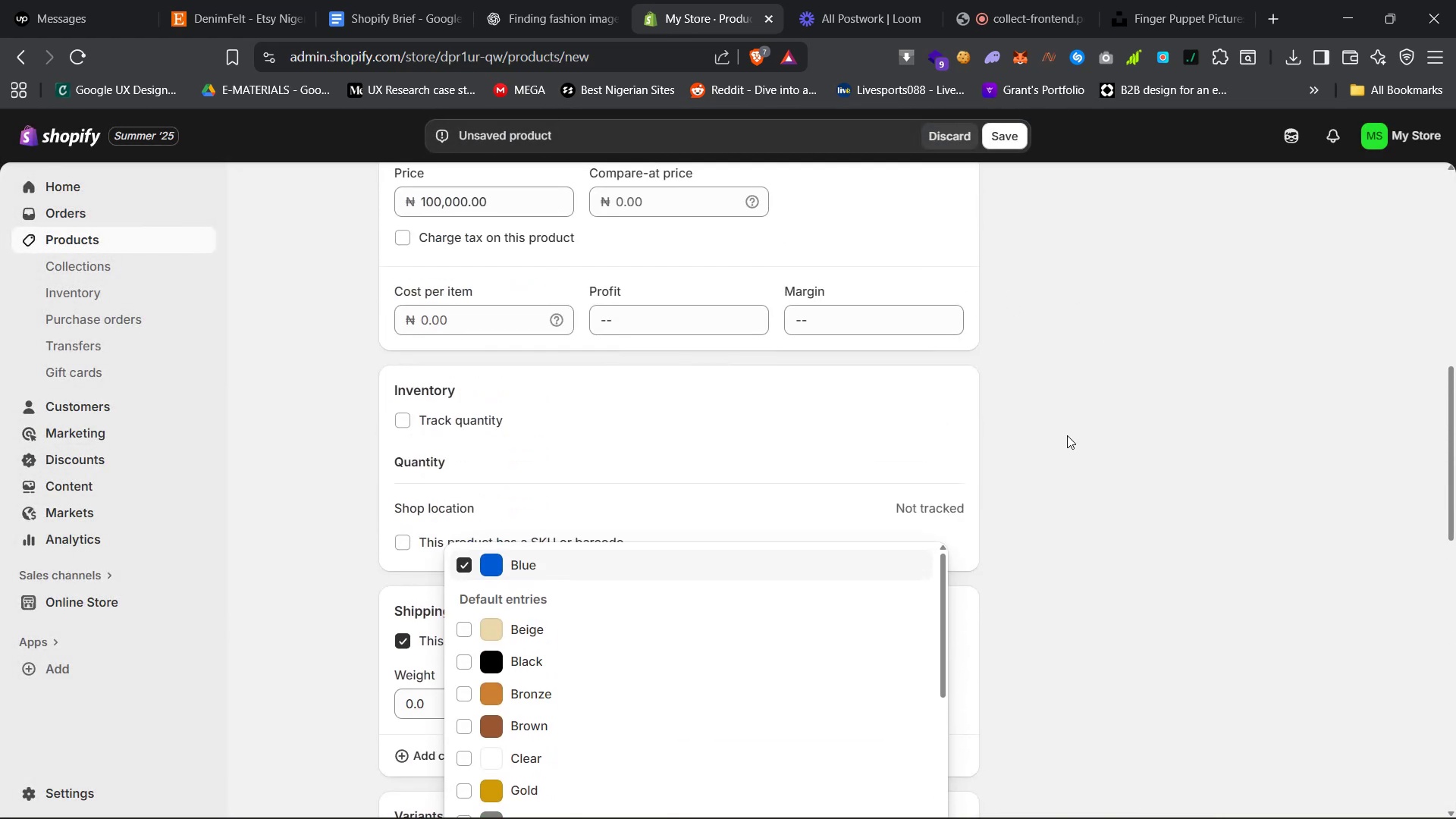 
scroll: coordinate [1067, 435], scroll_direction: down, amount: 1.0
 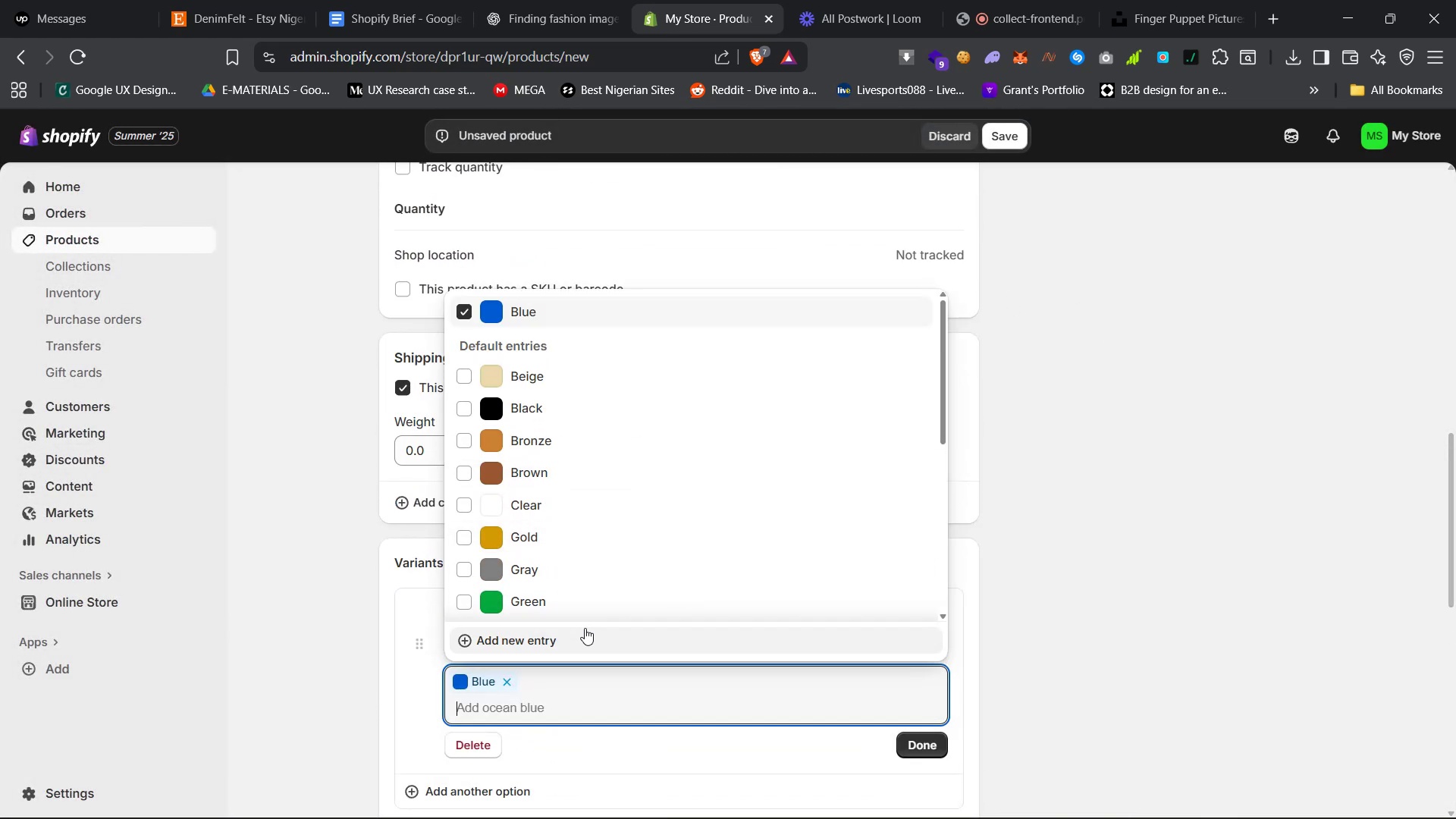 
left_click([558, 635])
 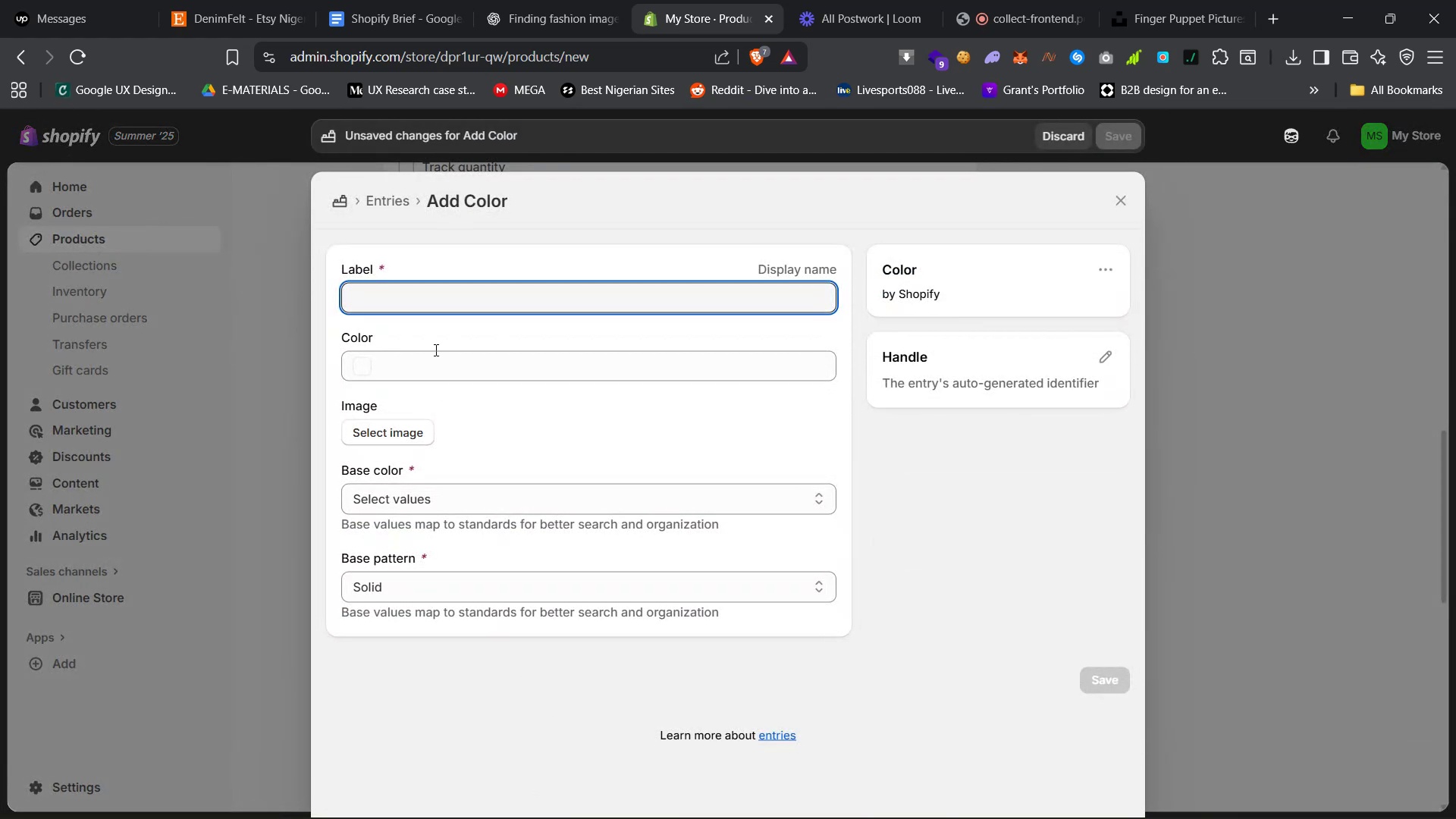 
left_click([405, 365])
 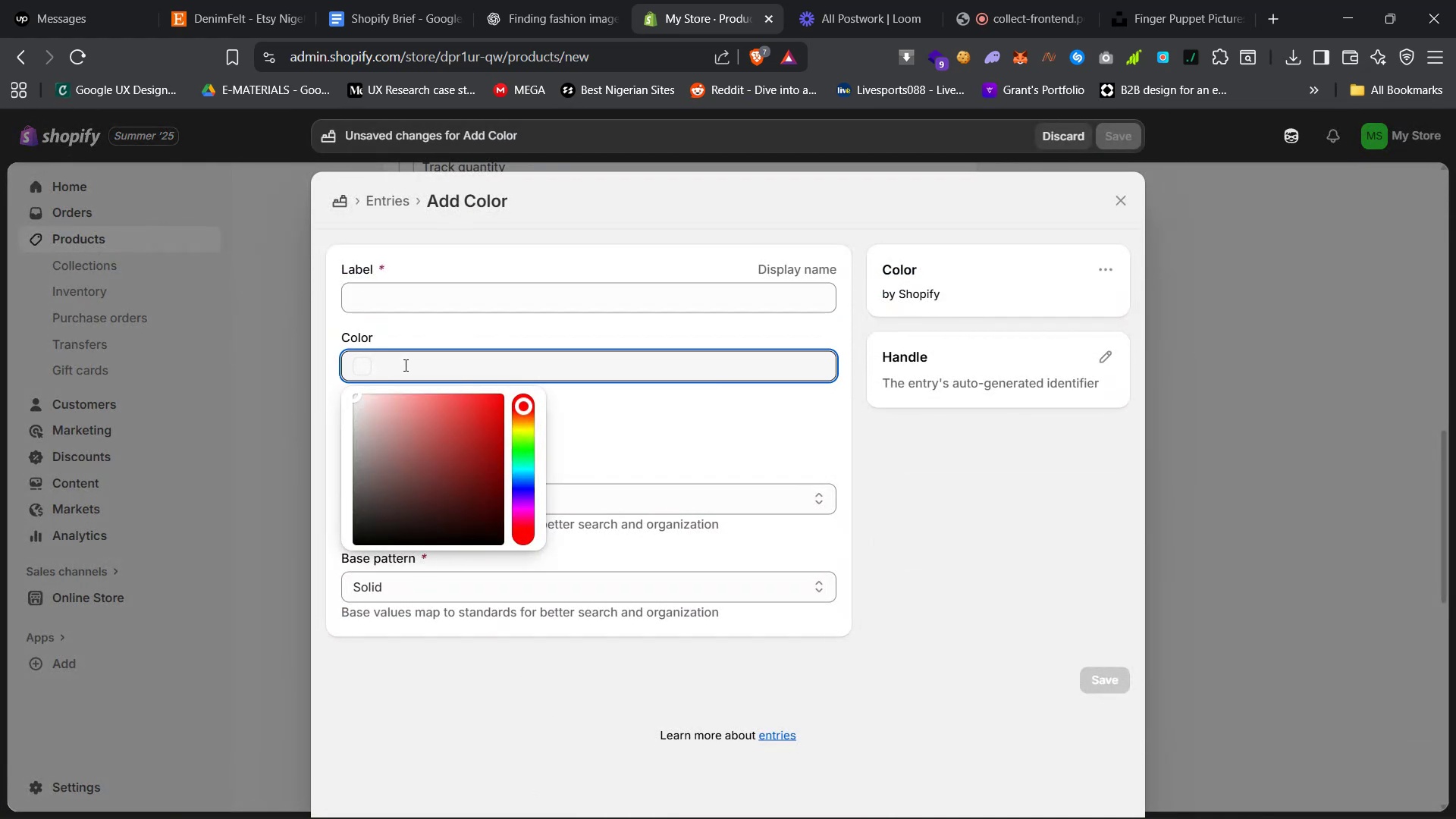 
type(blue)
 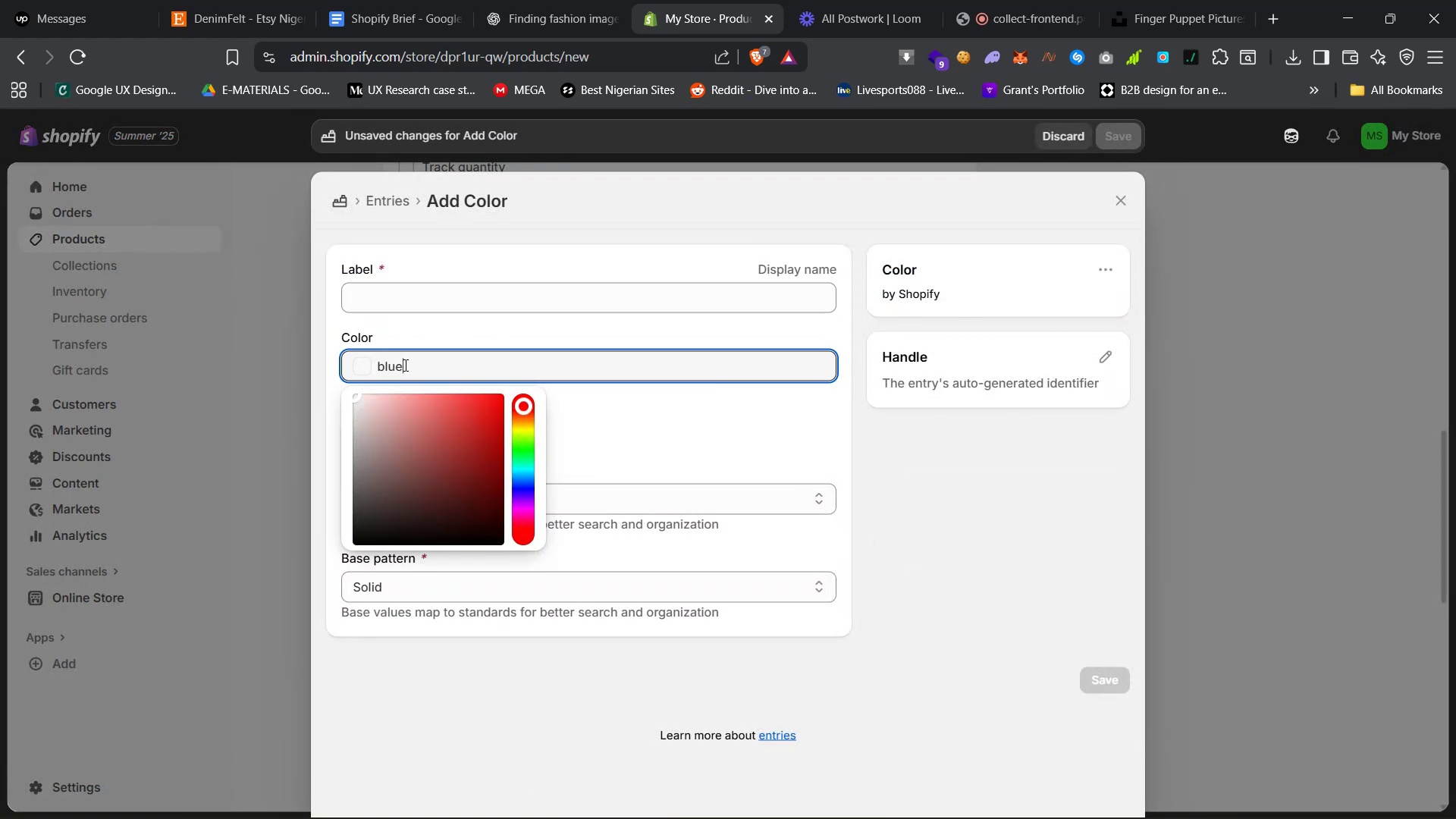 
key(Enter)
 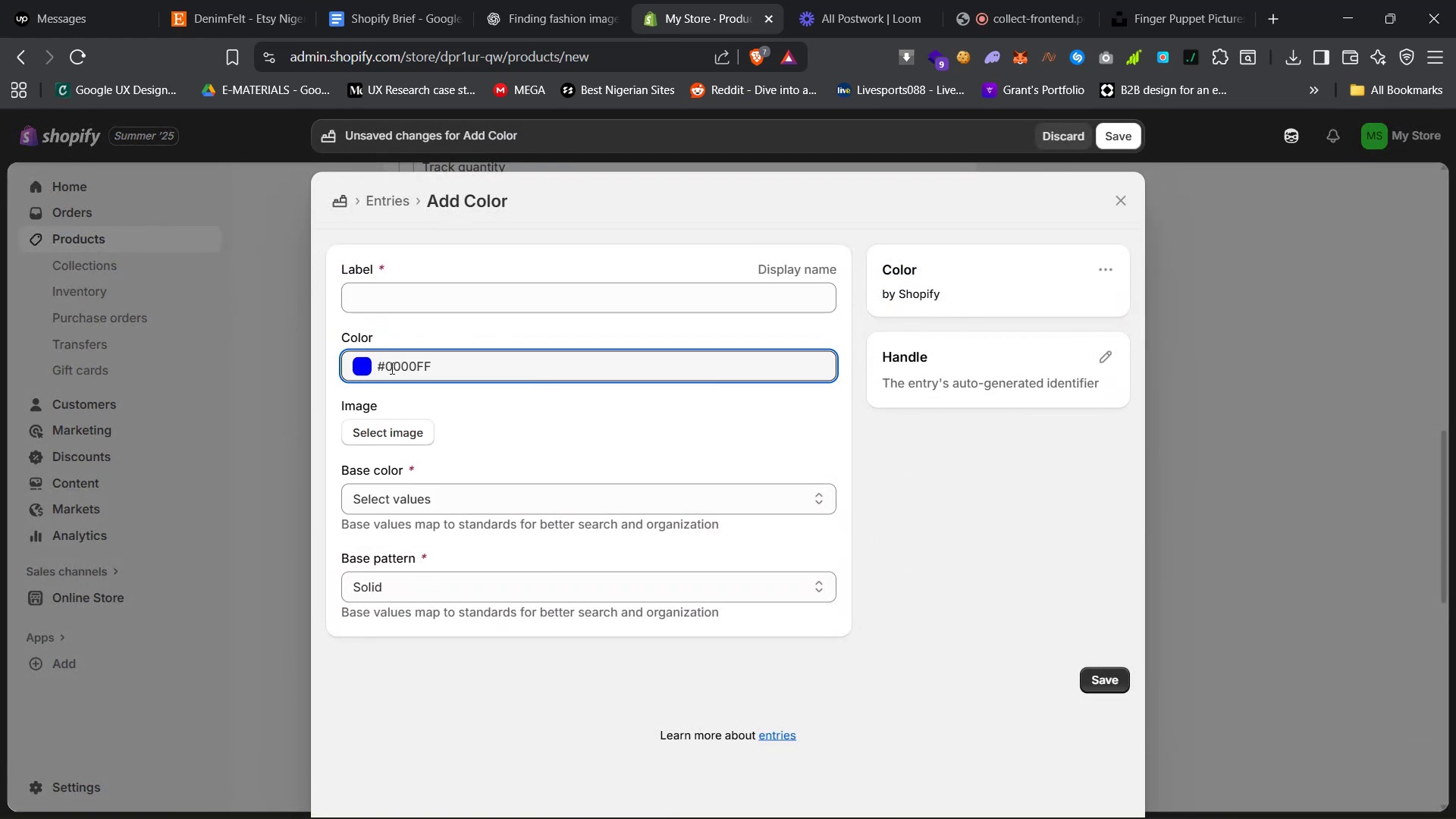 
left_click([360, 370])
 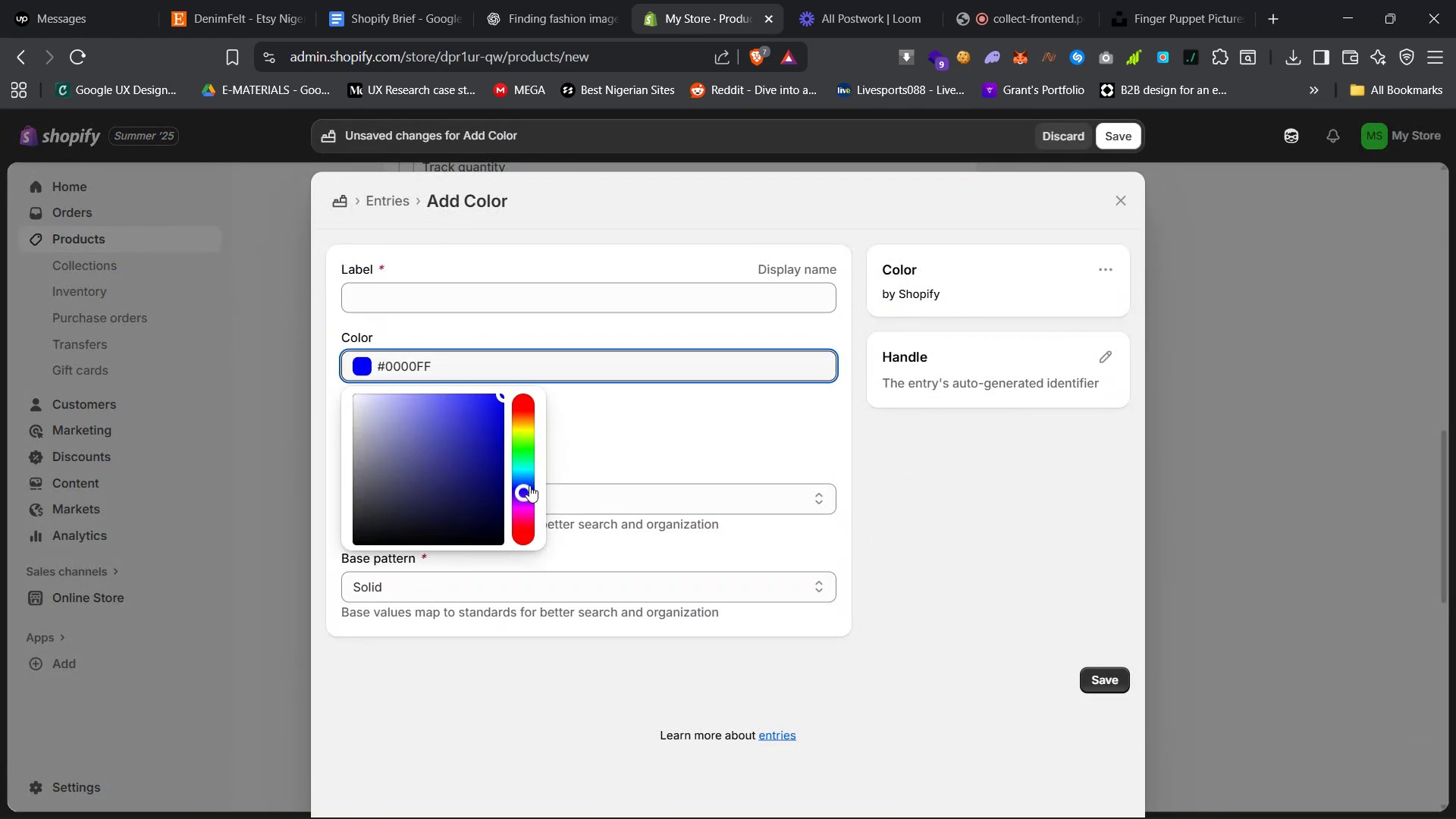 
left_click_drag(start_coordinate=[526, 490], to_coordinate=[525, 482])
 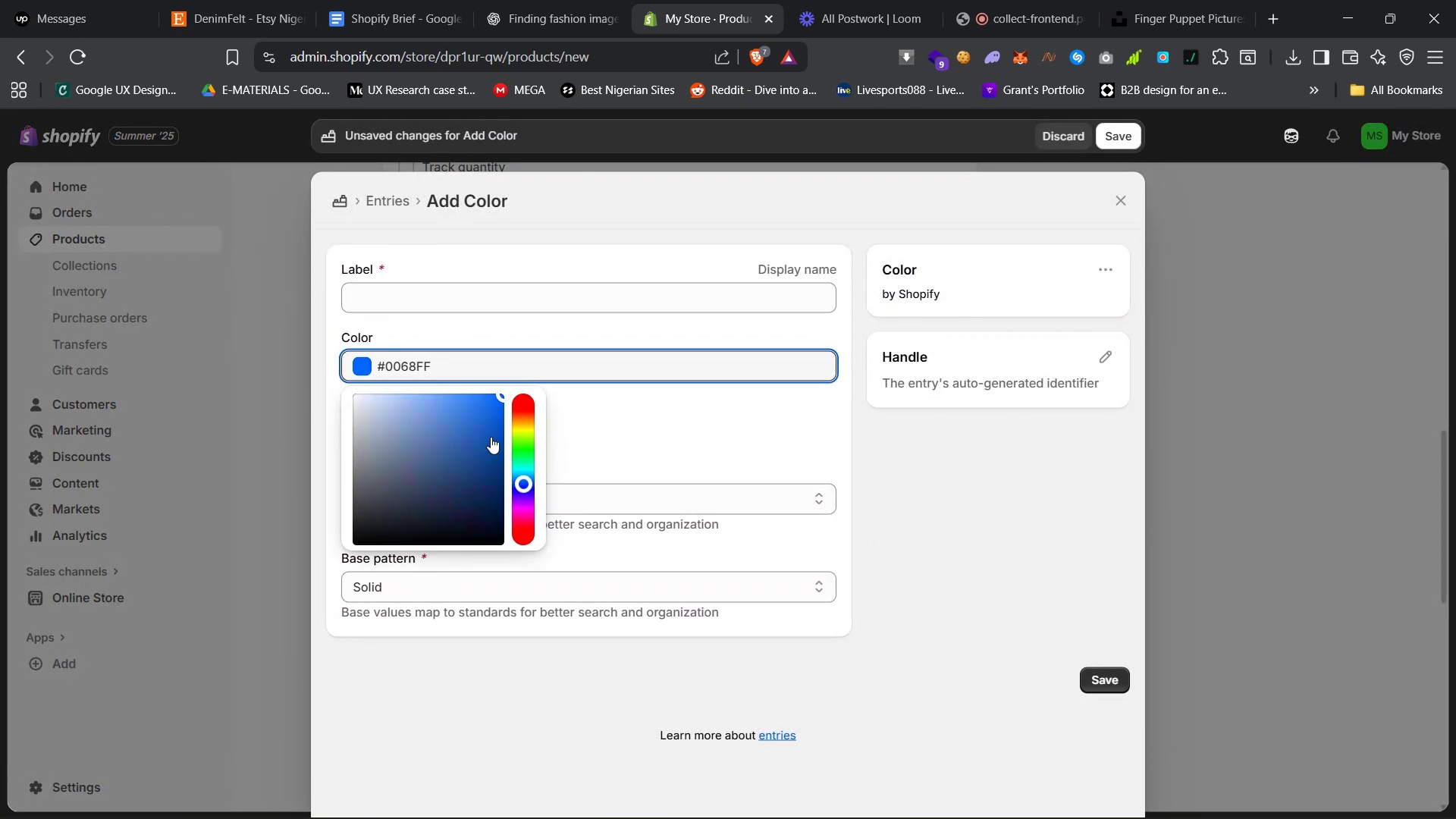 
left_click_drag(start_coordinate=[487, 415], to_coordinate=[460, 388])
 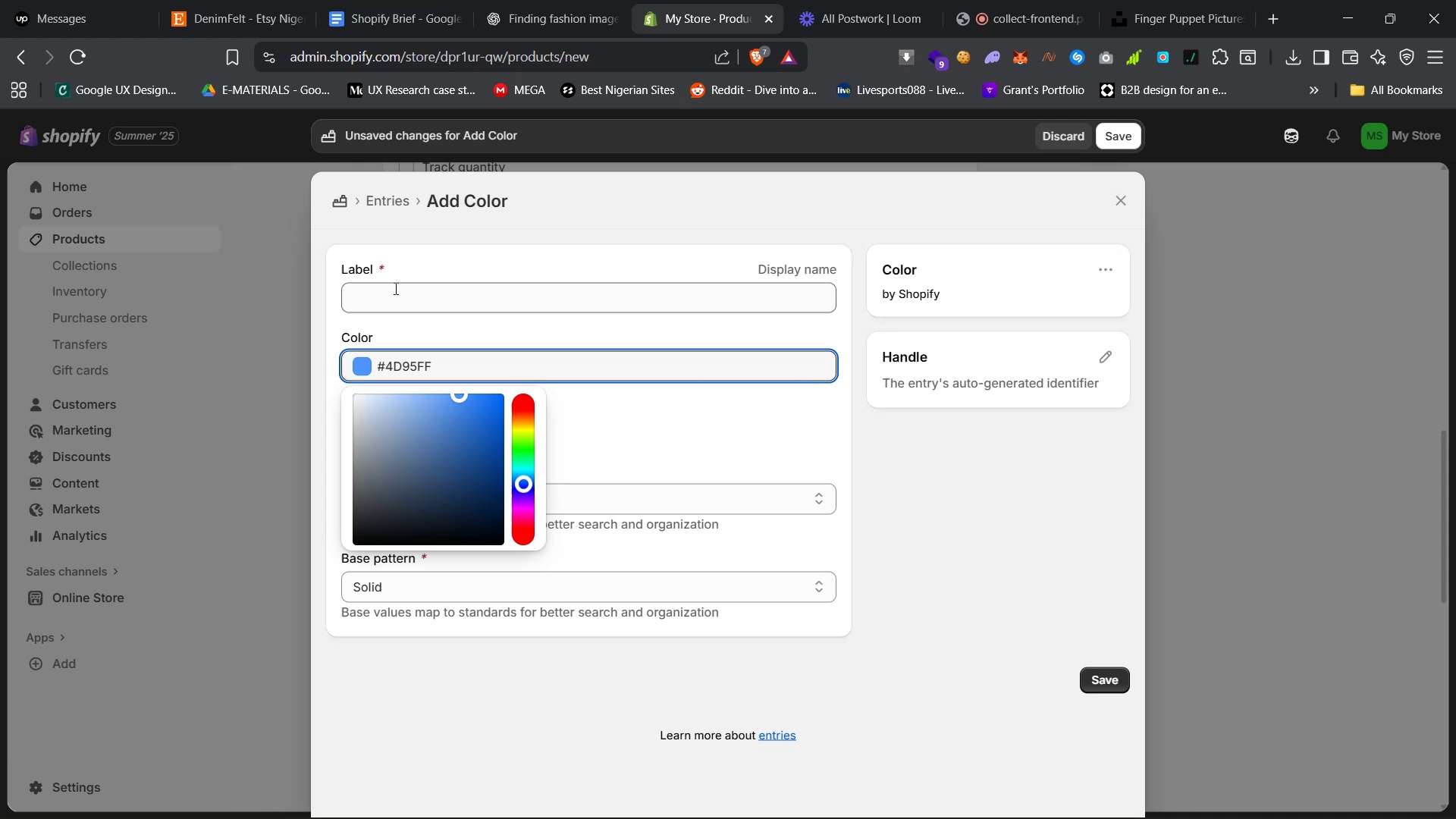 
left_click([388, 303])
 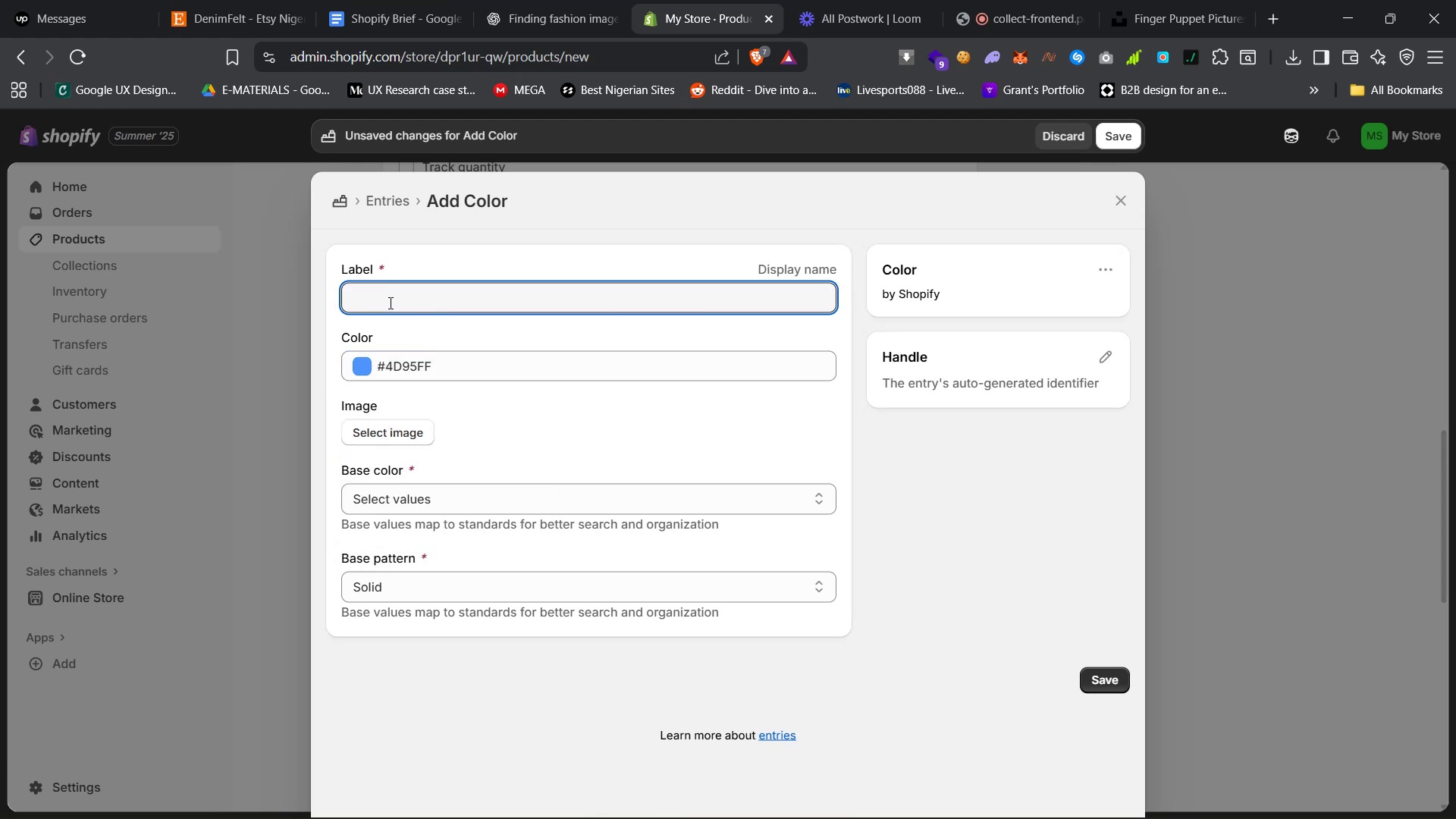 
type(Sky blue)
 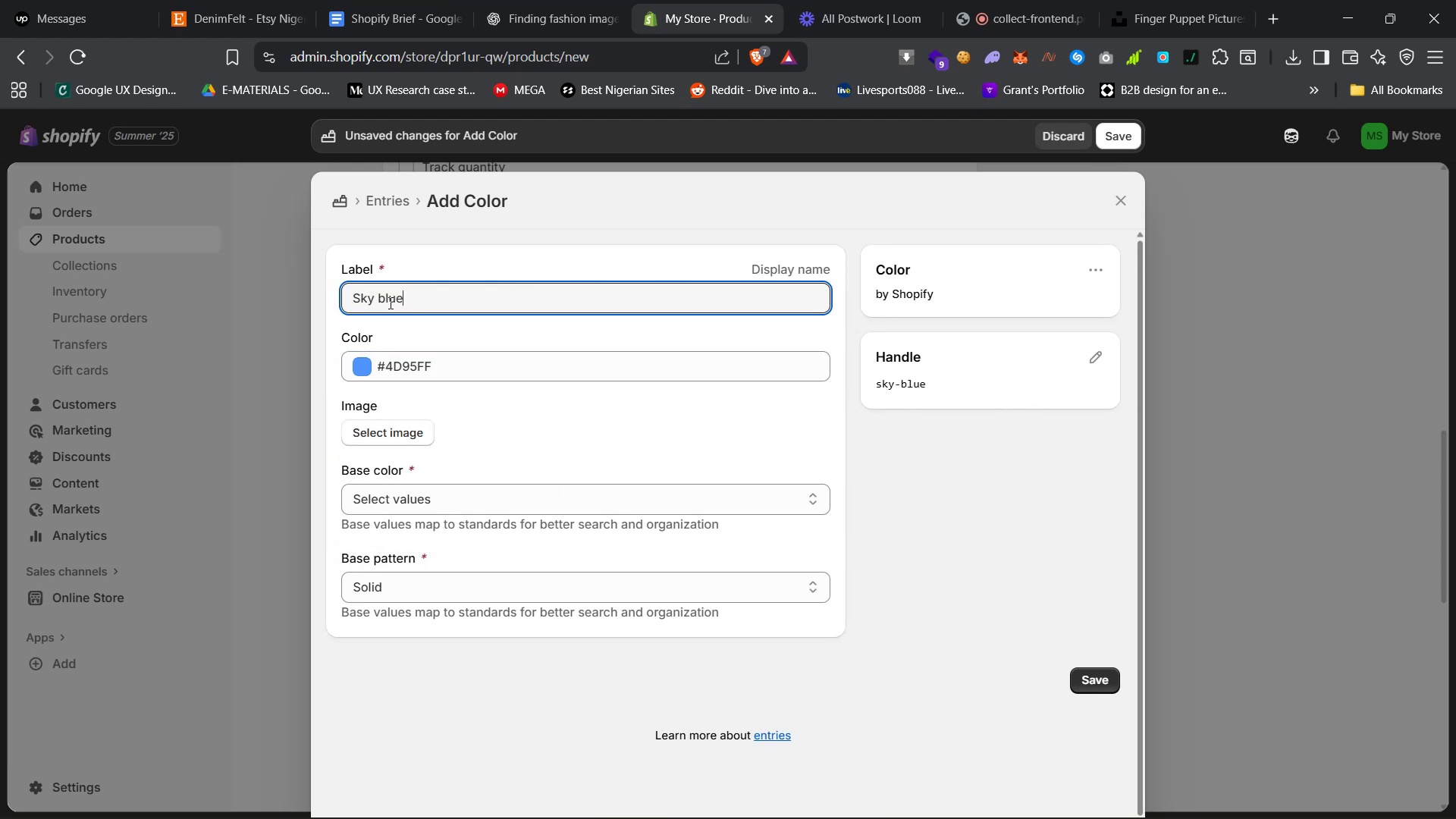 
key(Enter)
 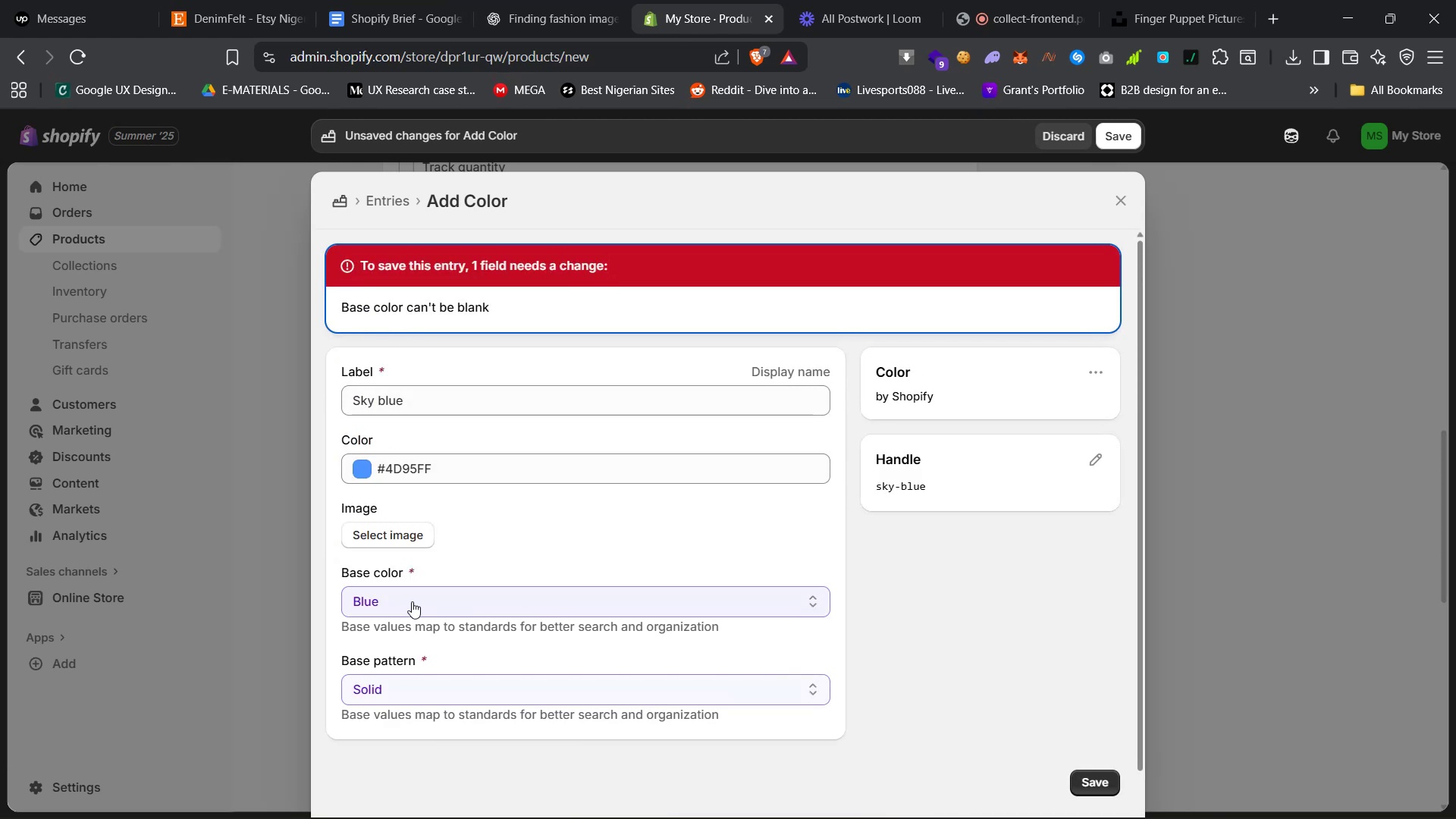 
wait(6.51)
 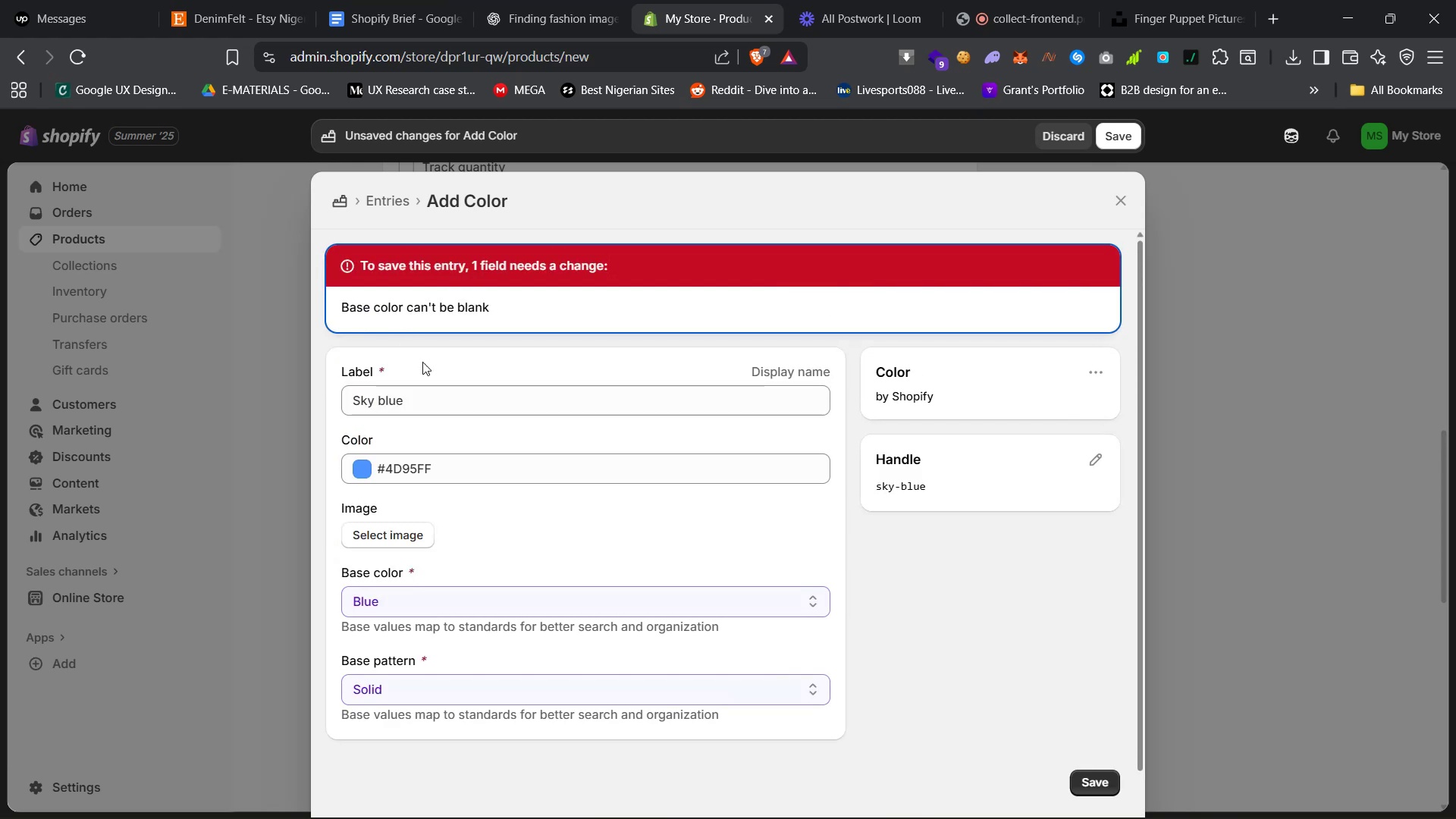 
left_click([585, 558])
 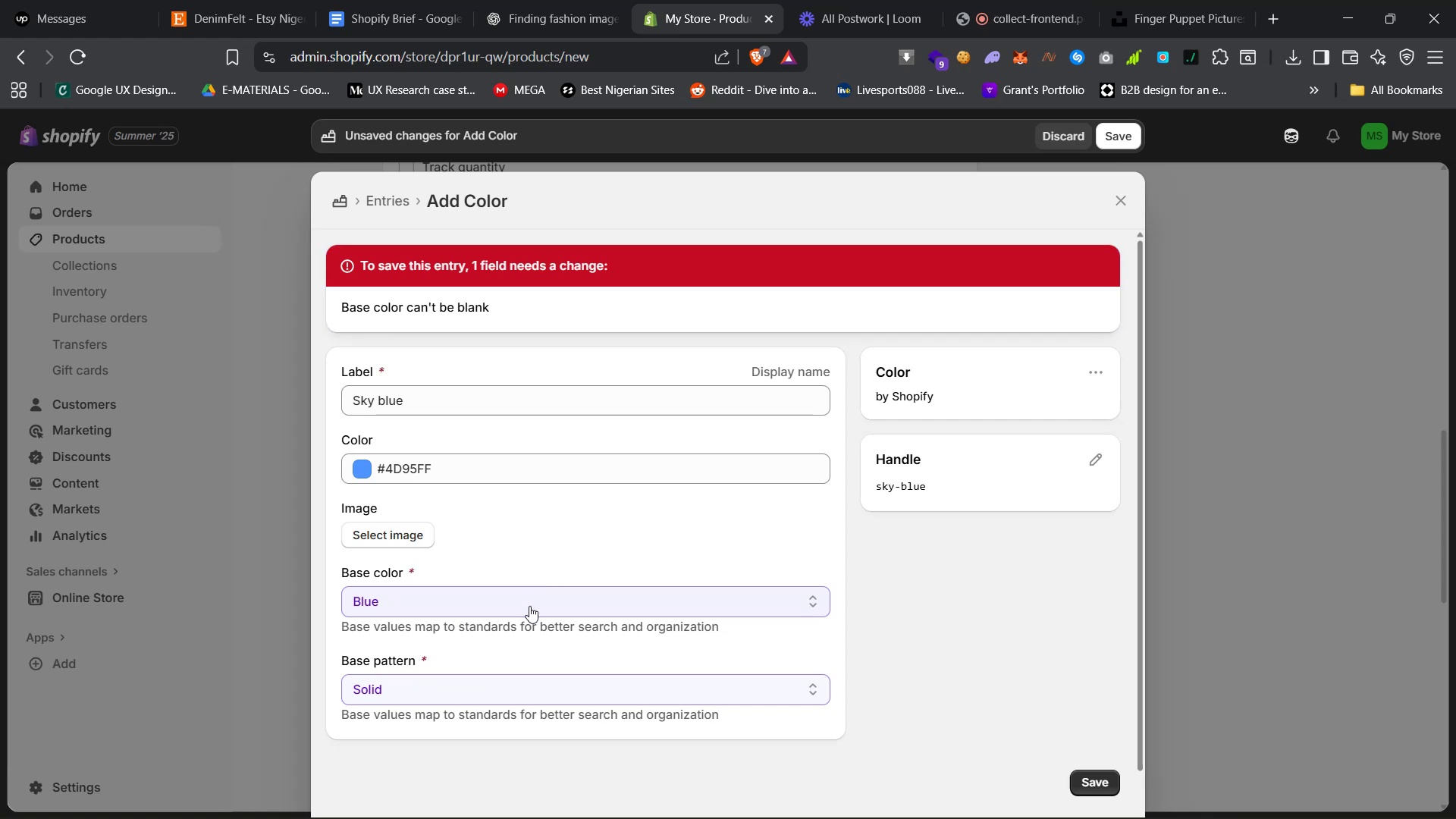 
left_click([485, 607])
 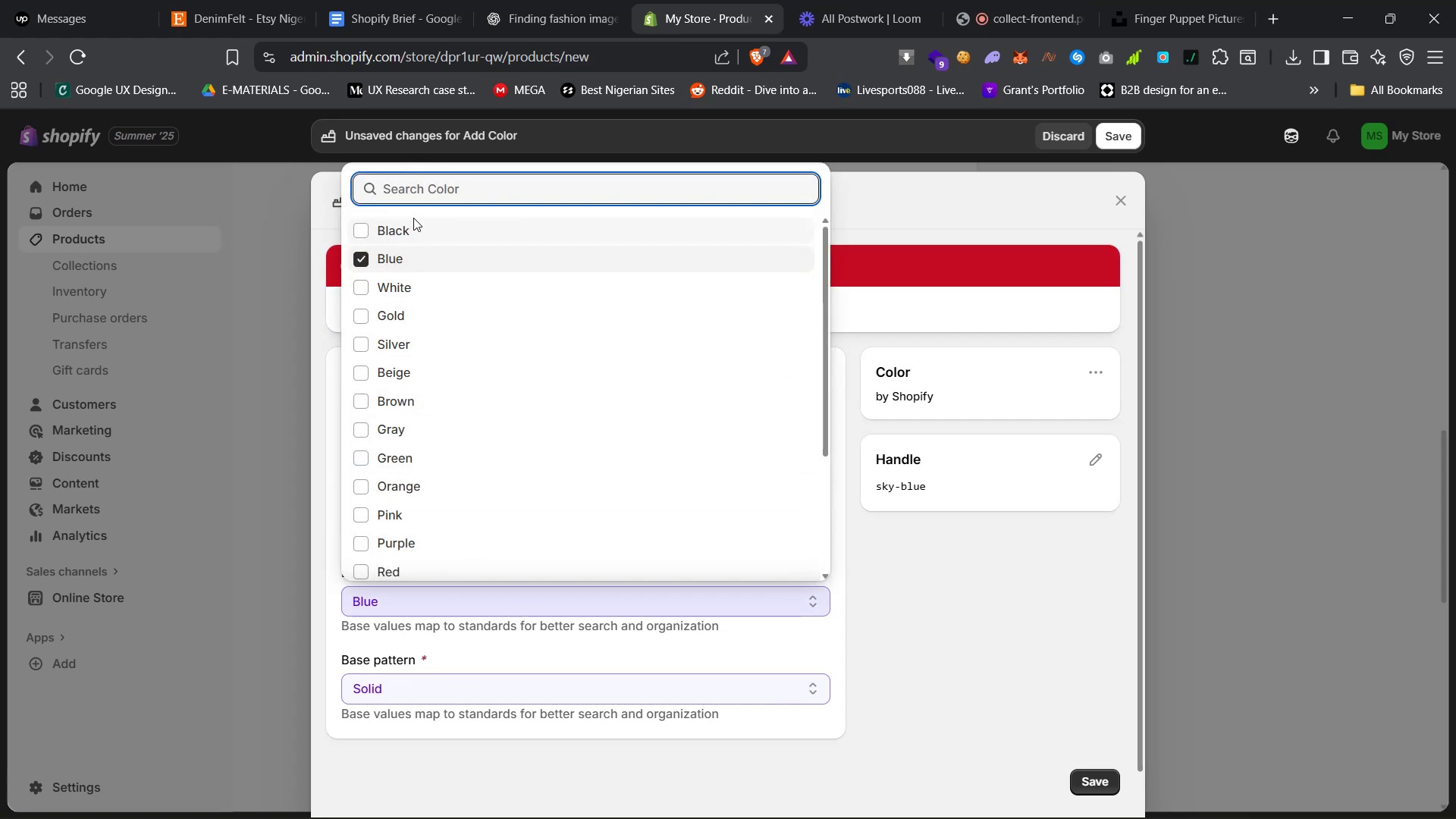 
left_click([422, 261])
 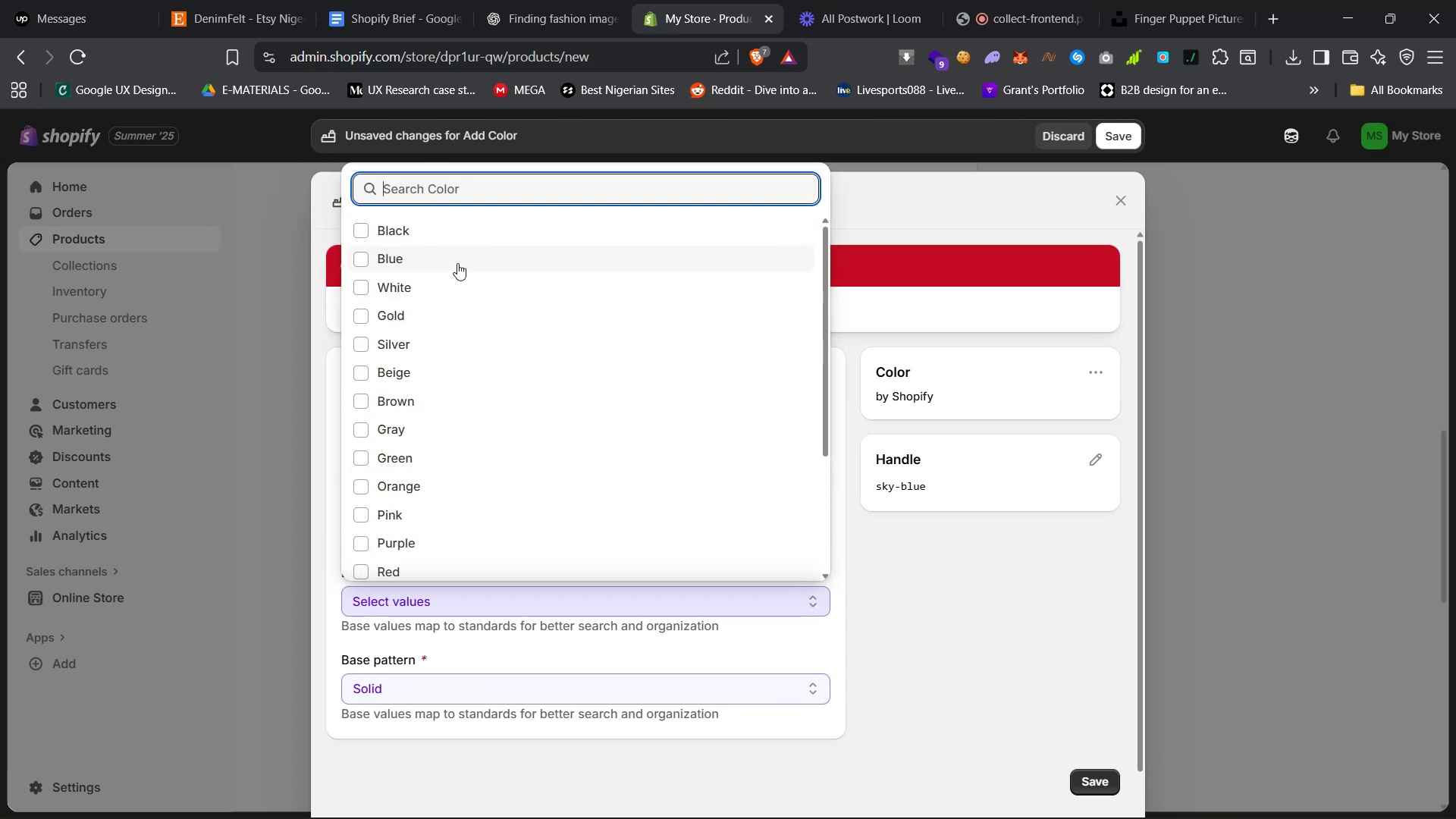 
left_click([460, 260])
 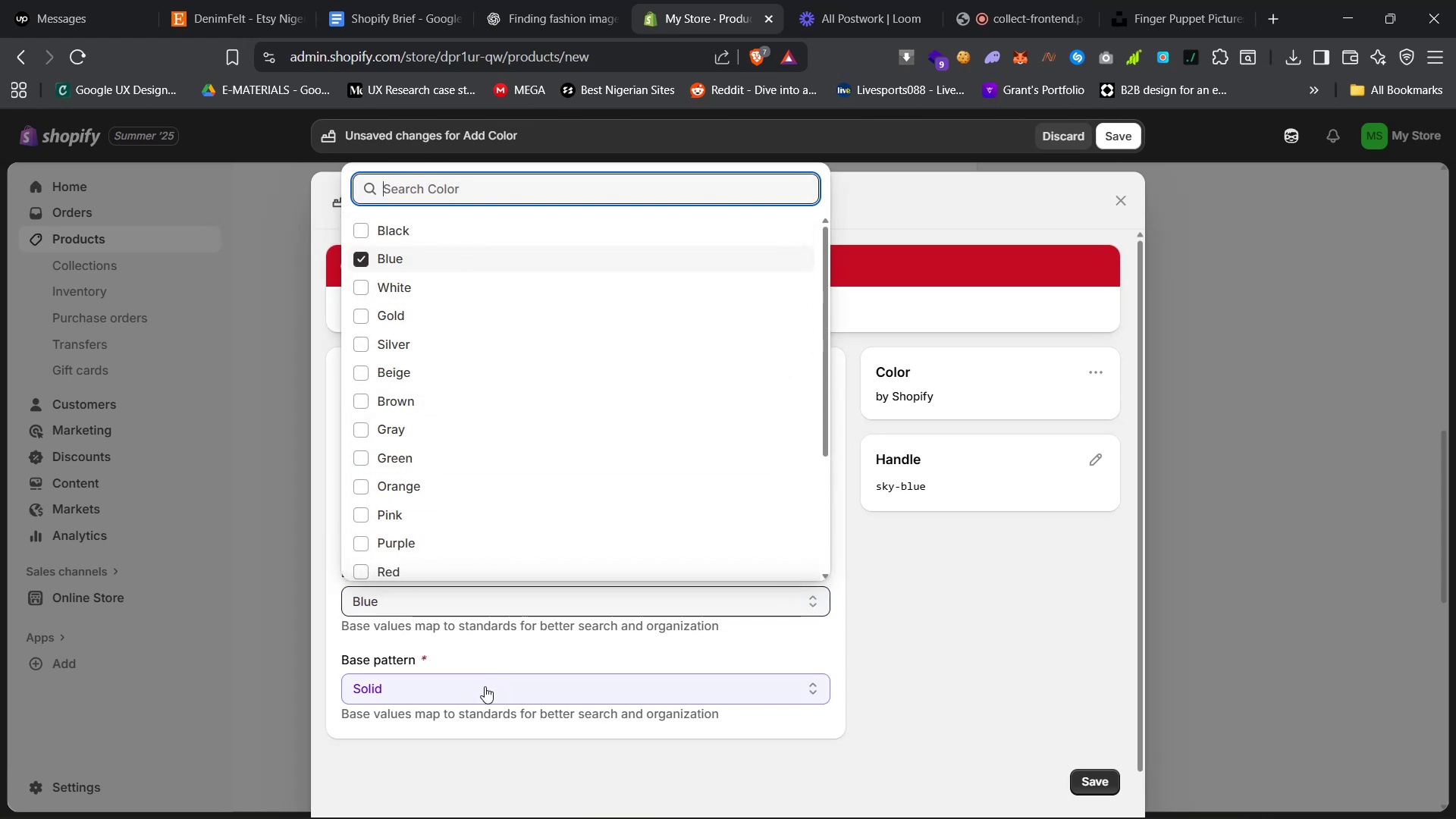 
left_click([485, 687])
 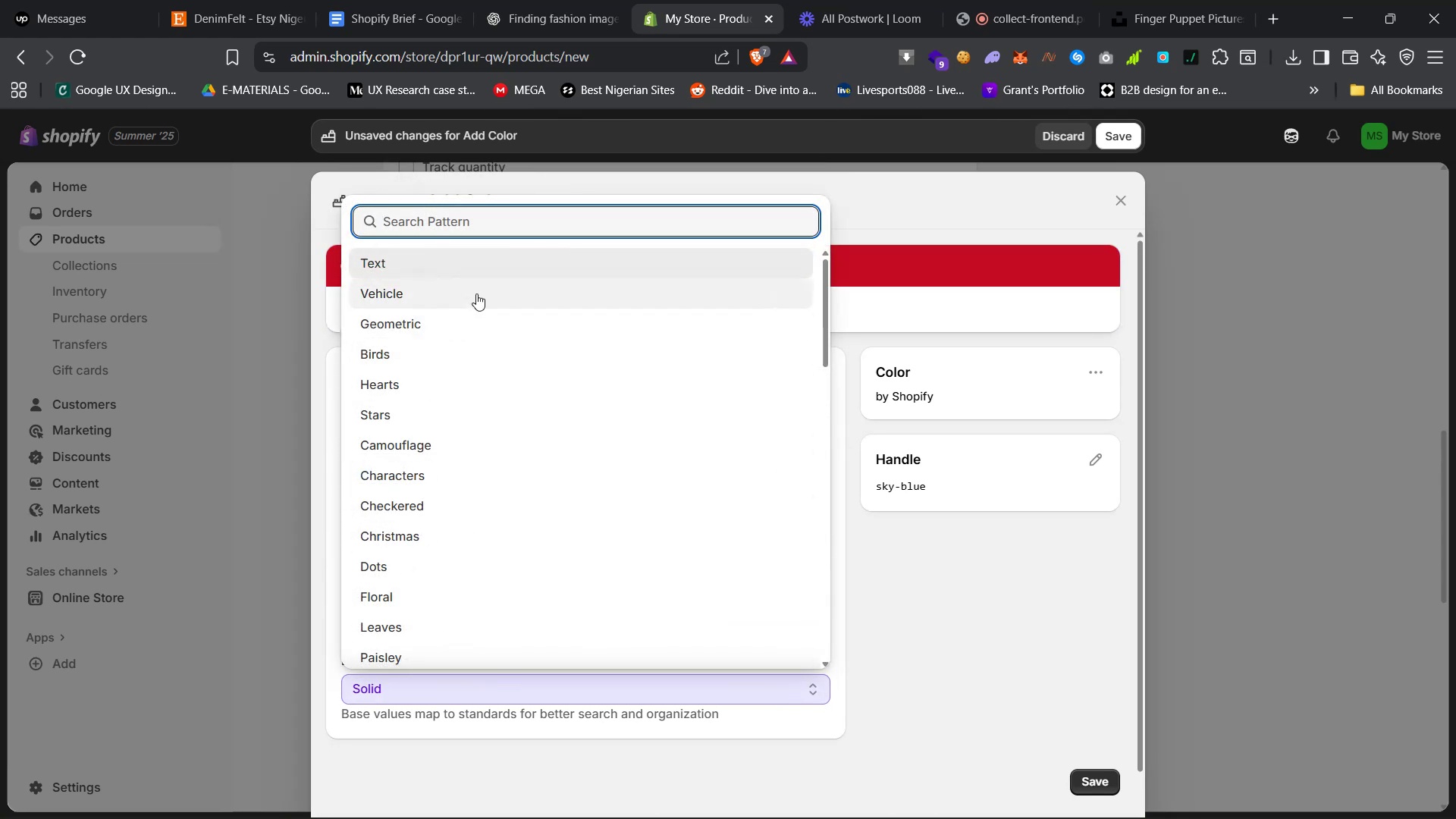 
left_click([503, 263])
 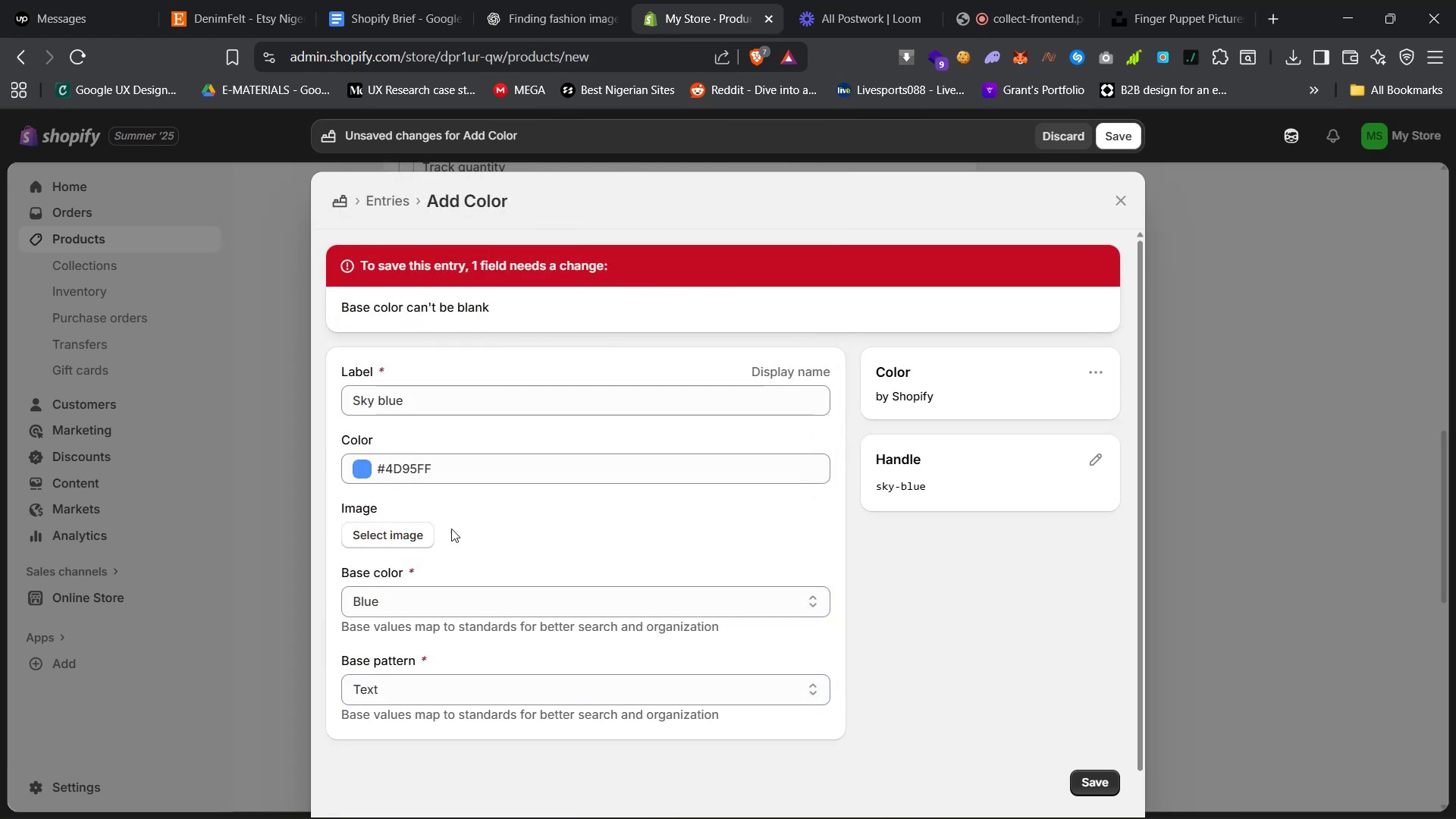 
key(Control+Z)
 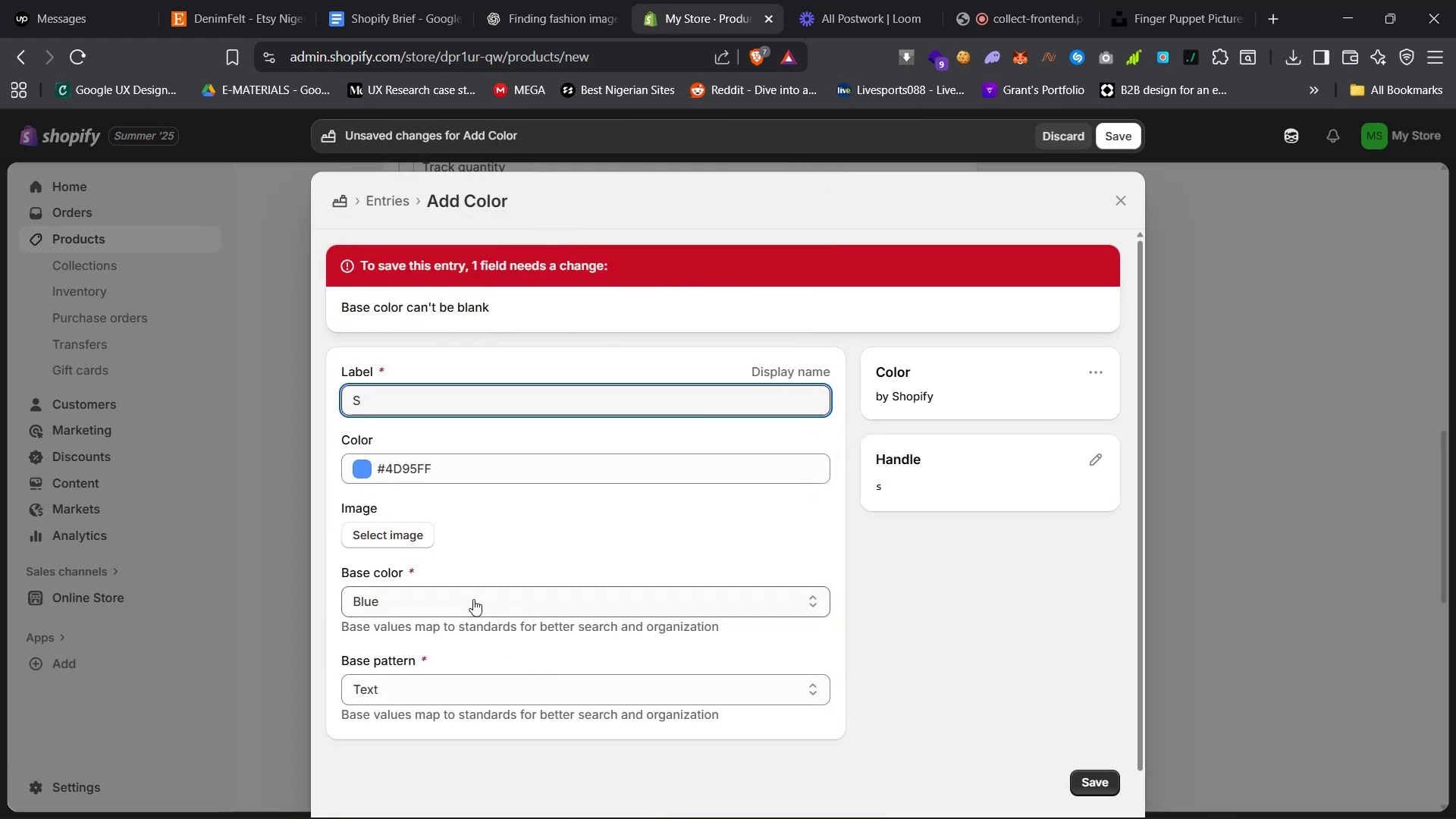 
key(Control+Z)
 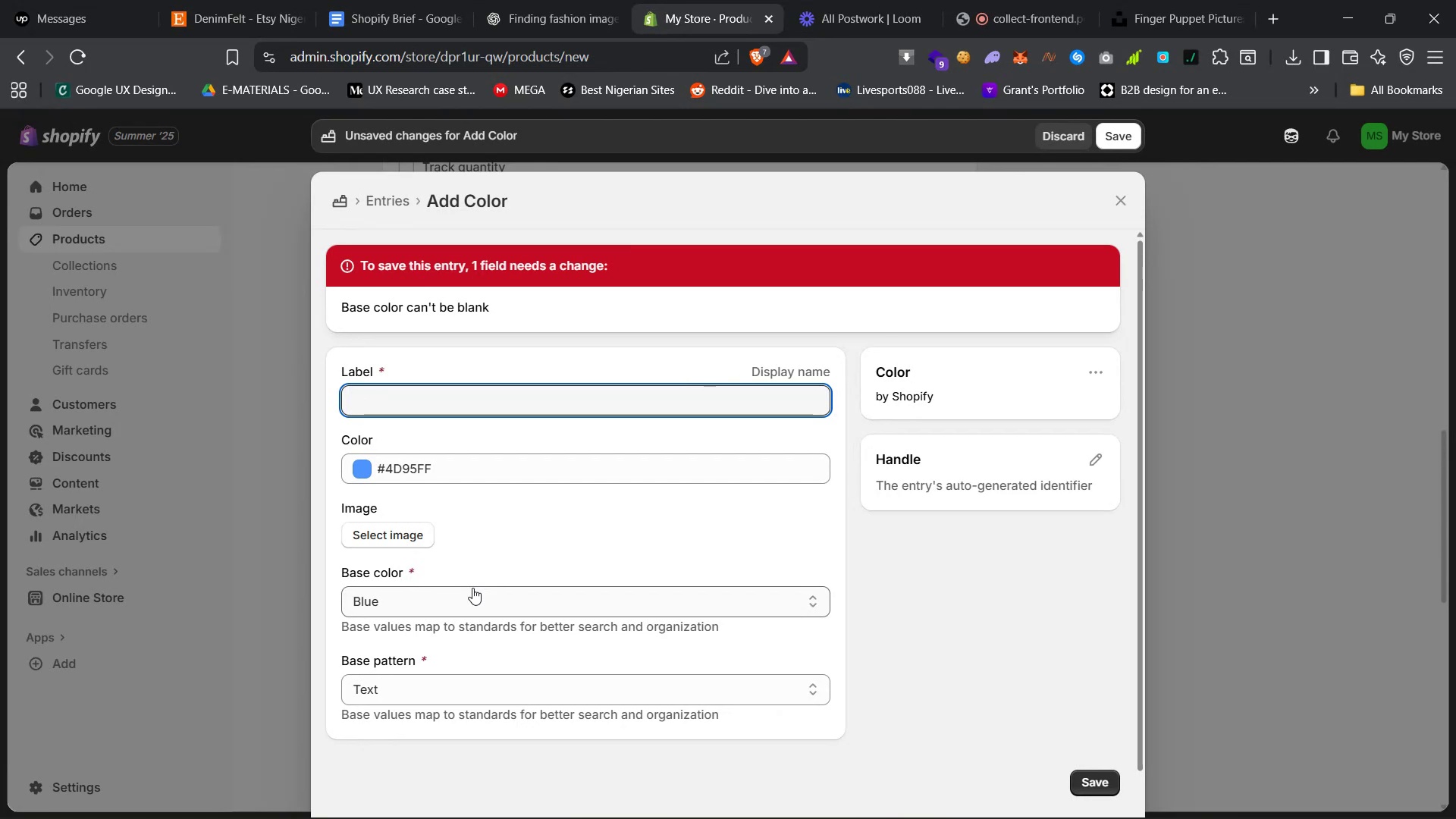 
key(Control+Z)
 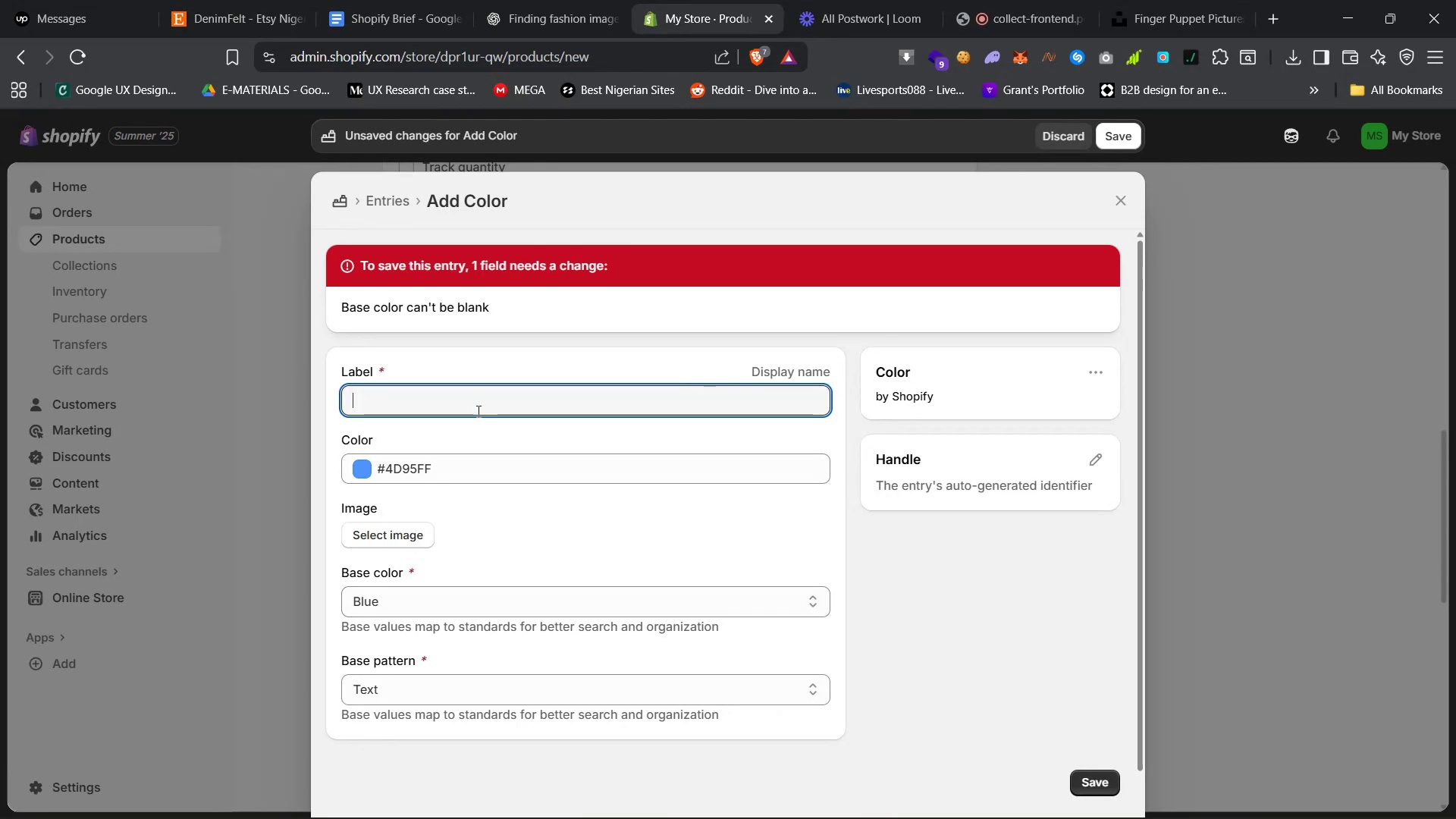 
left_click([483, 403])
 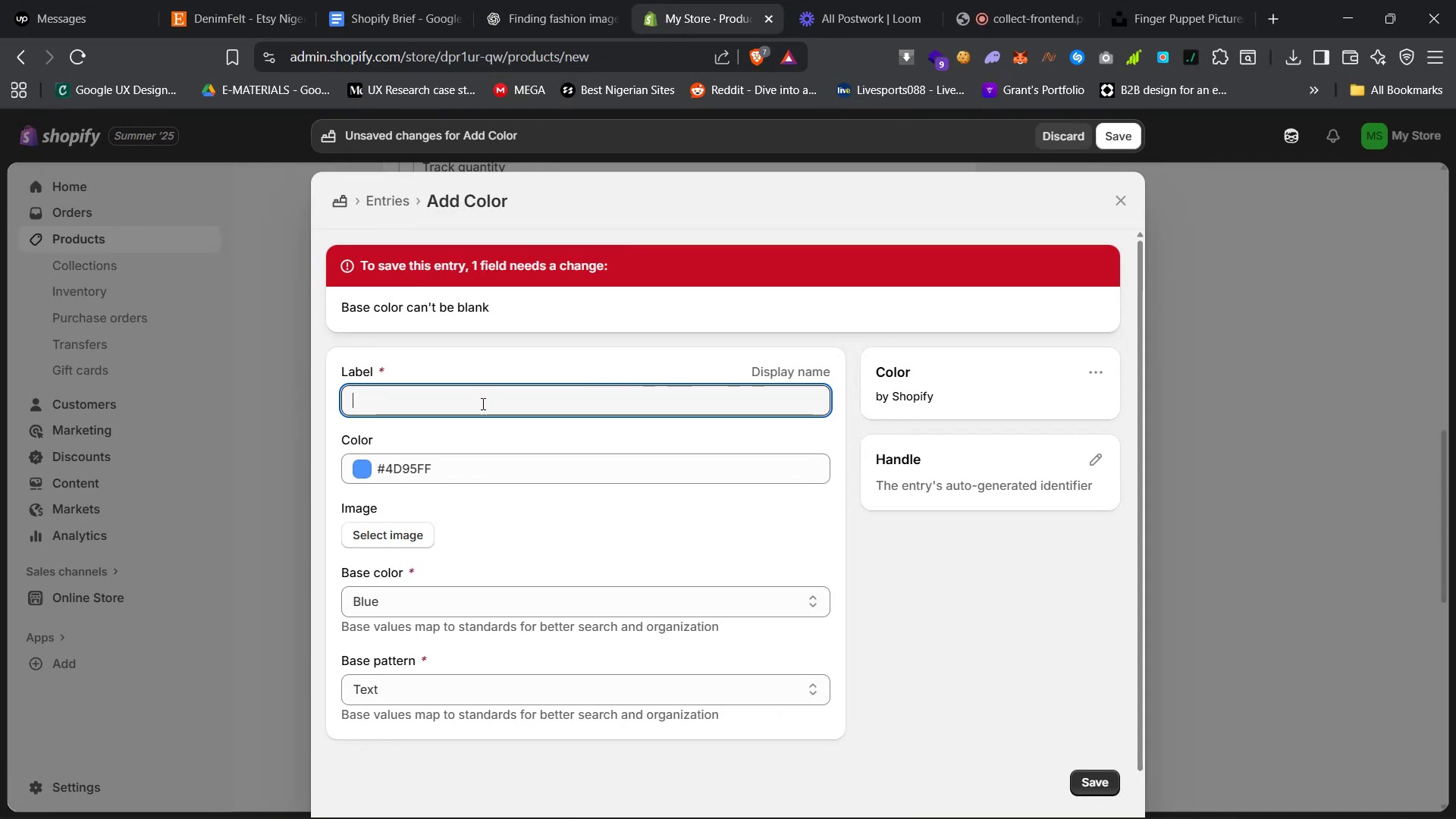 
type(Ocean blue)
 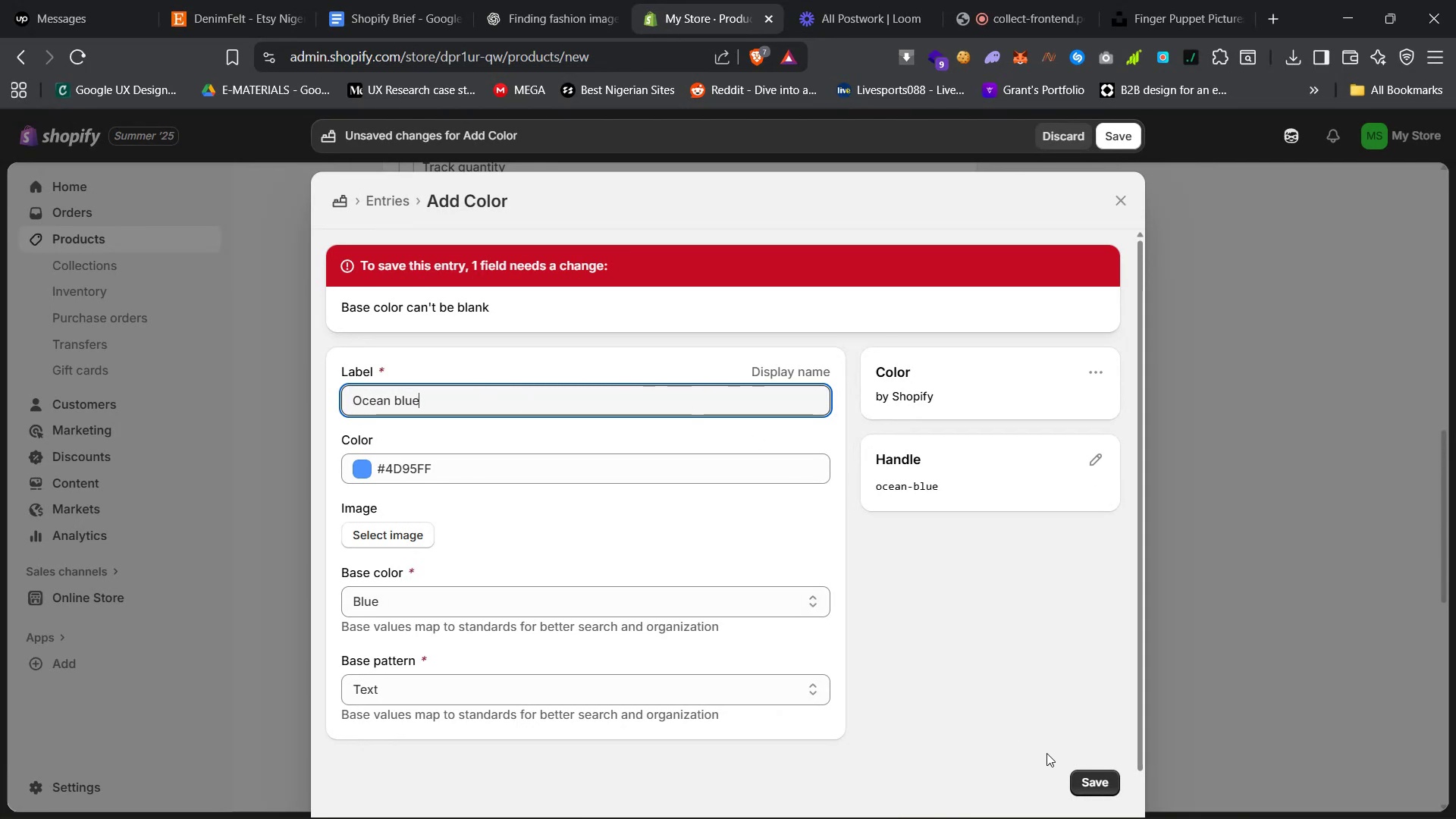 
left_click([1086, 781])
 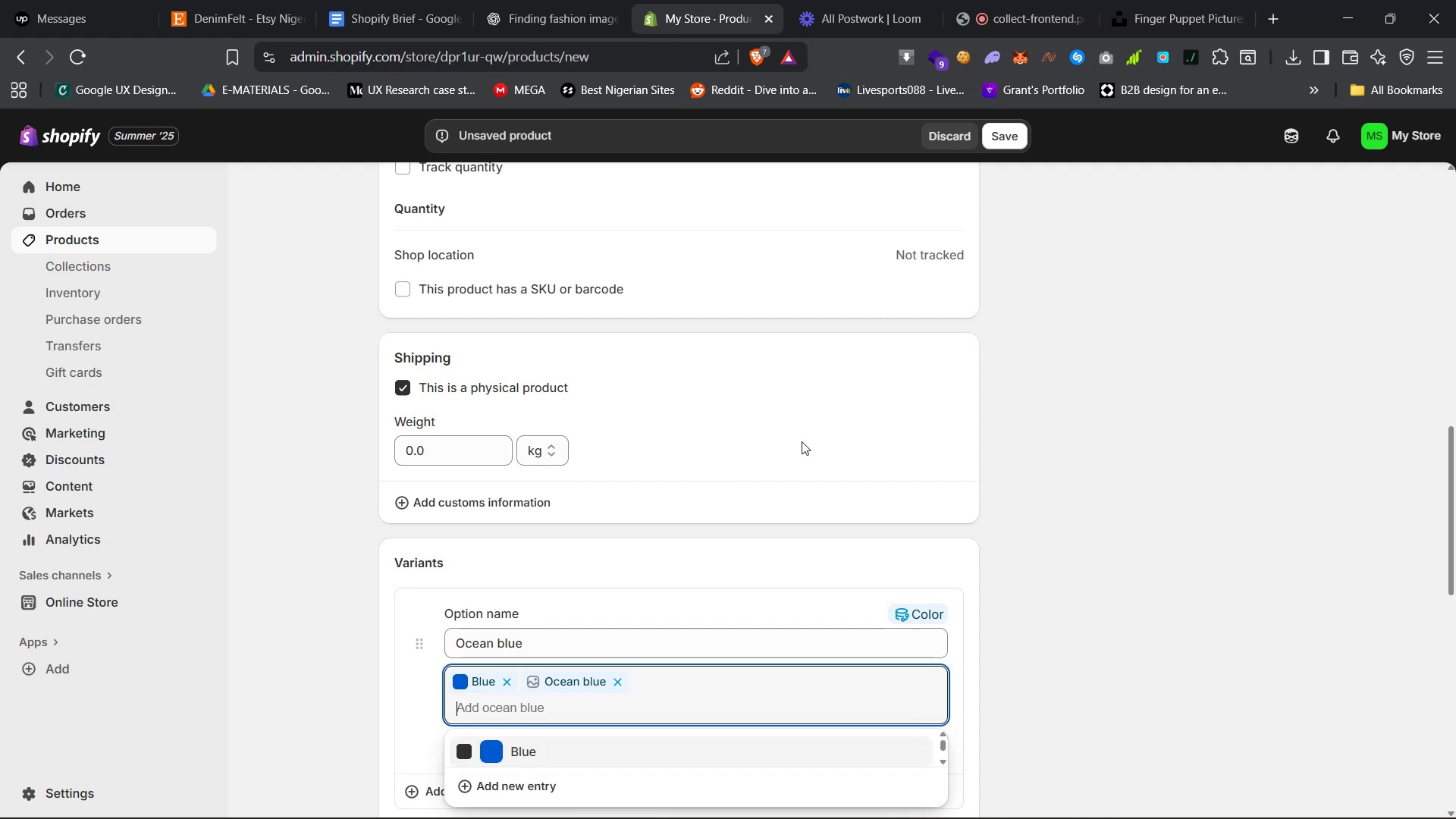 
left_click([1173, 522])
 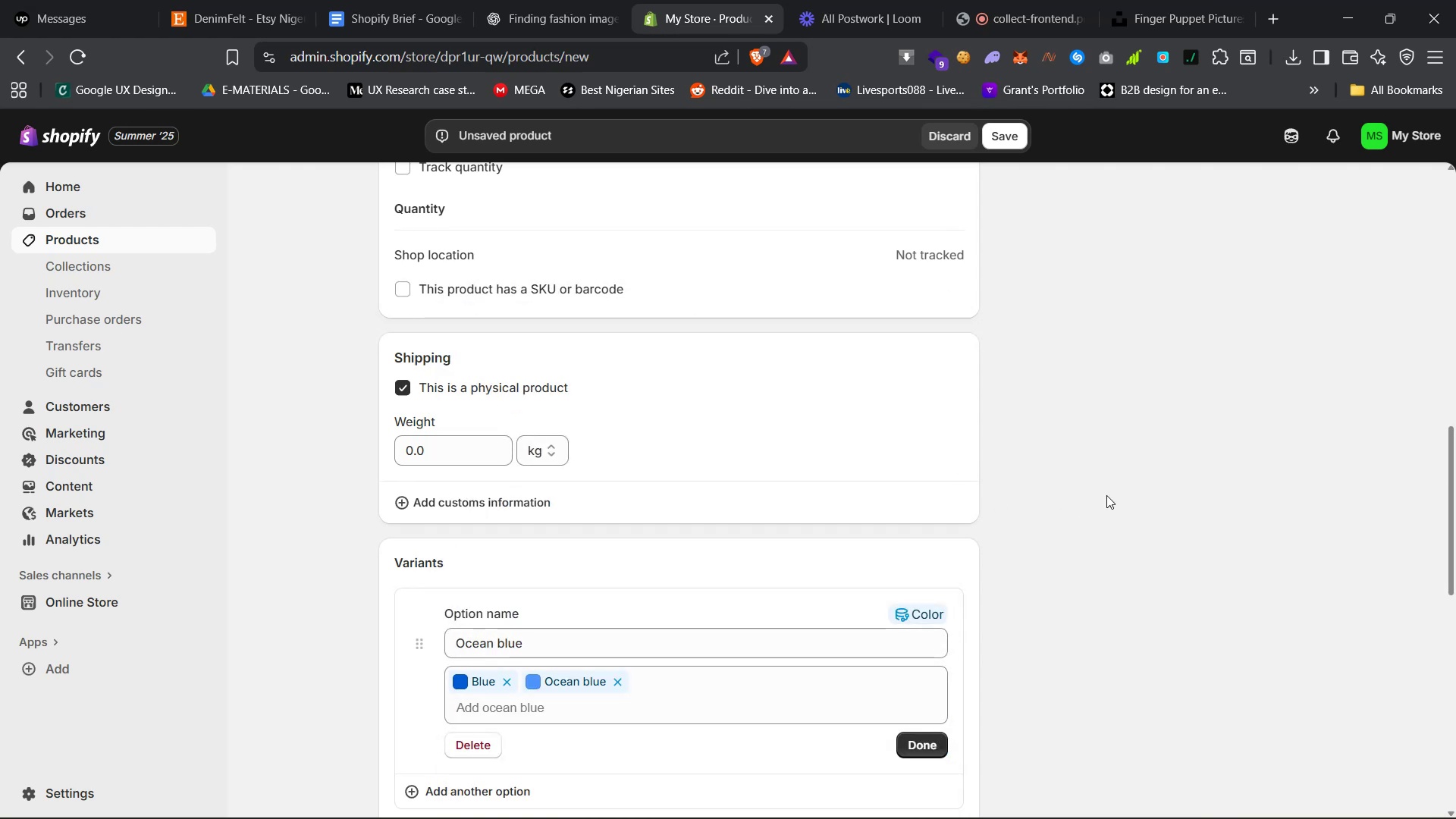 
scroll: coordinate [1084, 479], scroll_direction: down, amount: 6.0
 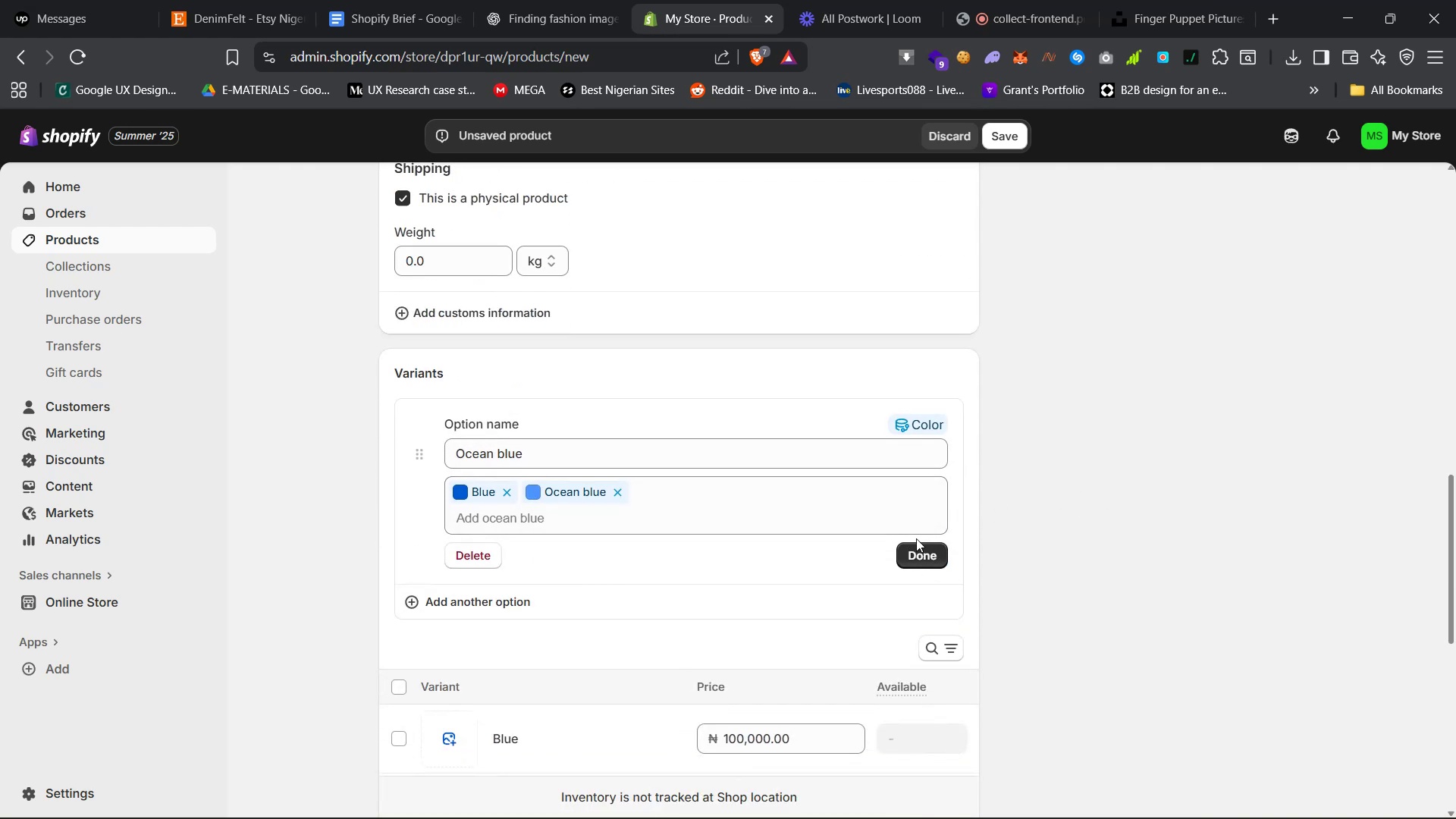 
left_click_drag(start_coordinate=[554, 459], to_coordinate=[418, 461])
 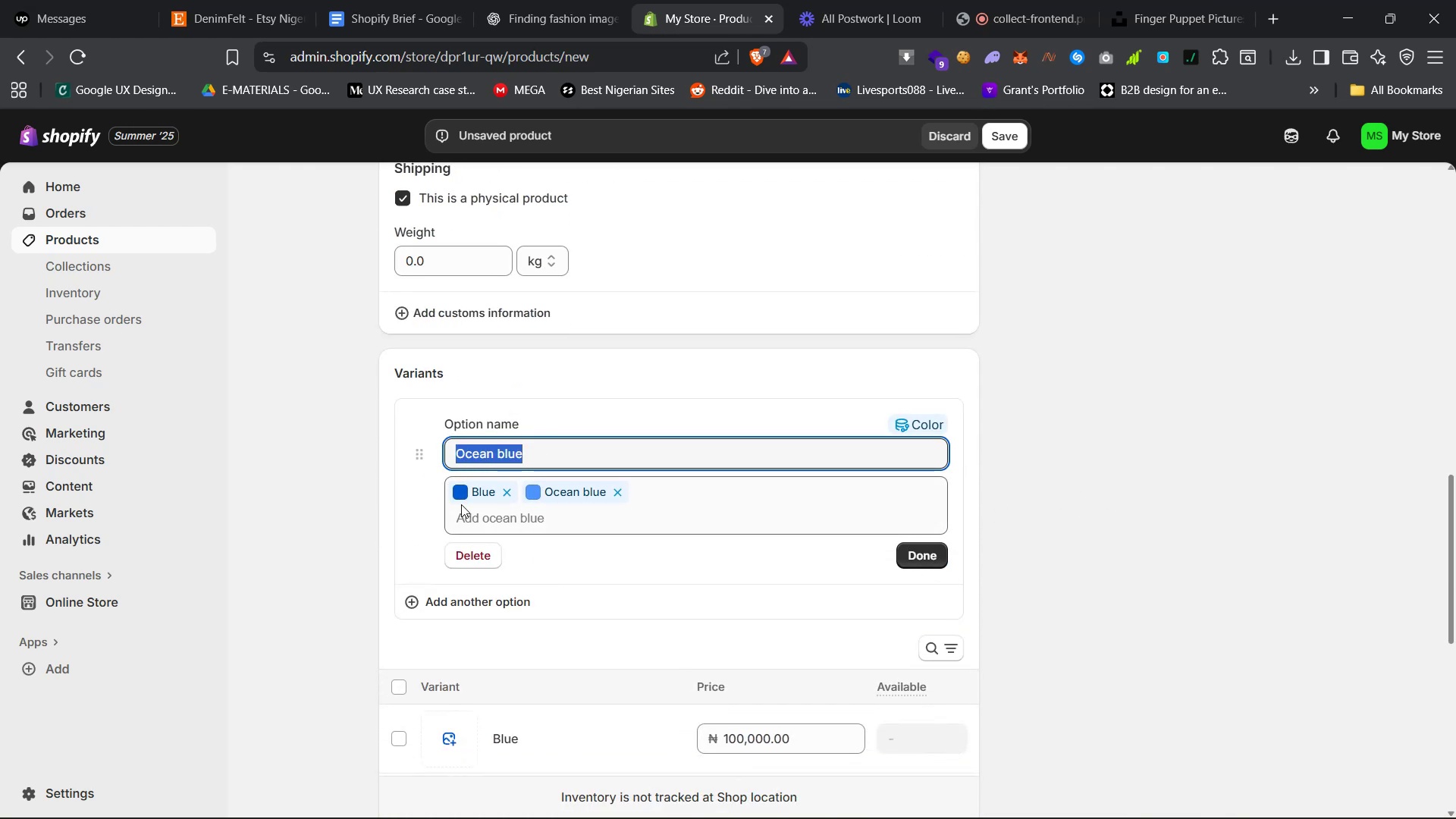 
key(Backspace)
 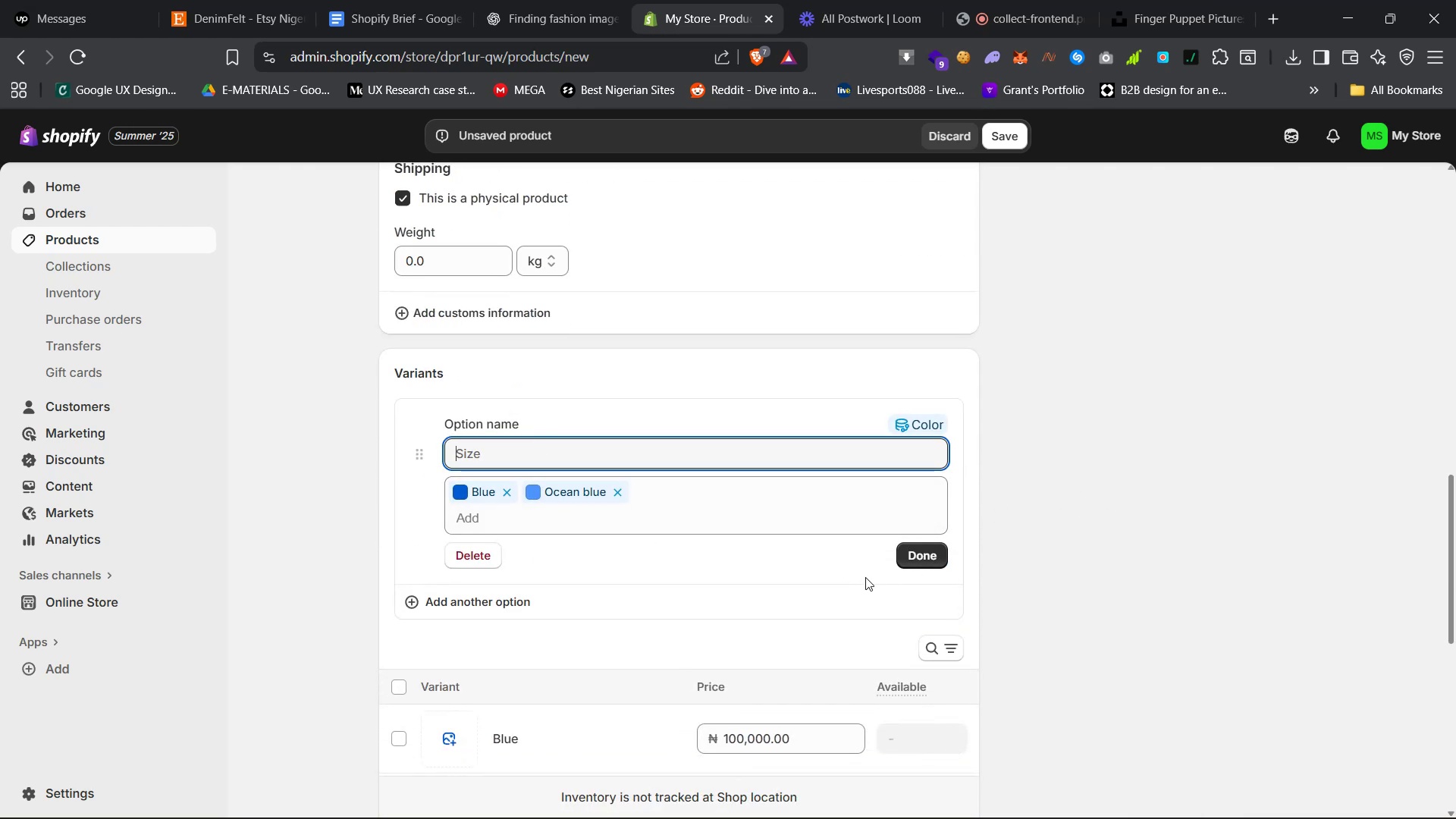 
left_click([926, 549])
 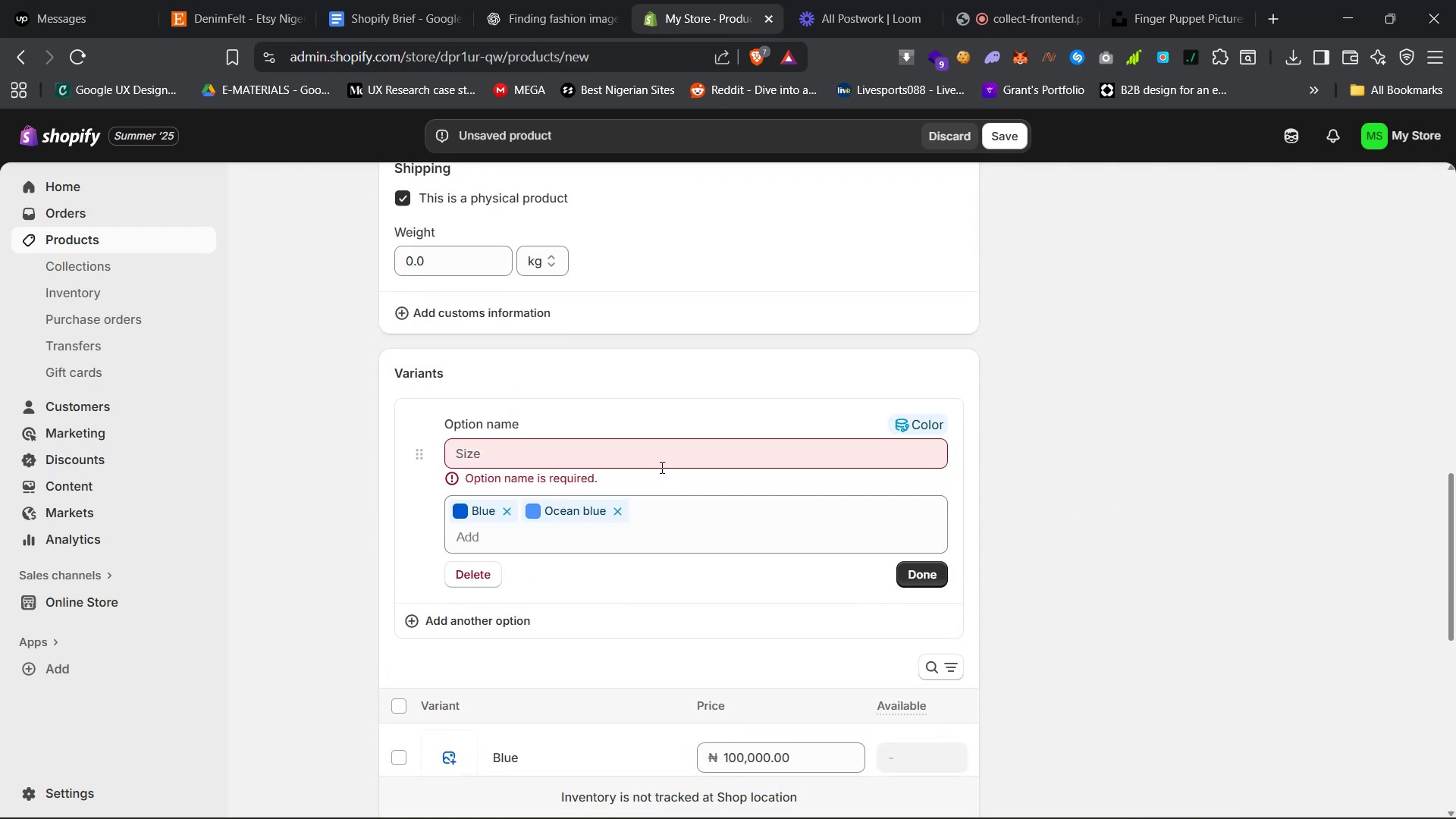 
left_click([657, 453])
 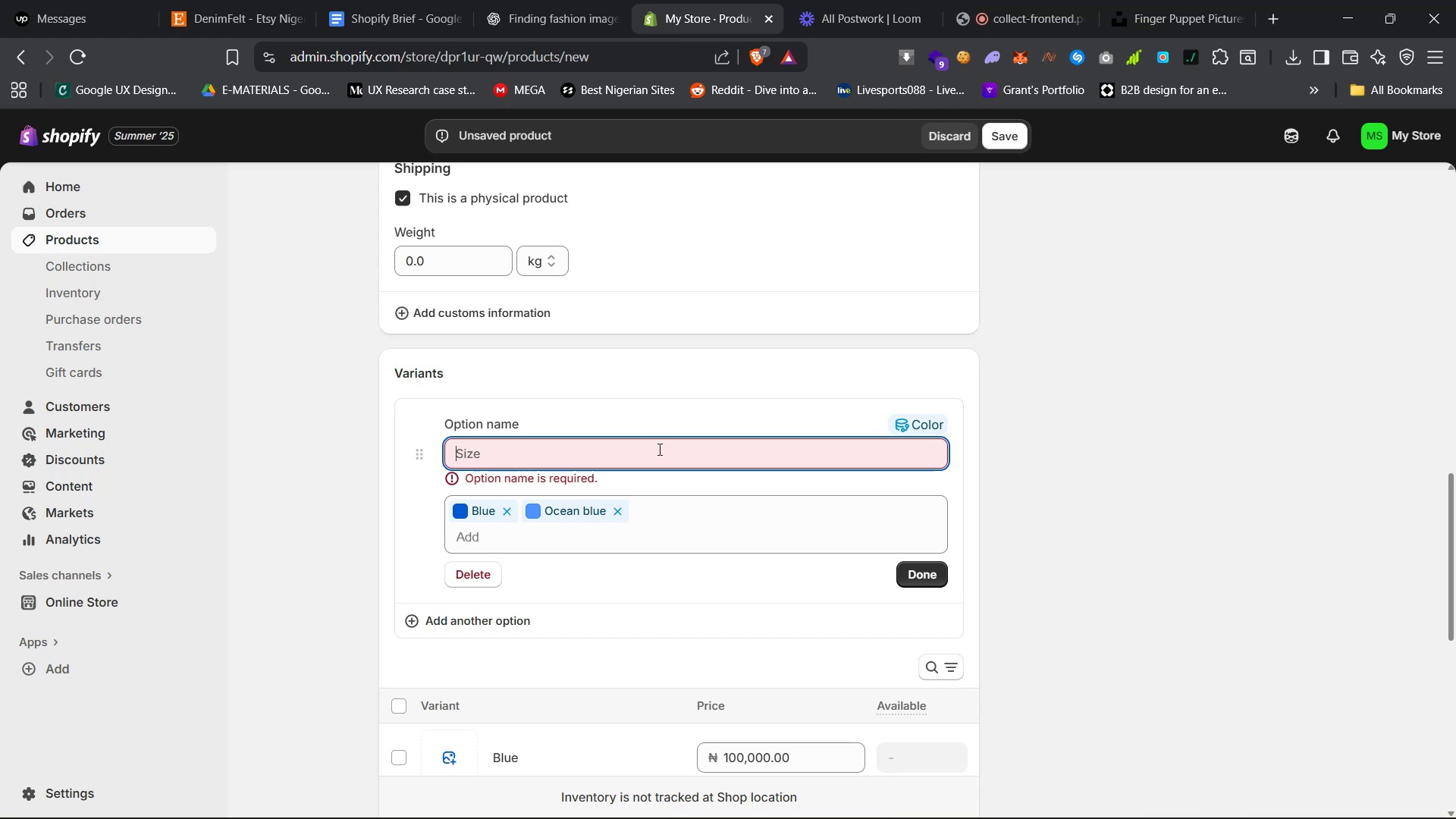 
type(Ocean Blue)
 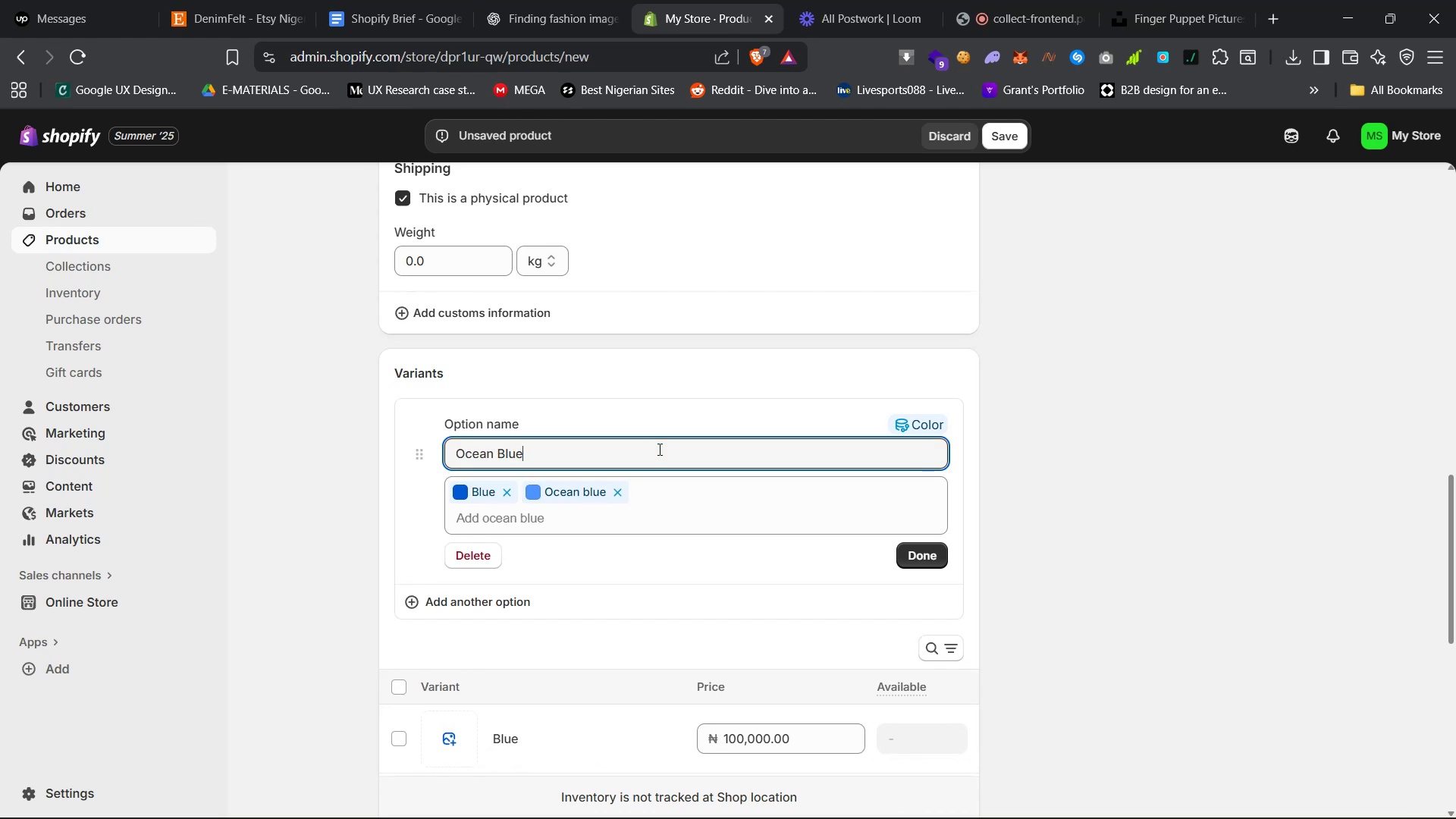 
key(Enter)
 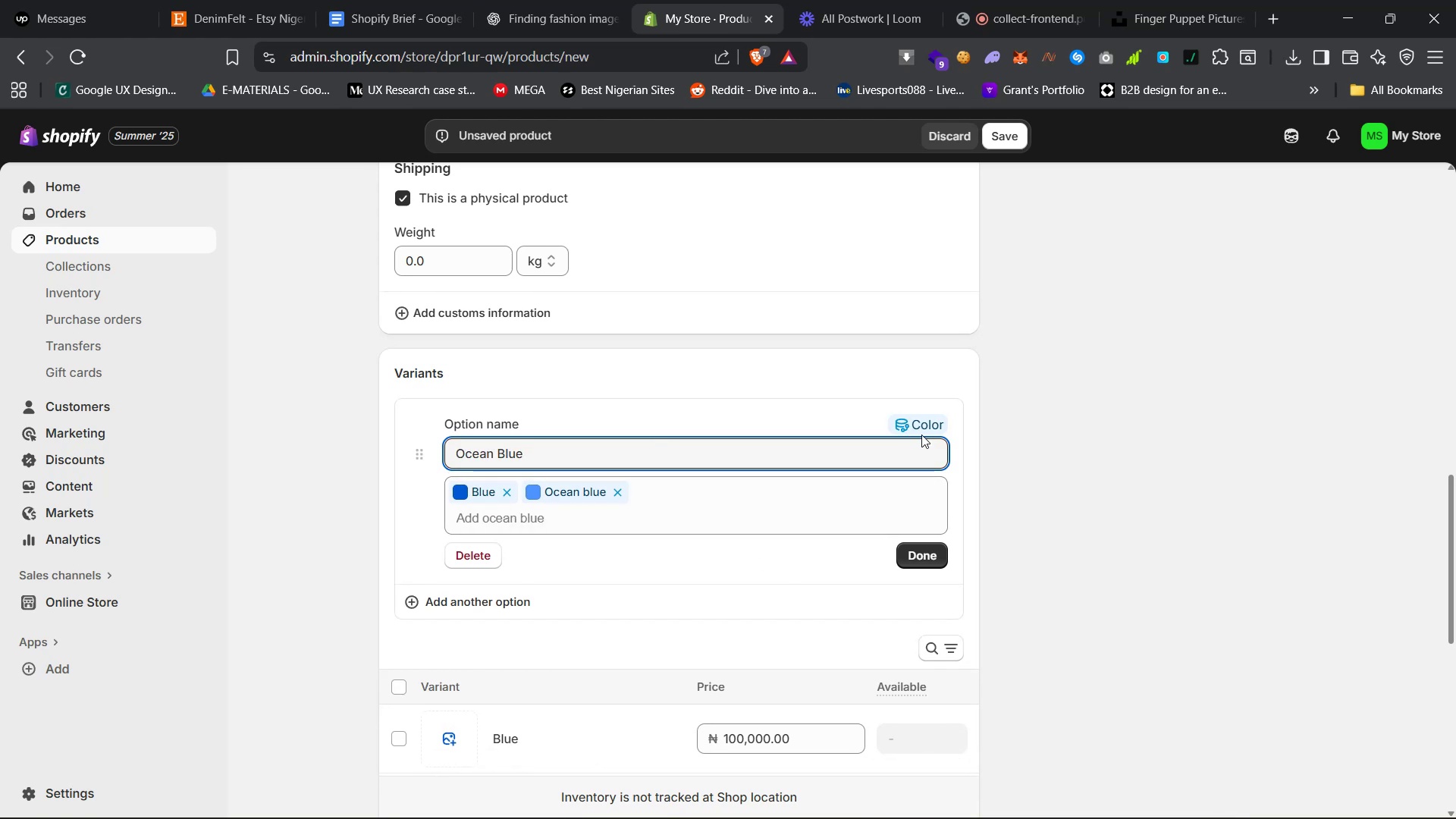 
double_click([919, 422])
 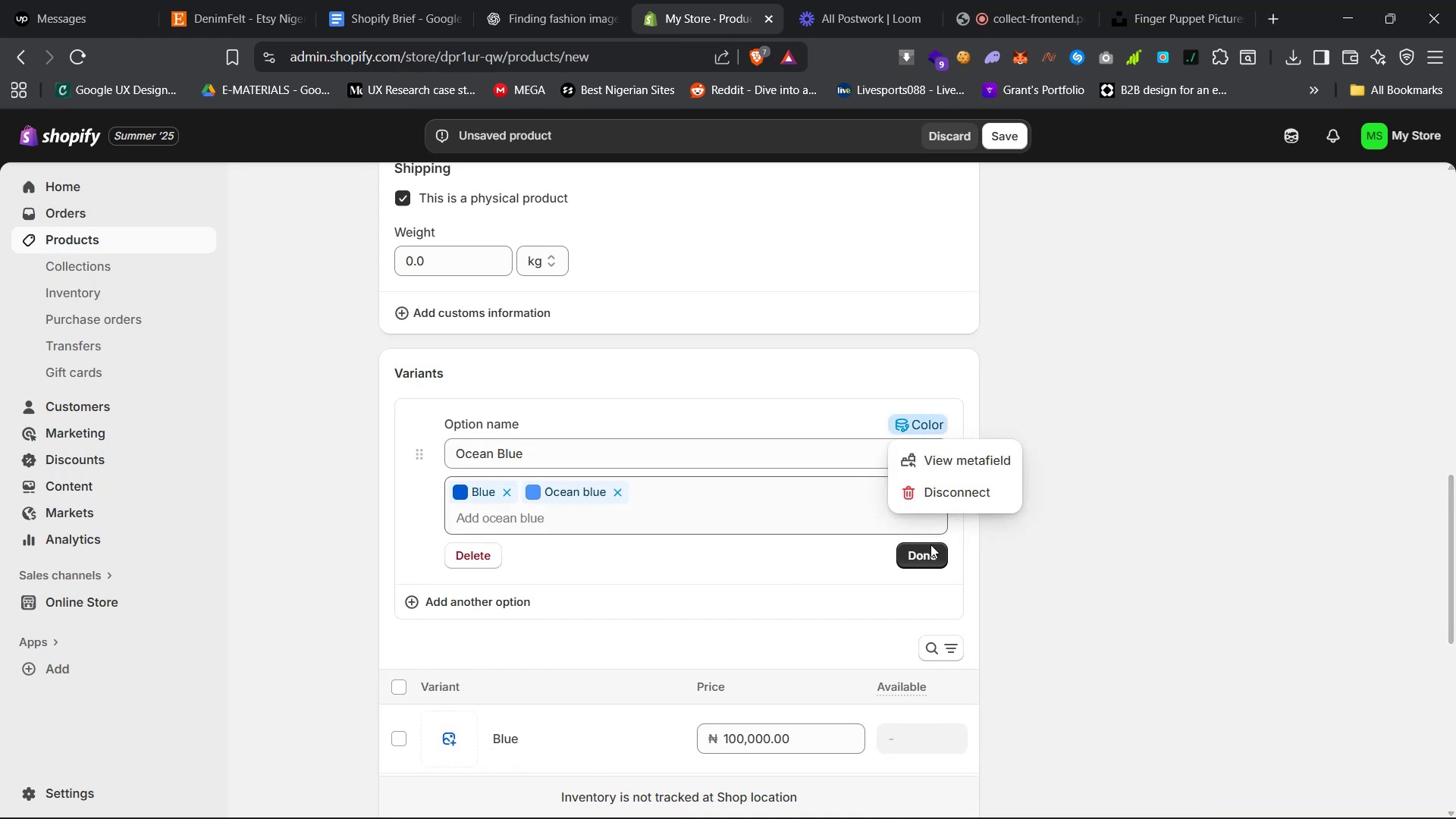 
left_click([931, 554])
 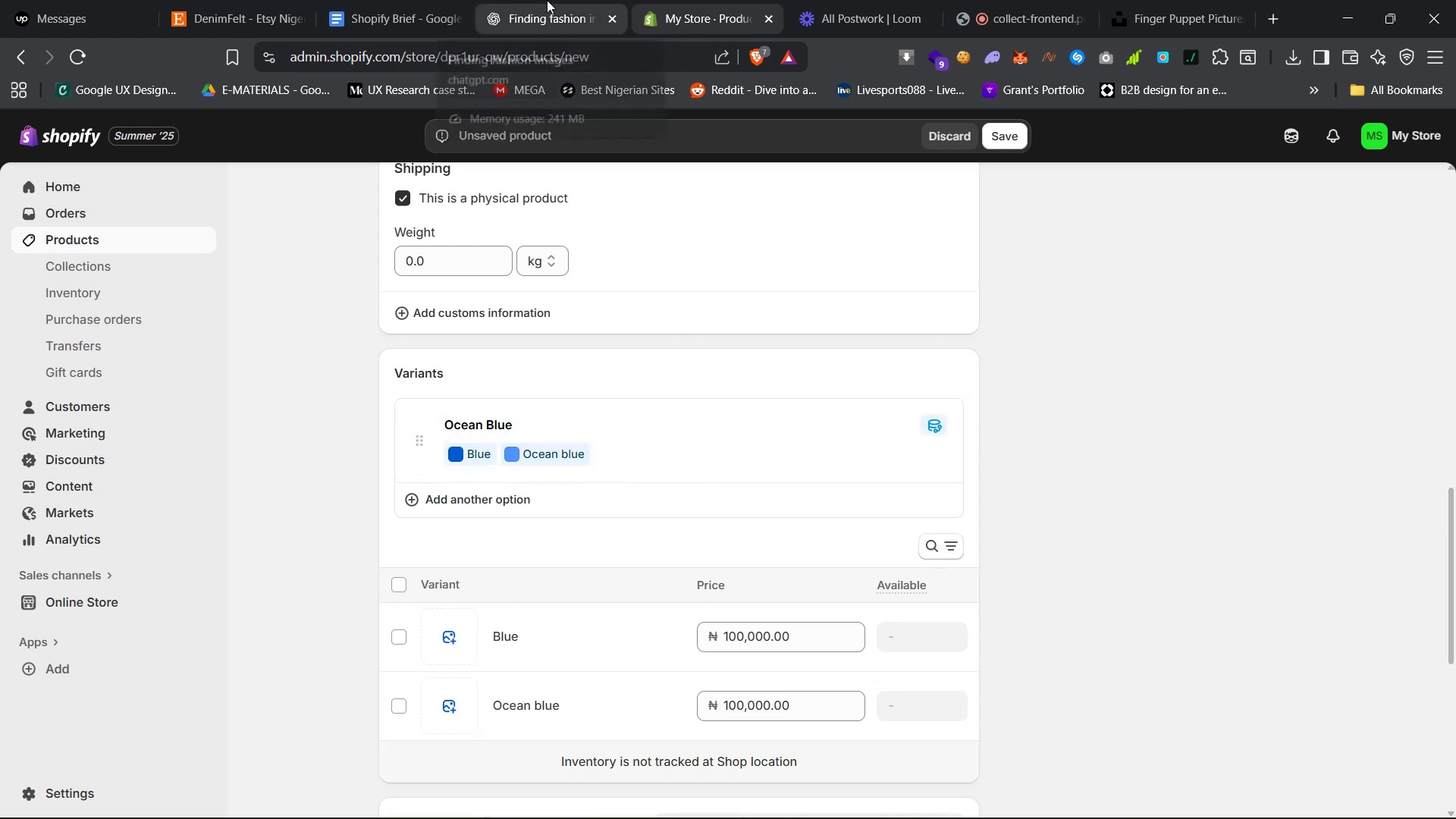 
wait(7.25)
 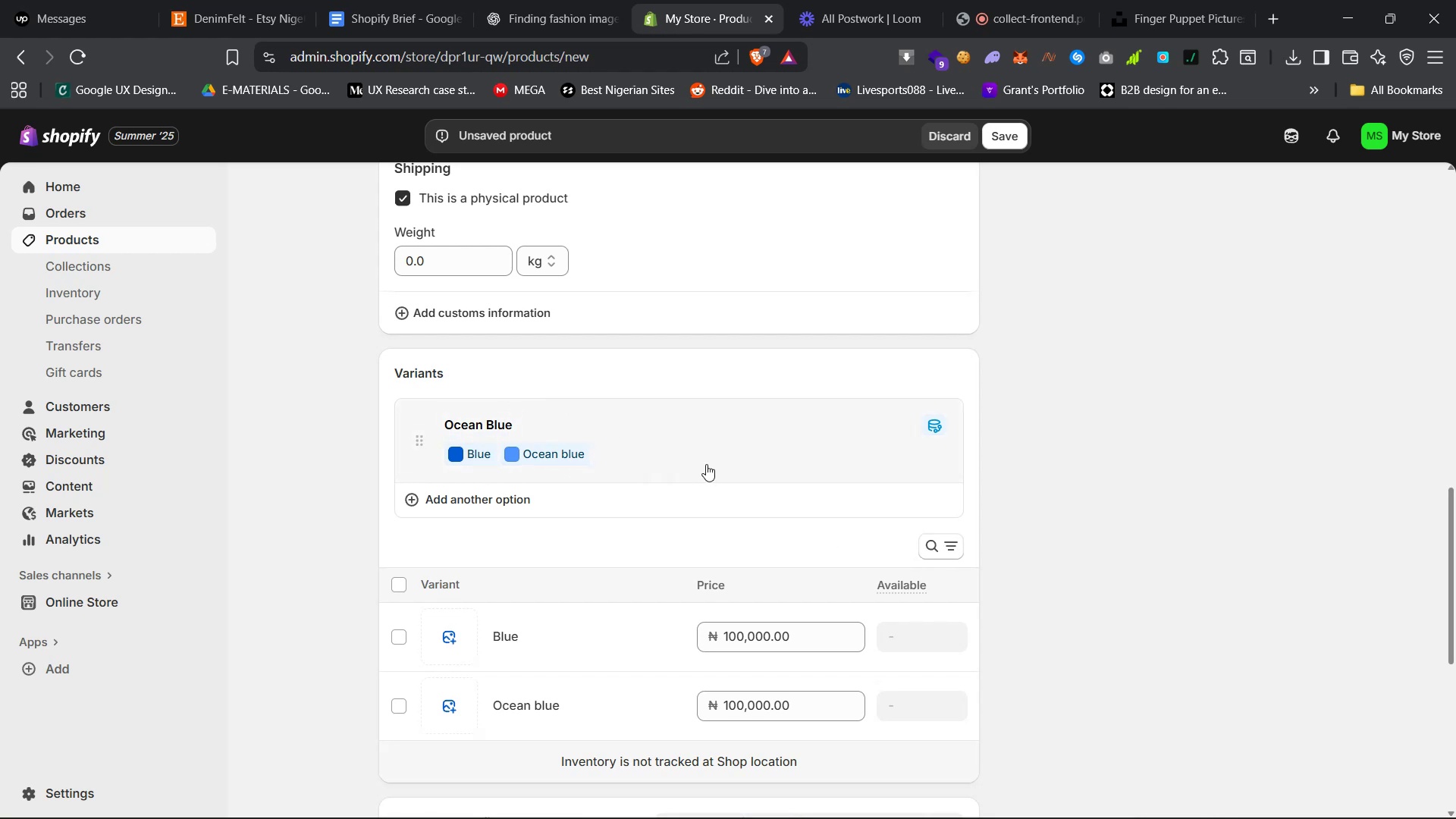 
left_click([678, 435])
 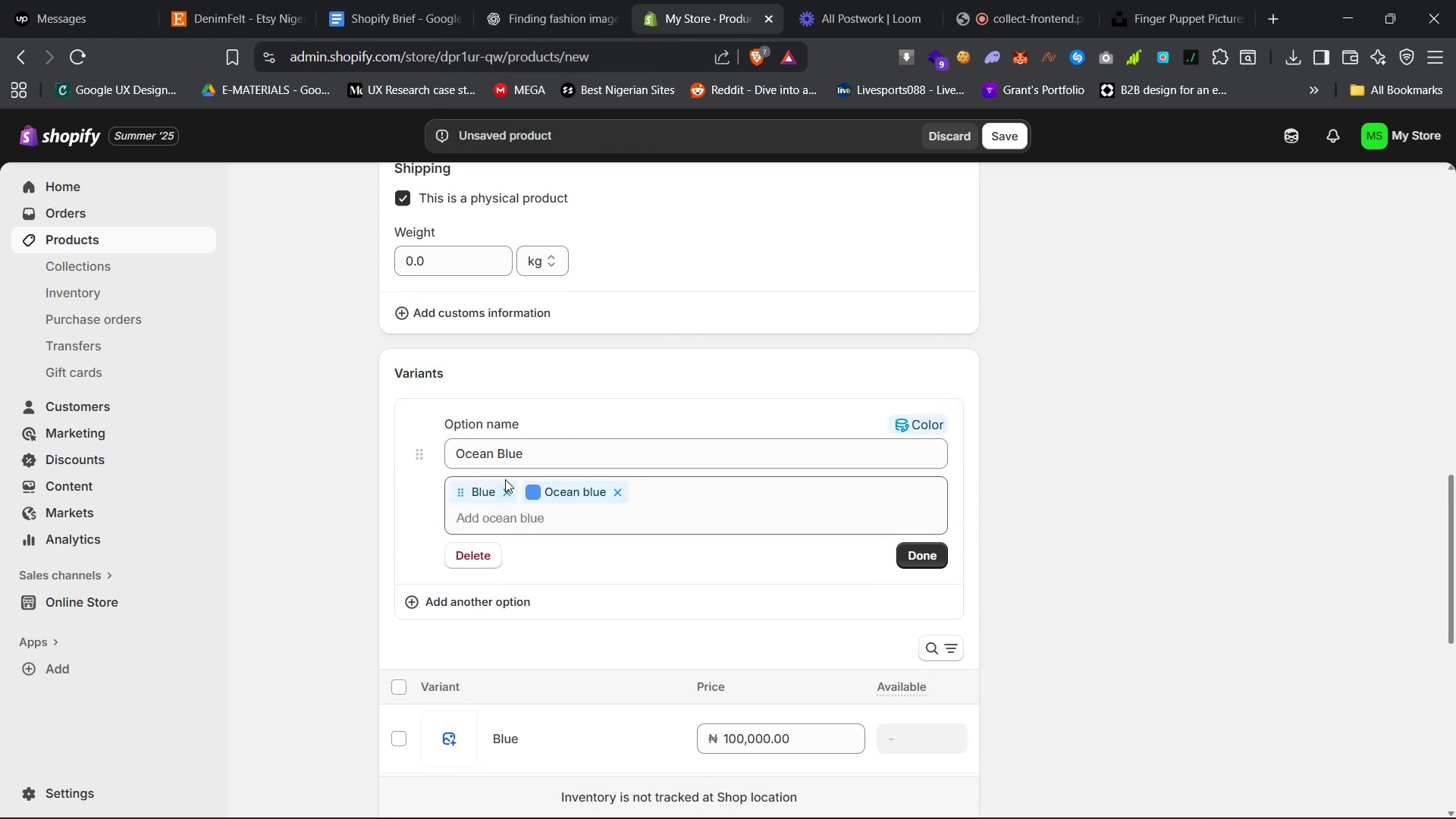 
left_click([518, 456])
 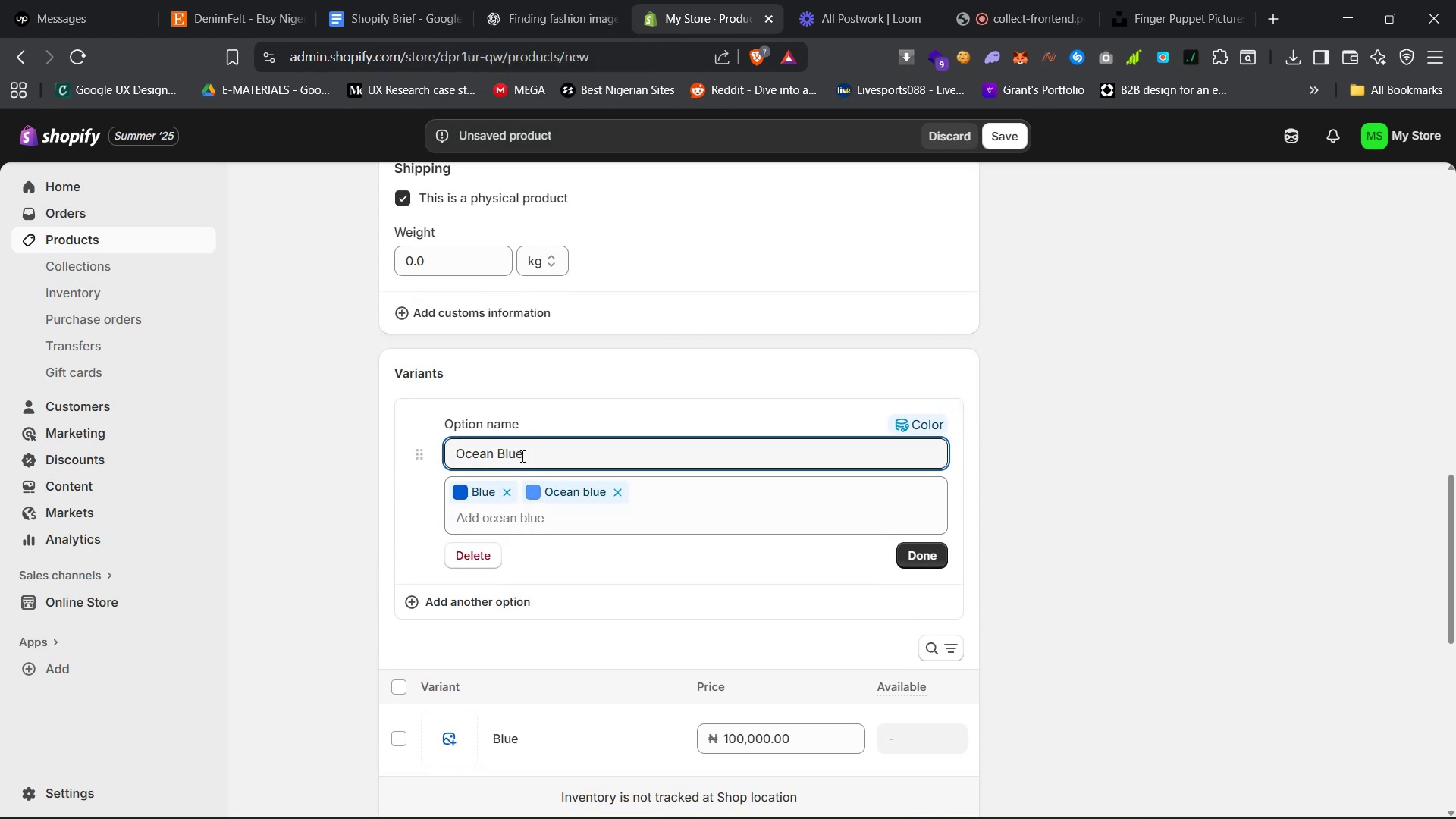 
key(Control+A)
 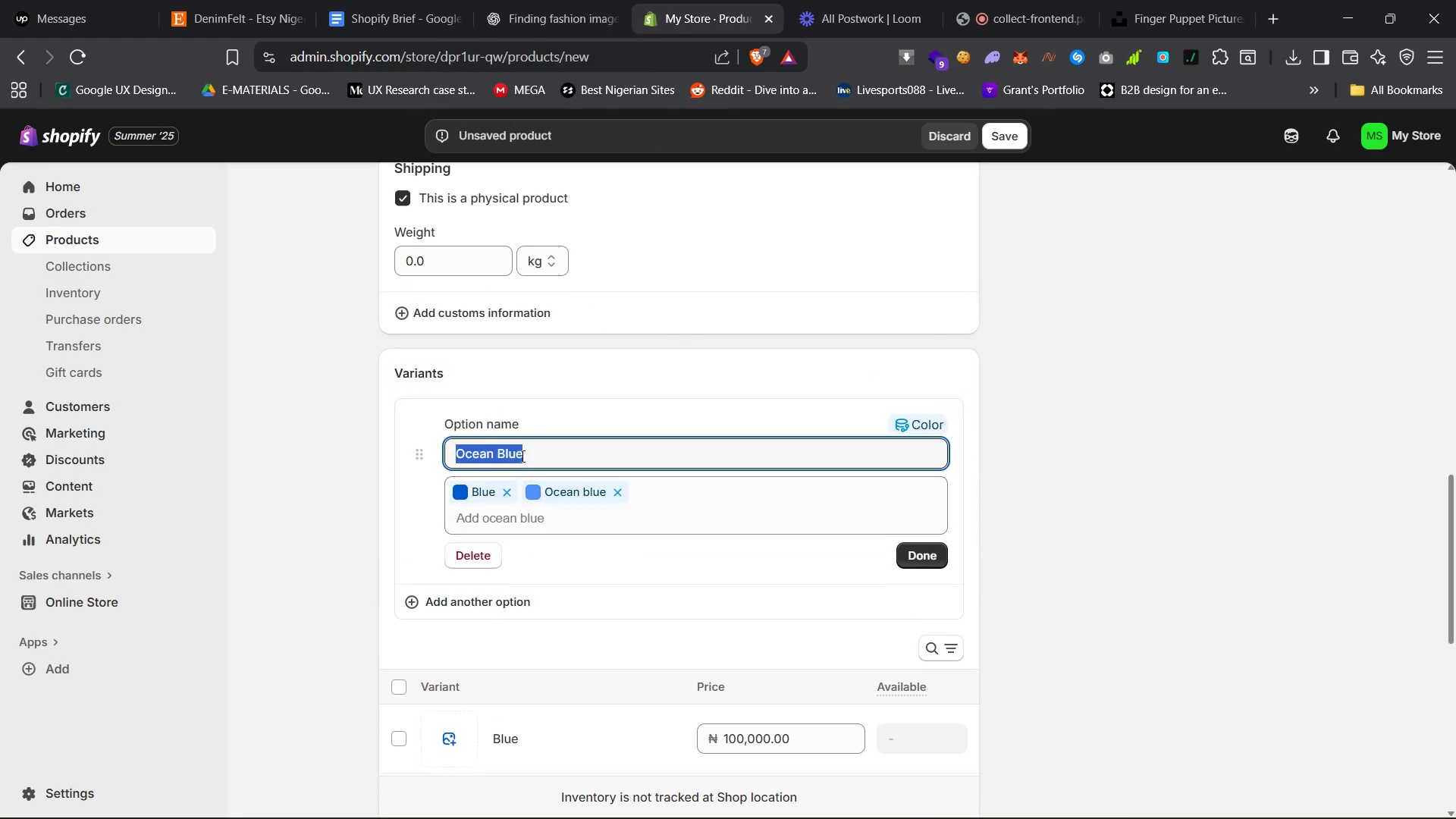 
type(Clour)
key(Backspace)
key(Backspace)
key(Backspace)
key(Backspace)
type(olour)
 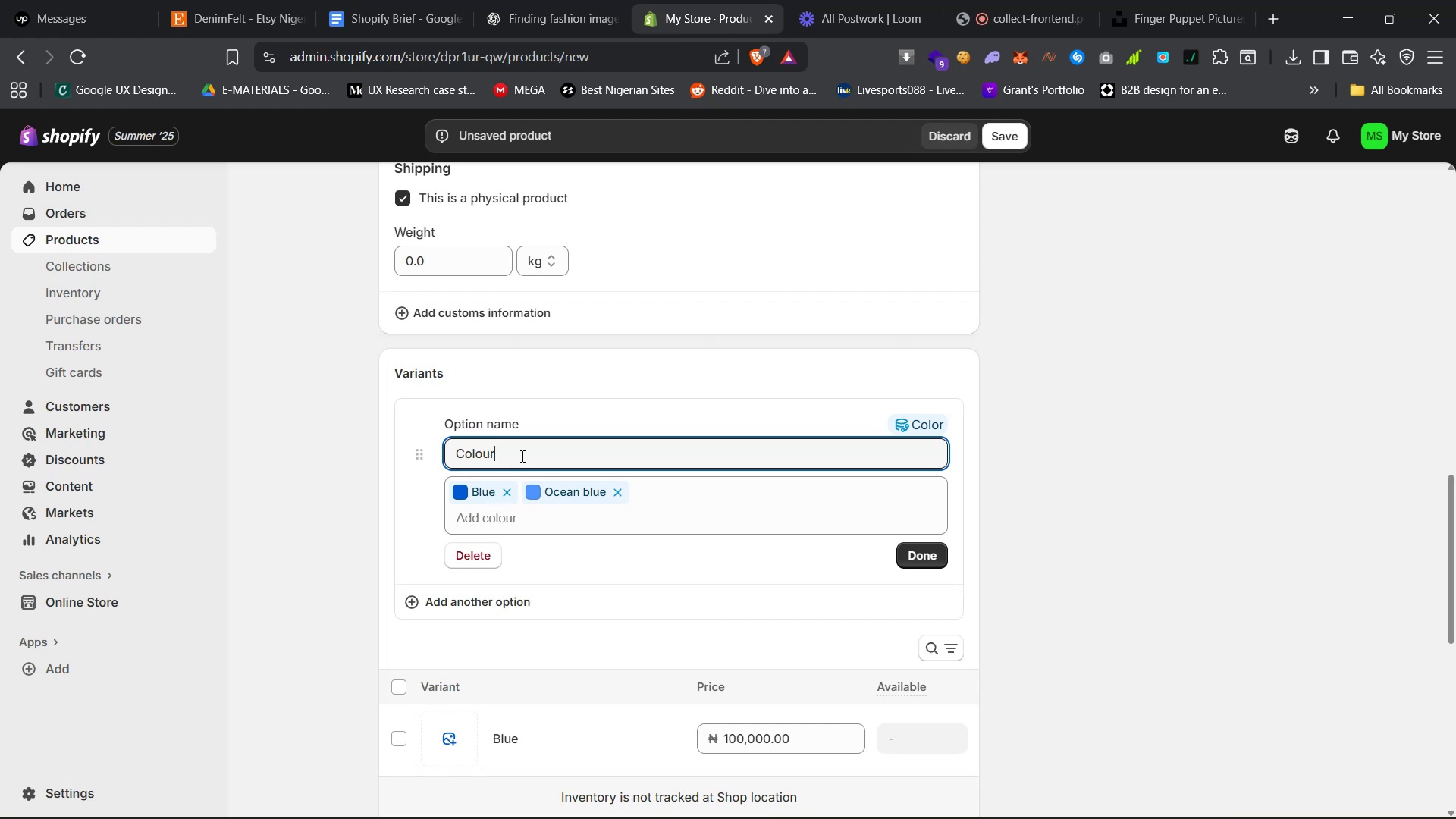 
key(Enter)
 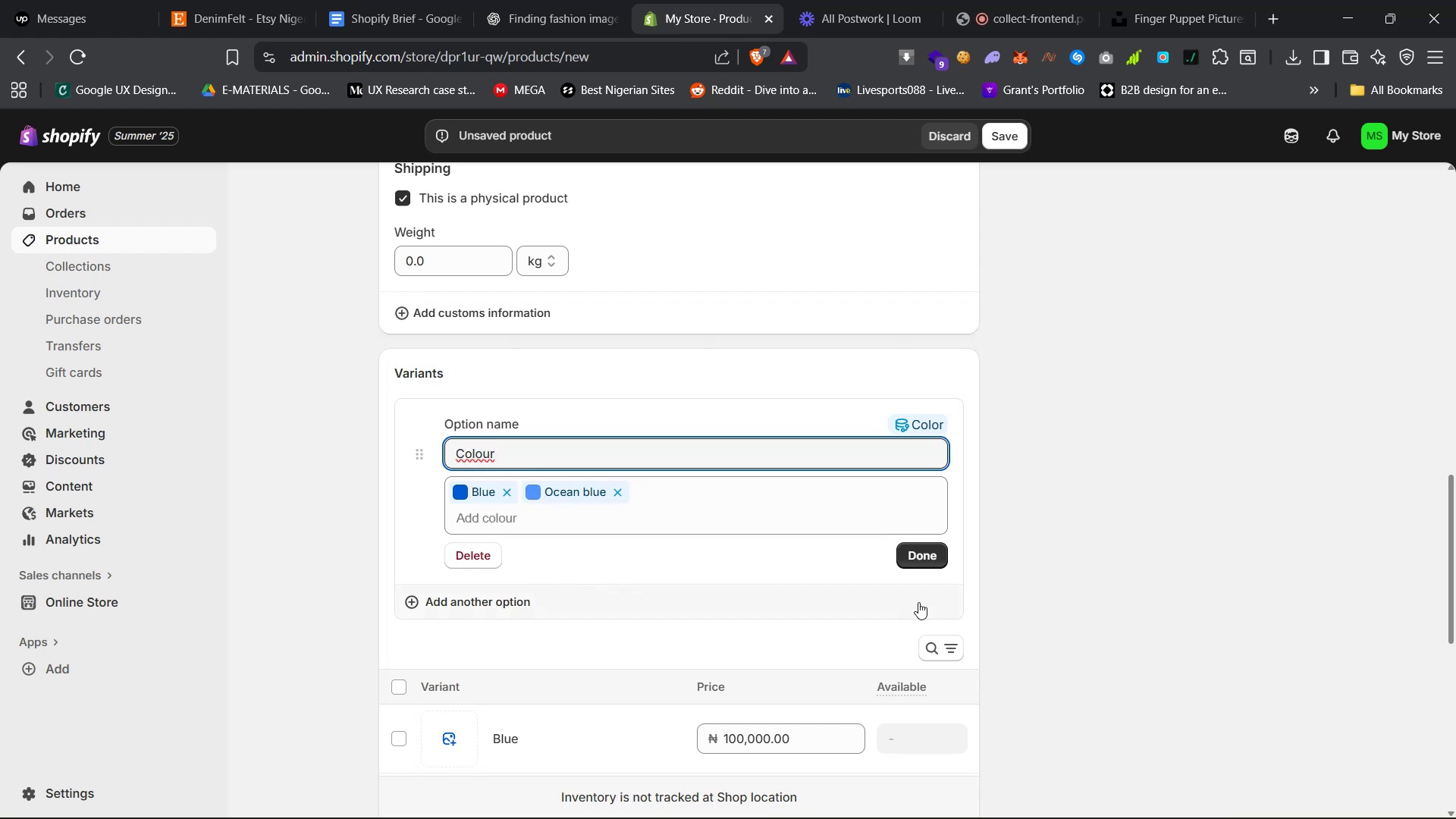 
left_click([938, 555])
 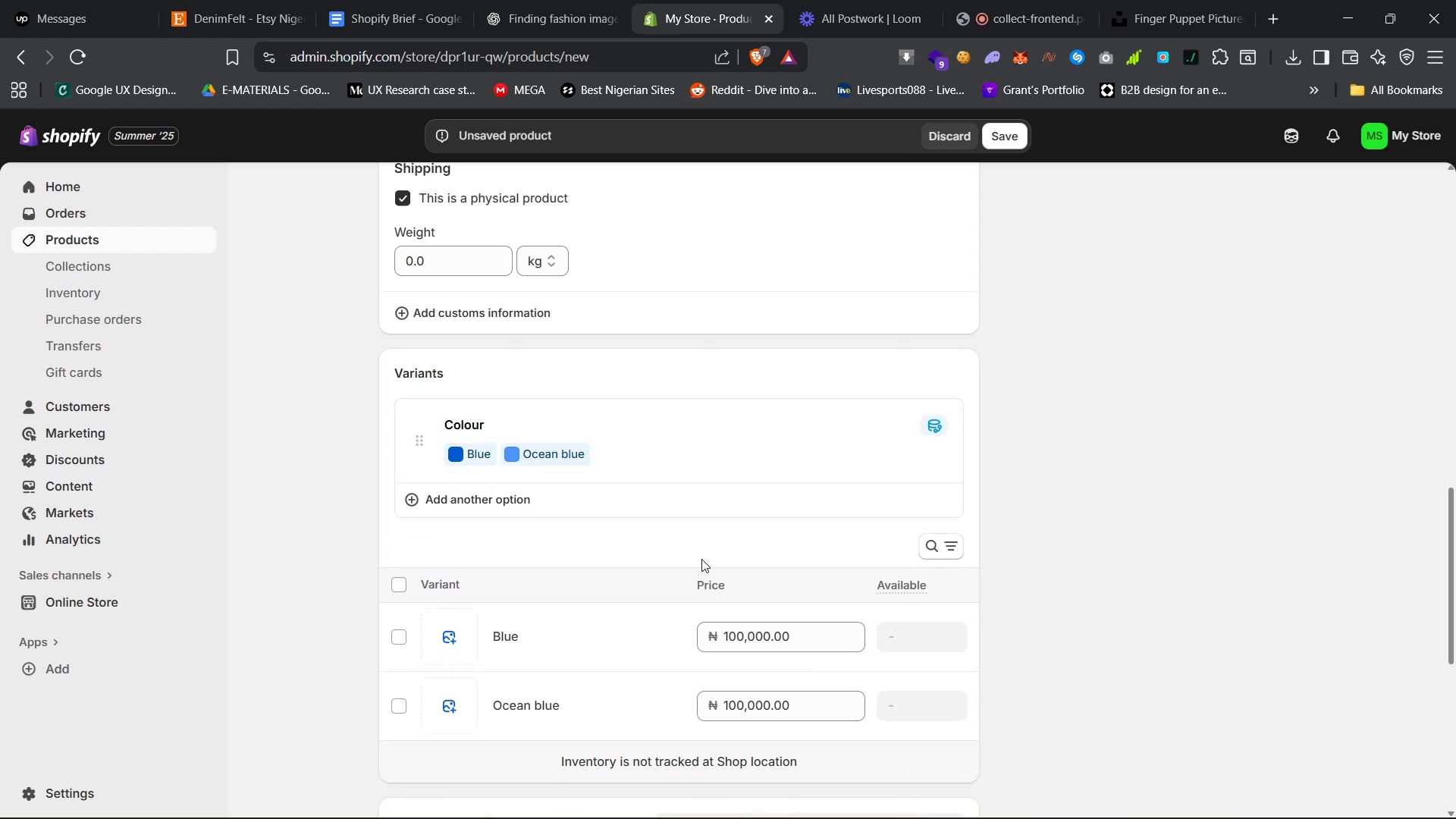 
scroll: coordinate [712, 551], scroll_direction: down, amount: 4.0
 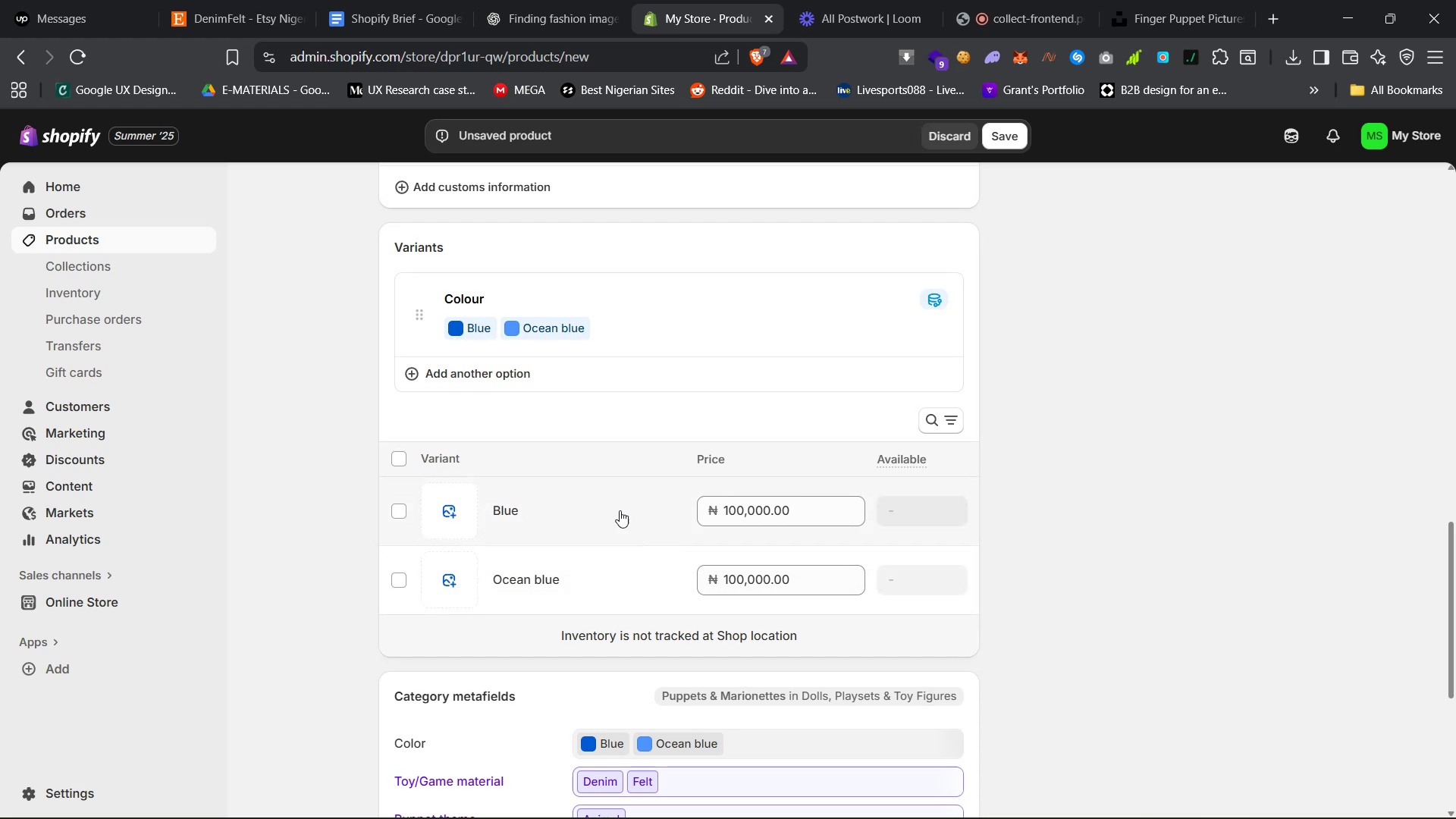 
left_click([868, 336])
 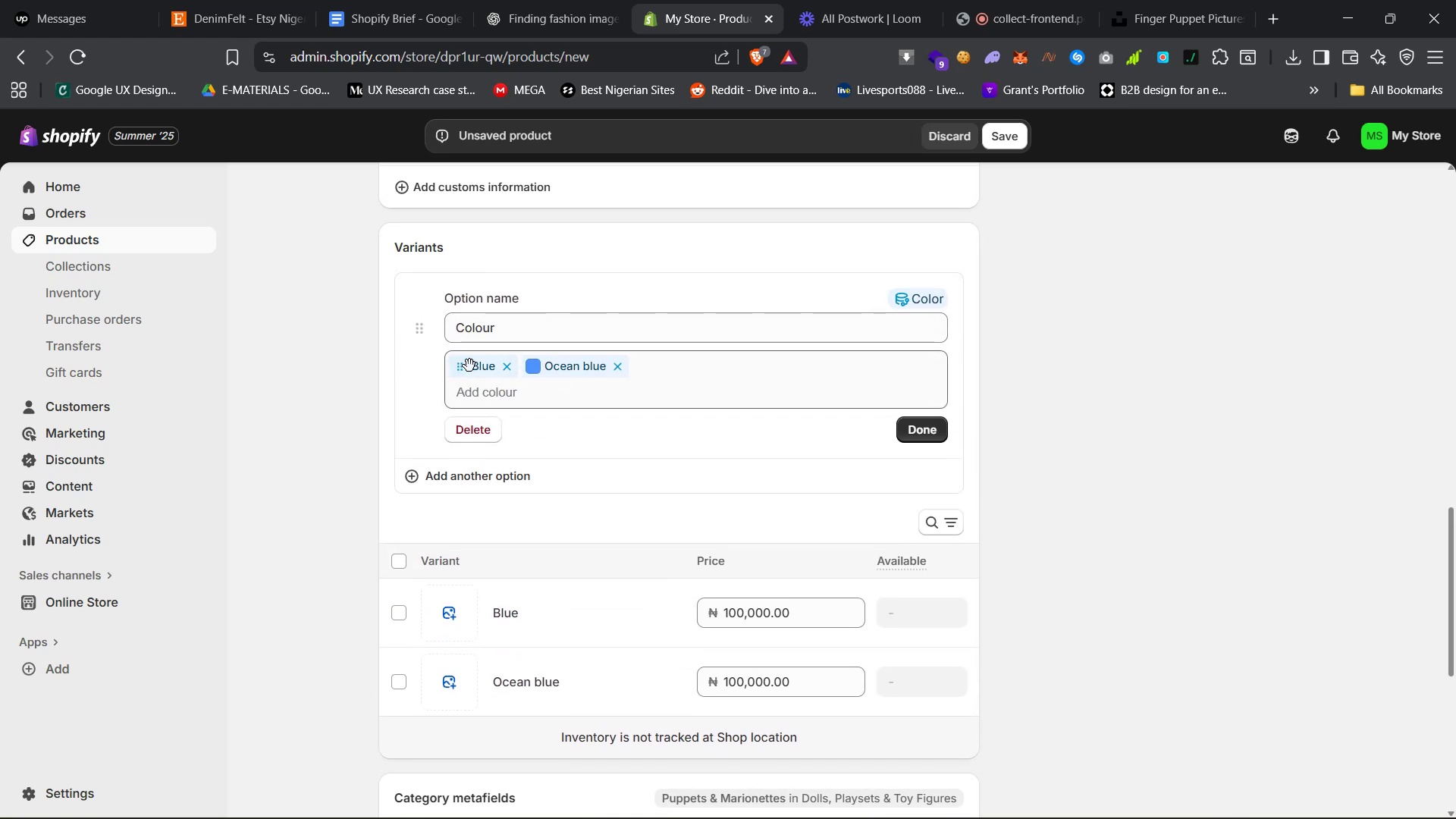 
left_click([481, 372])
 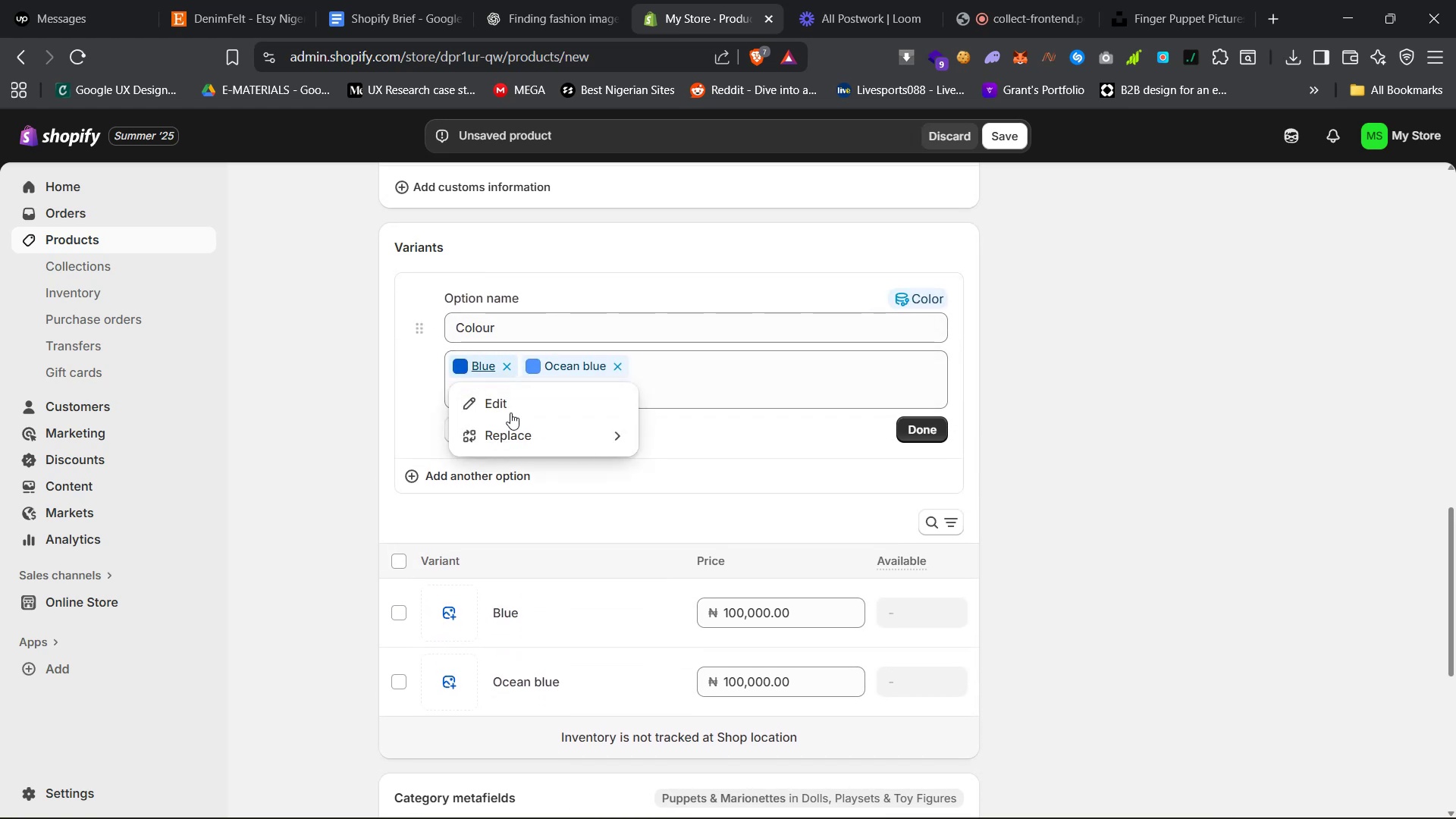 
left_click([510, 413])
 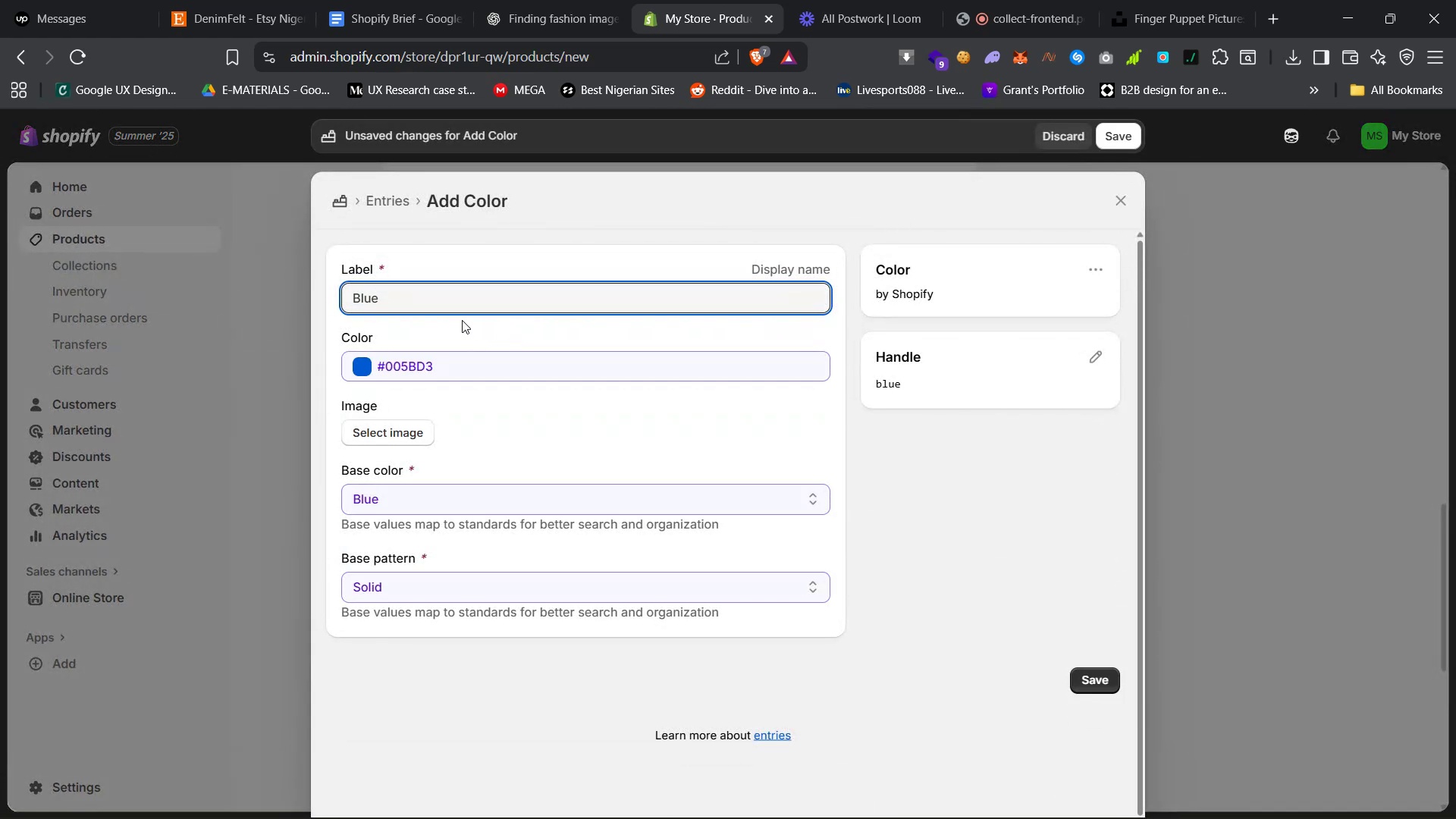 
double_click([413, 303])
 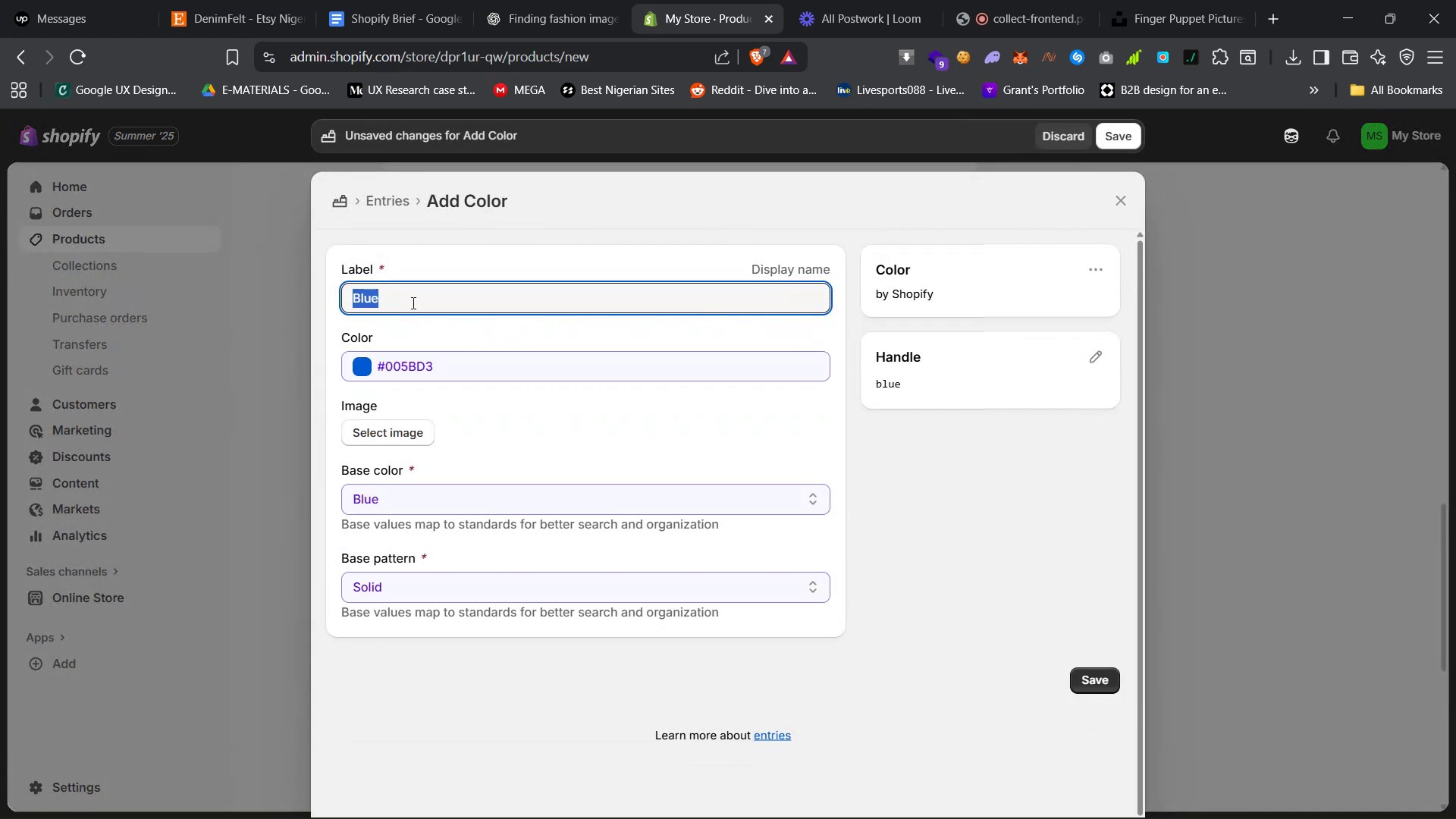 
type(O)
key(Backspace)
type(Sky Blue)
 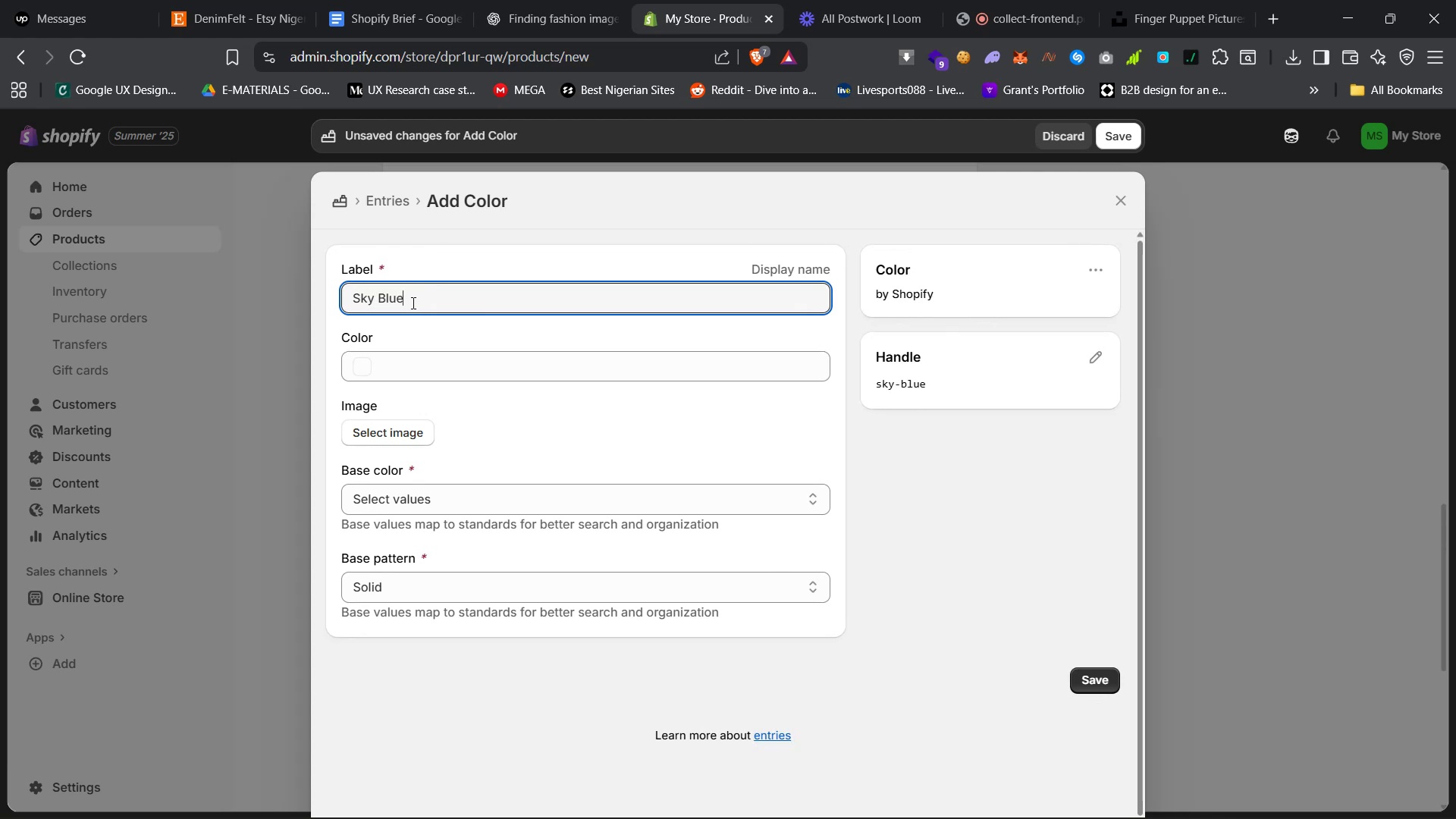 
left_click([357, 374])
 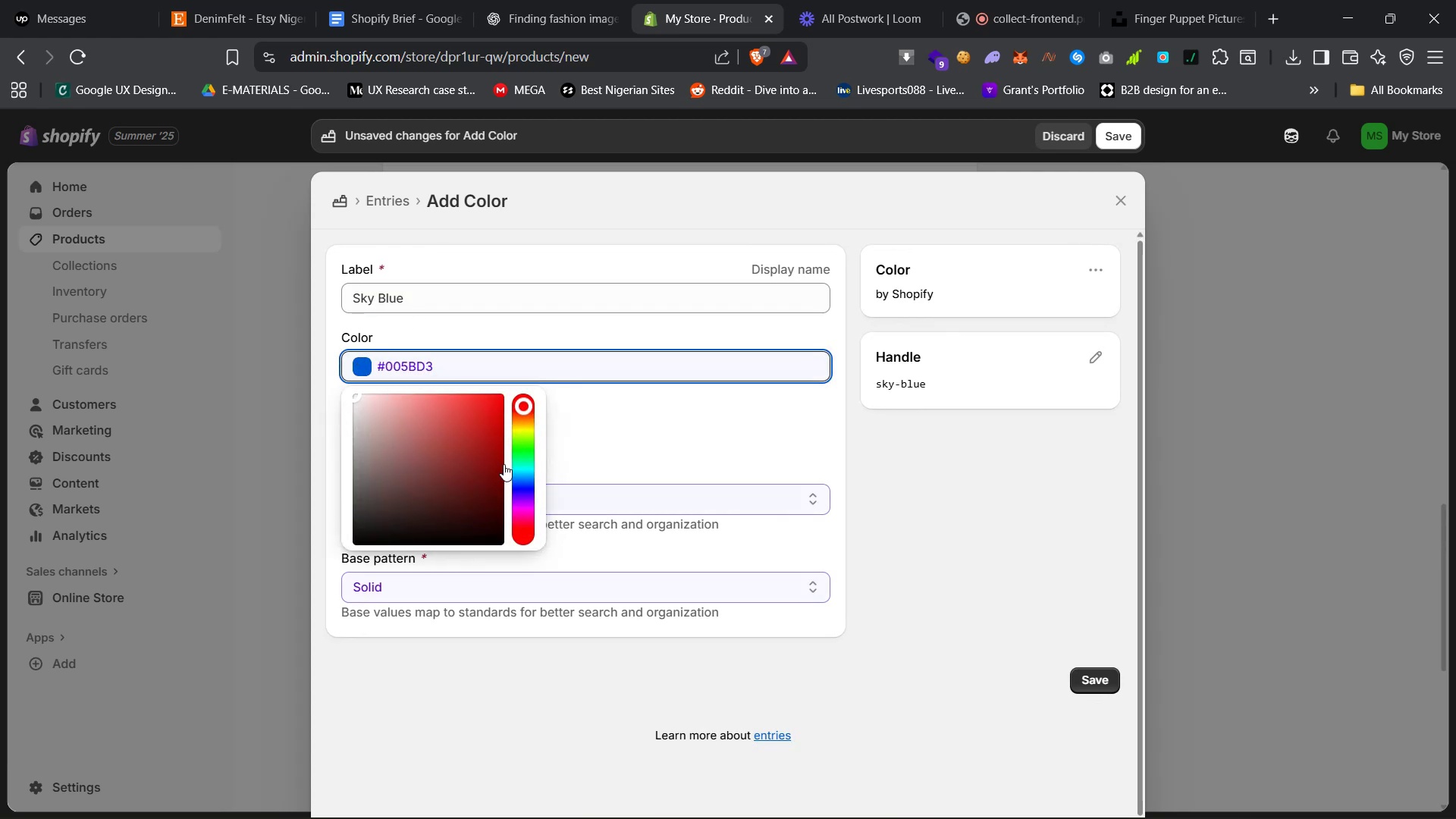 
left_click([522, 469])
 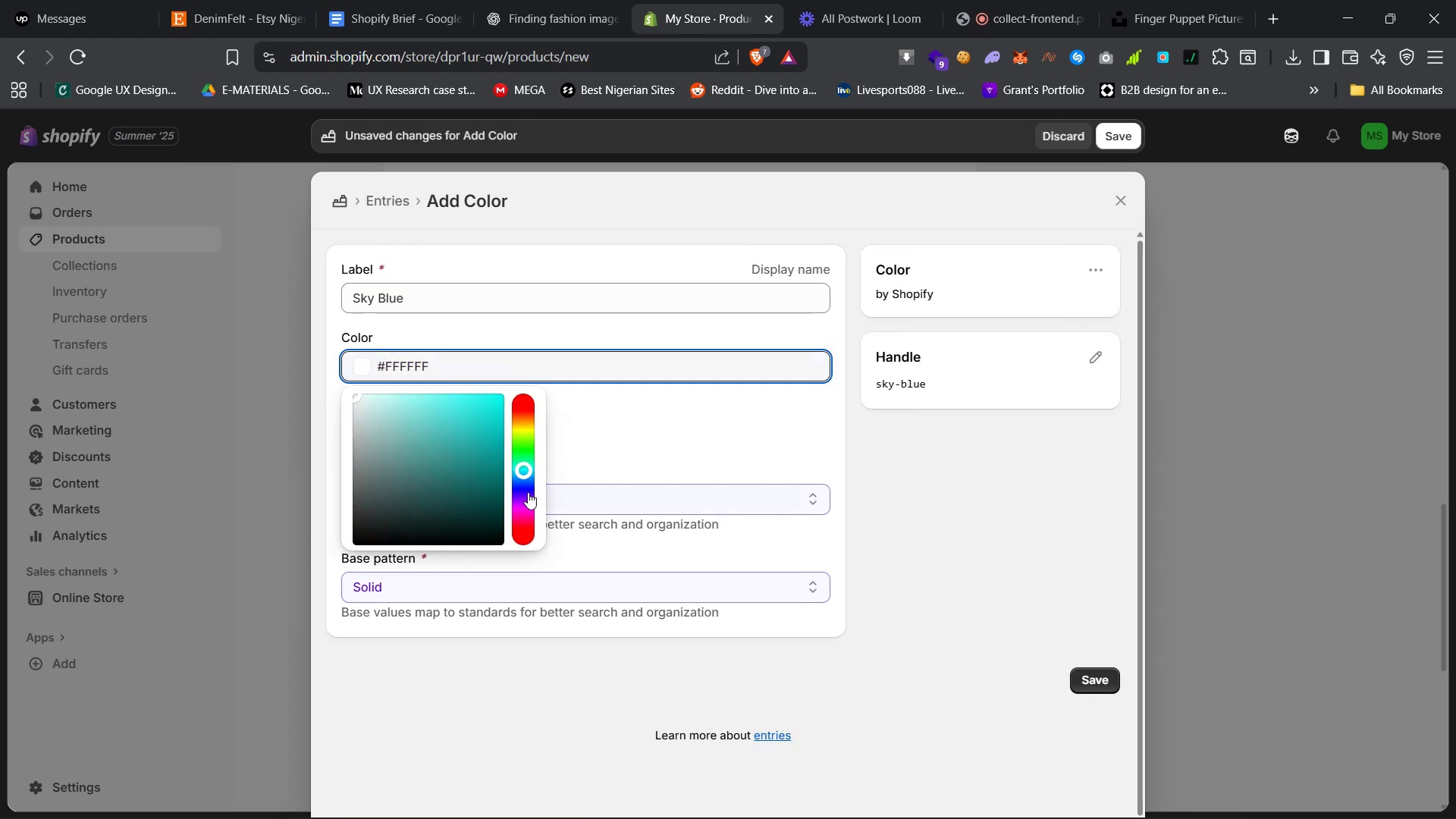 
left_click_drag(start_coordinate=[525, 472], to_coordinate=[519, 482])
 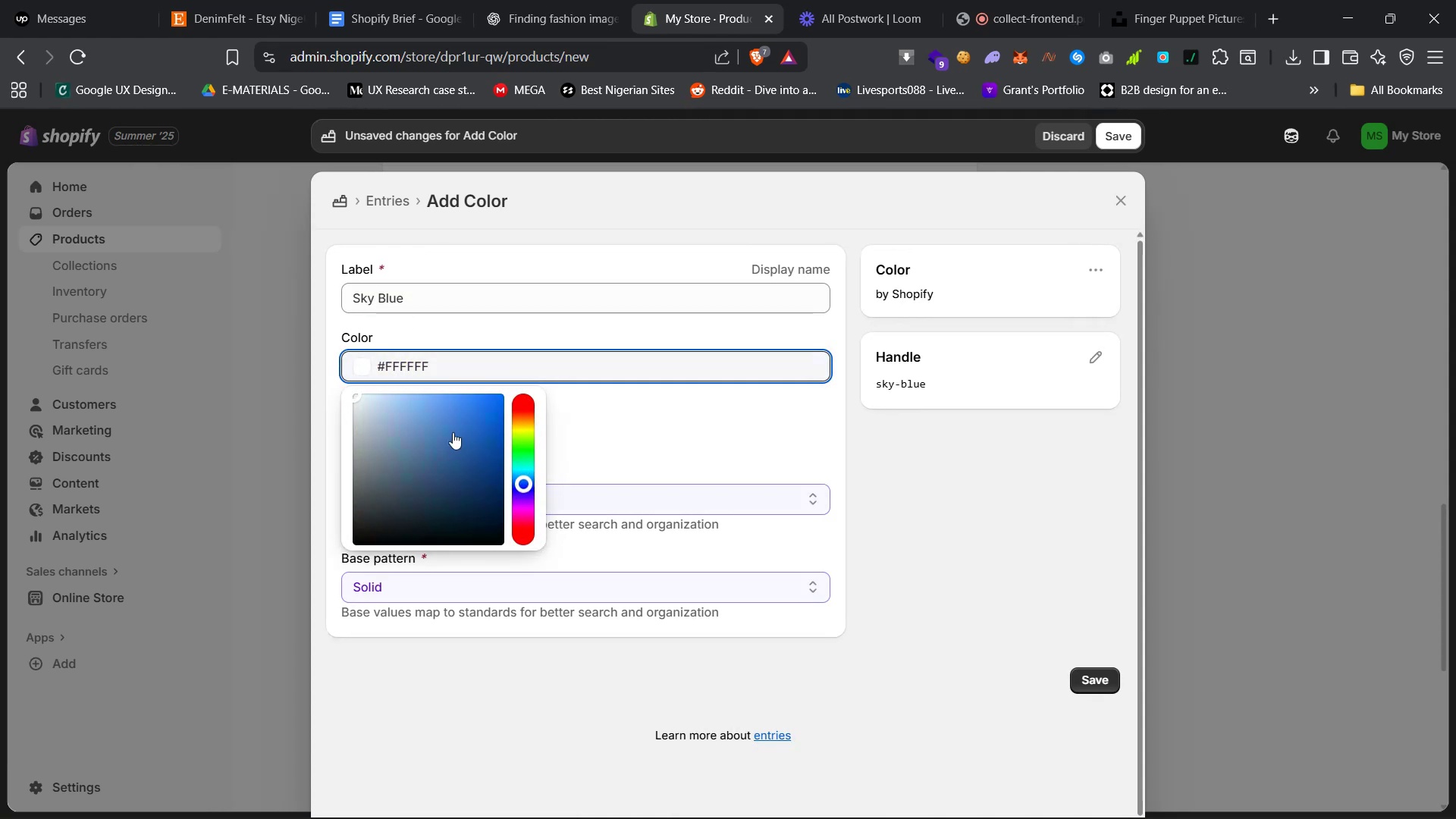 
left_click_drag(start_coordinate=[449, 427], to_coordinate=[425, 401])
 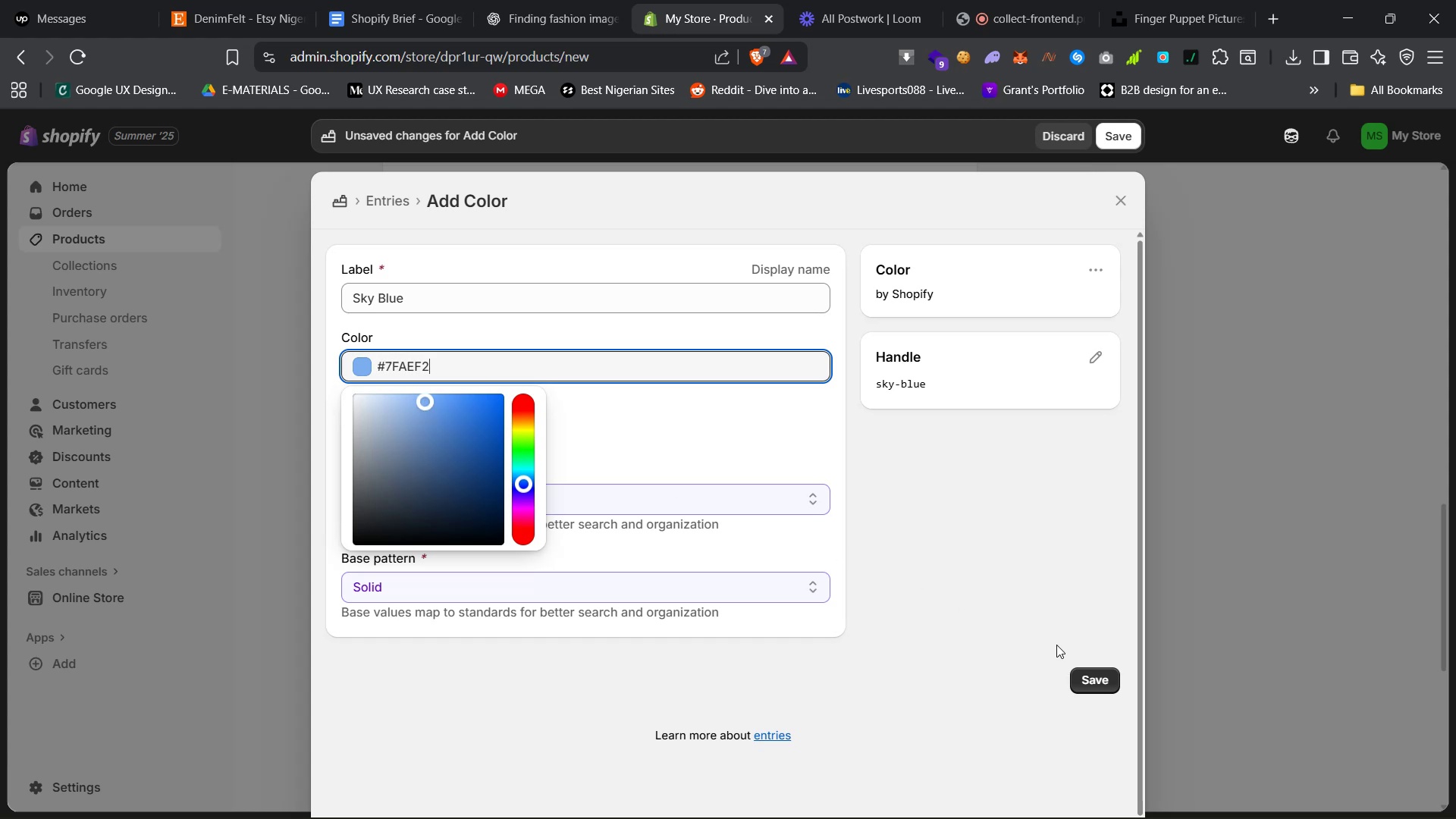 
left_click([927, 629])
 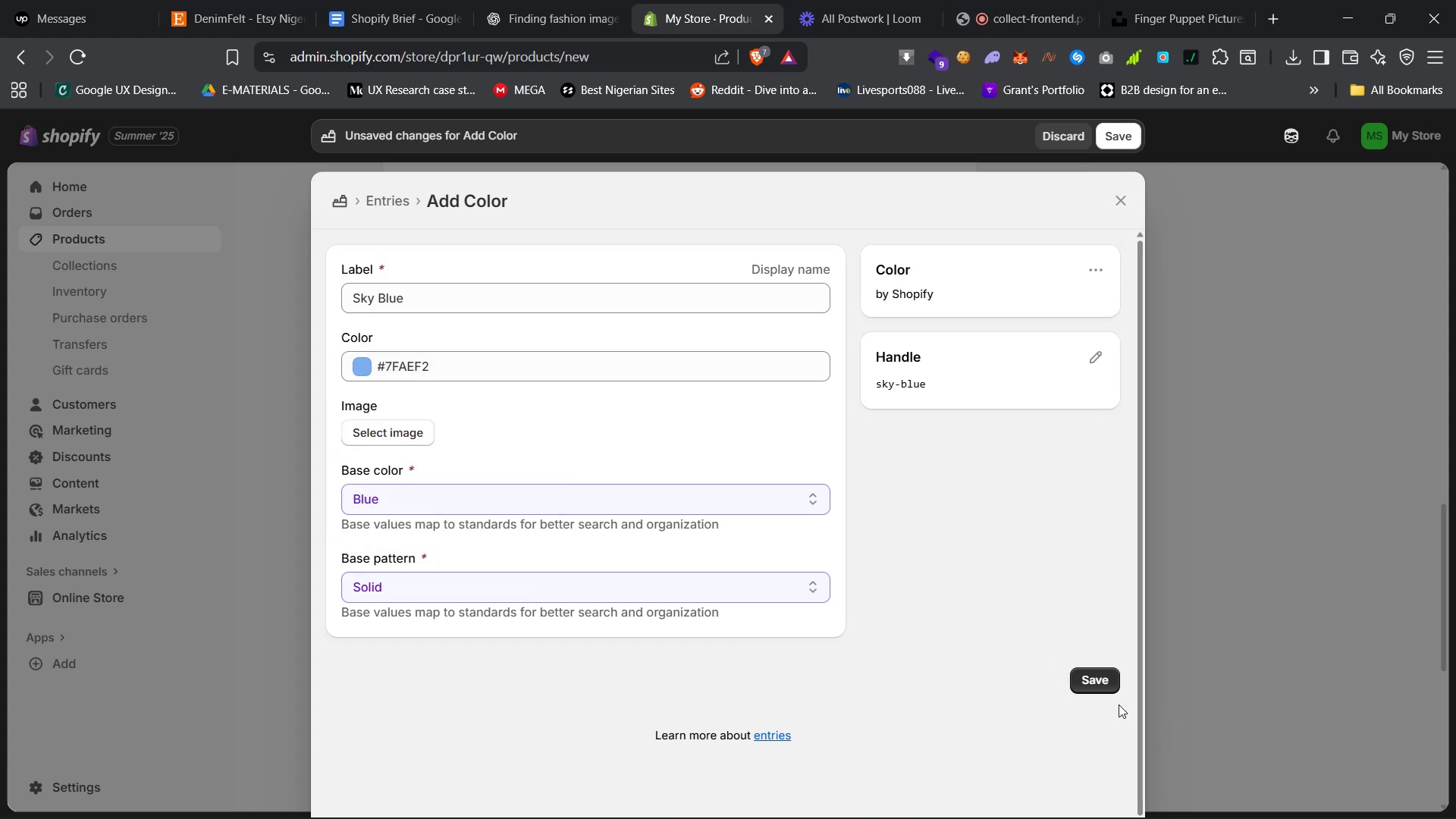 
left_click([1105, 686])
 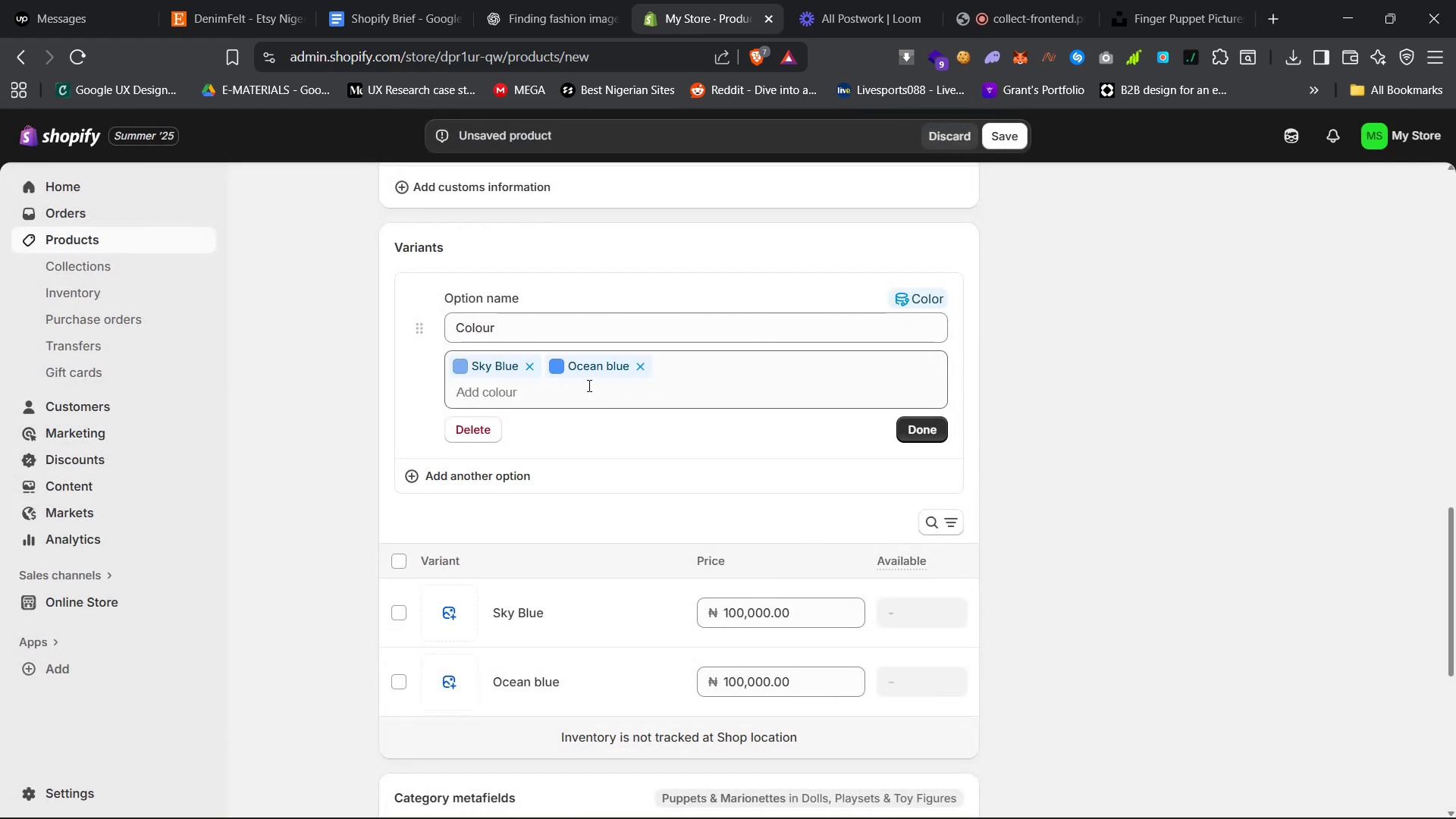 
left_click([557, 374])
 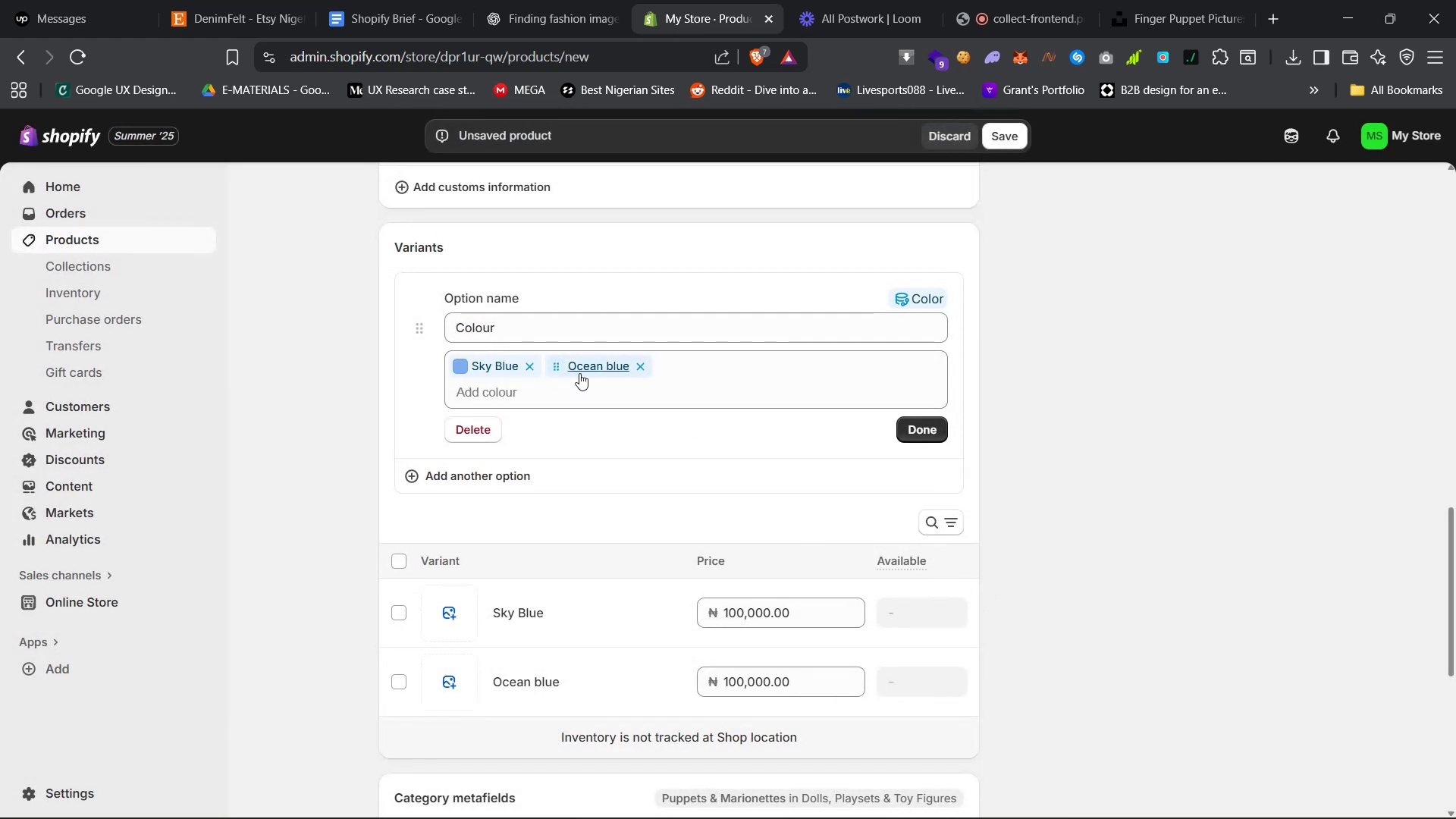 
left_click([585, 373])
 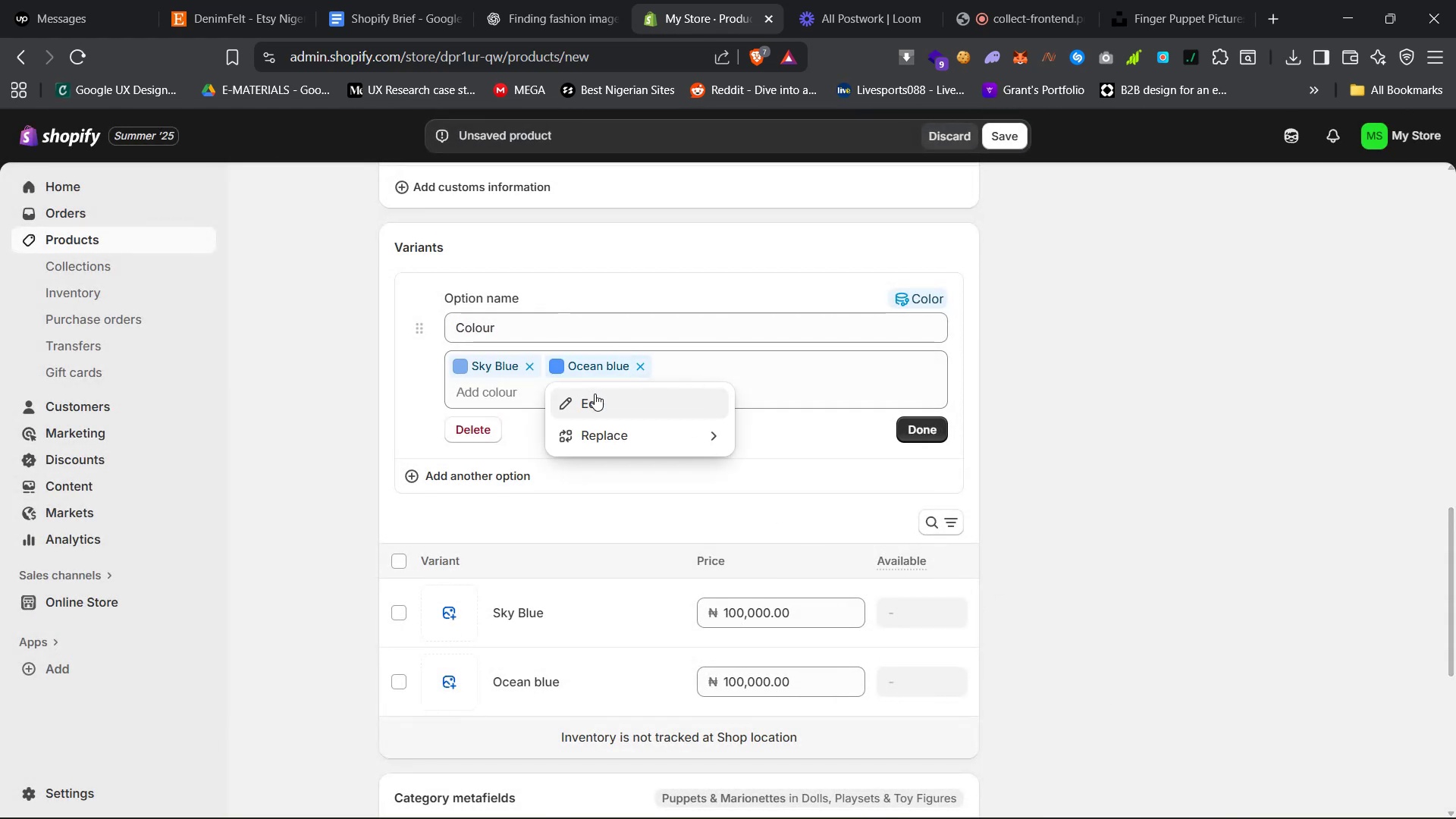 
left_click([598, 407])
 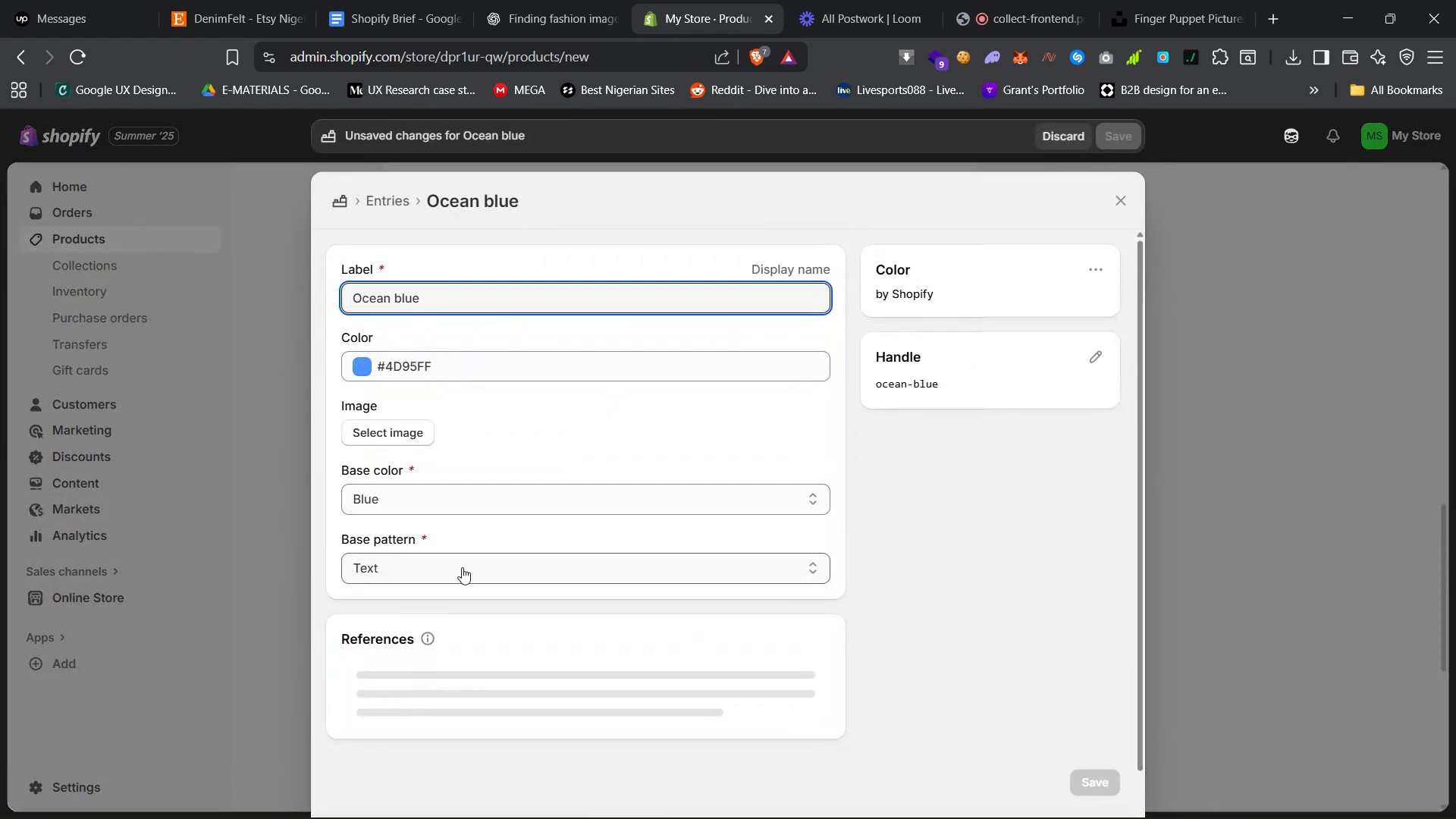 
left_click([509, 568])
 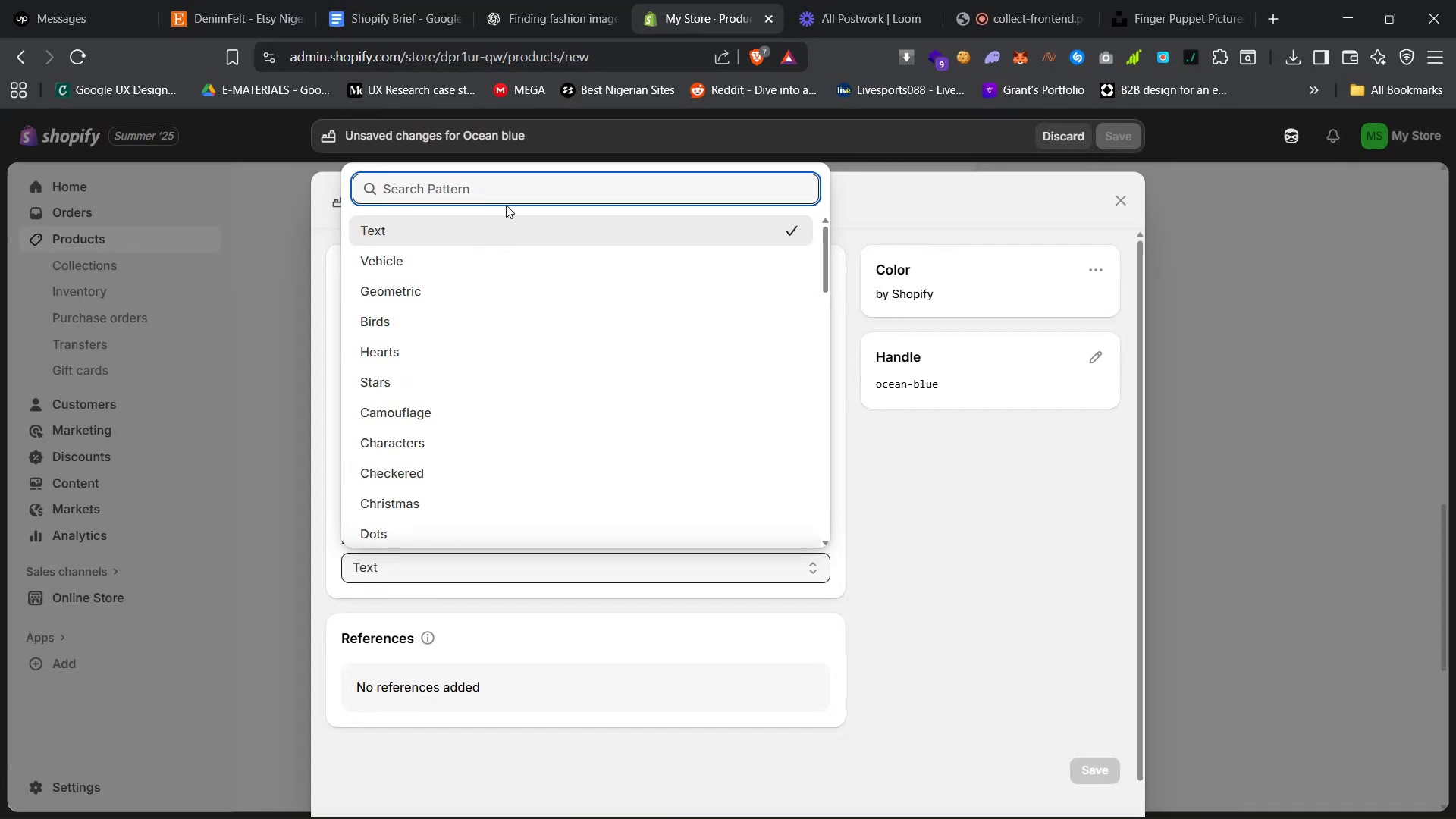 
type(so)
 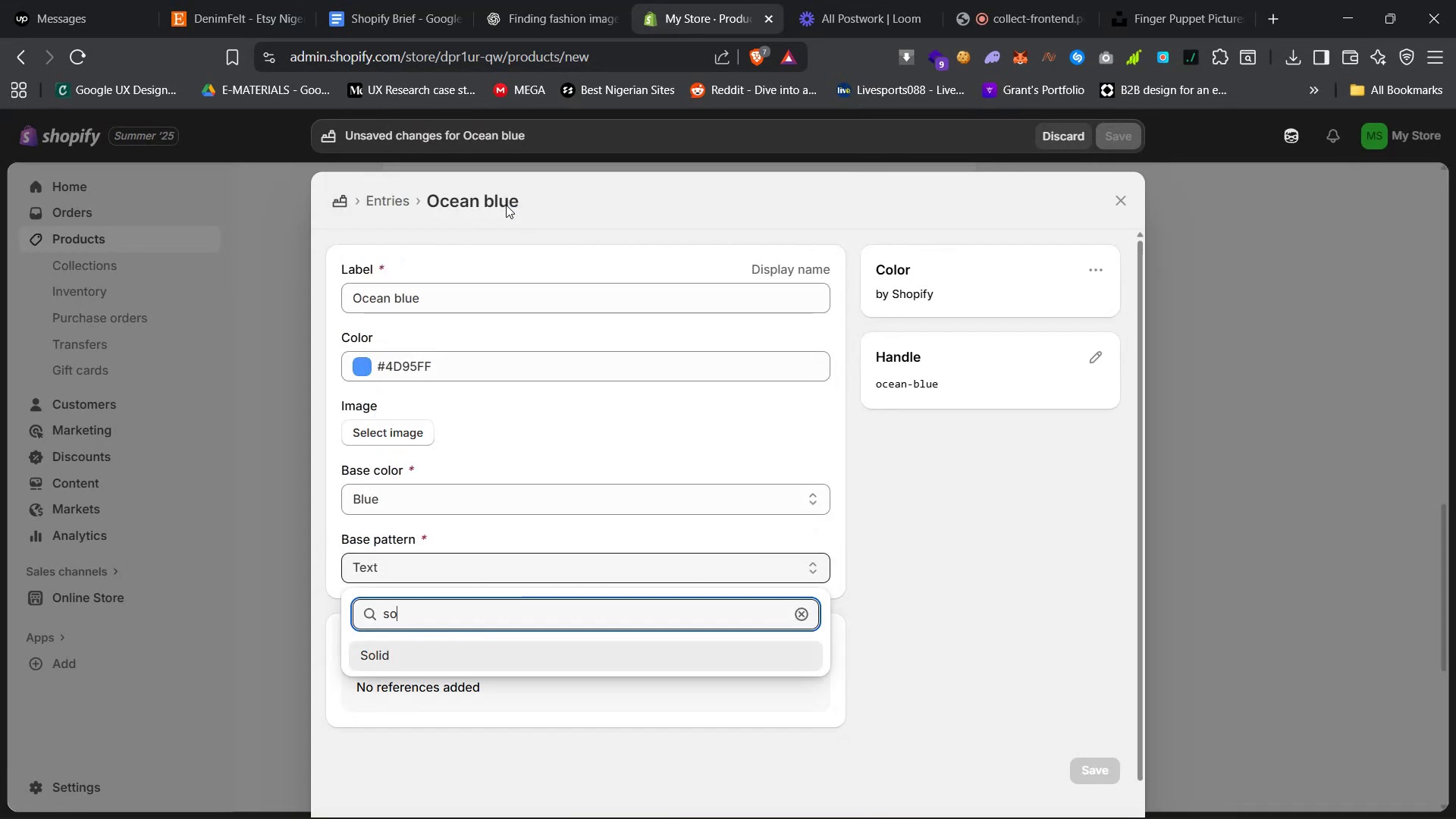 
key(Enter)
 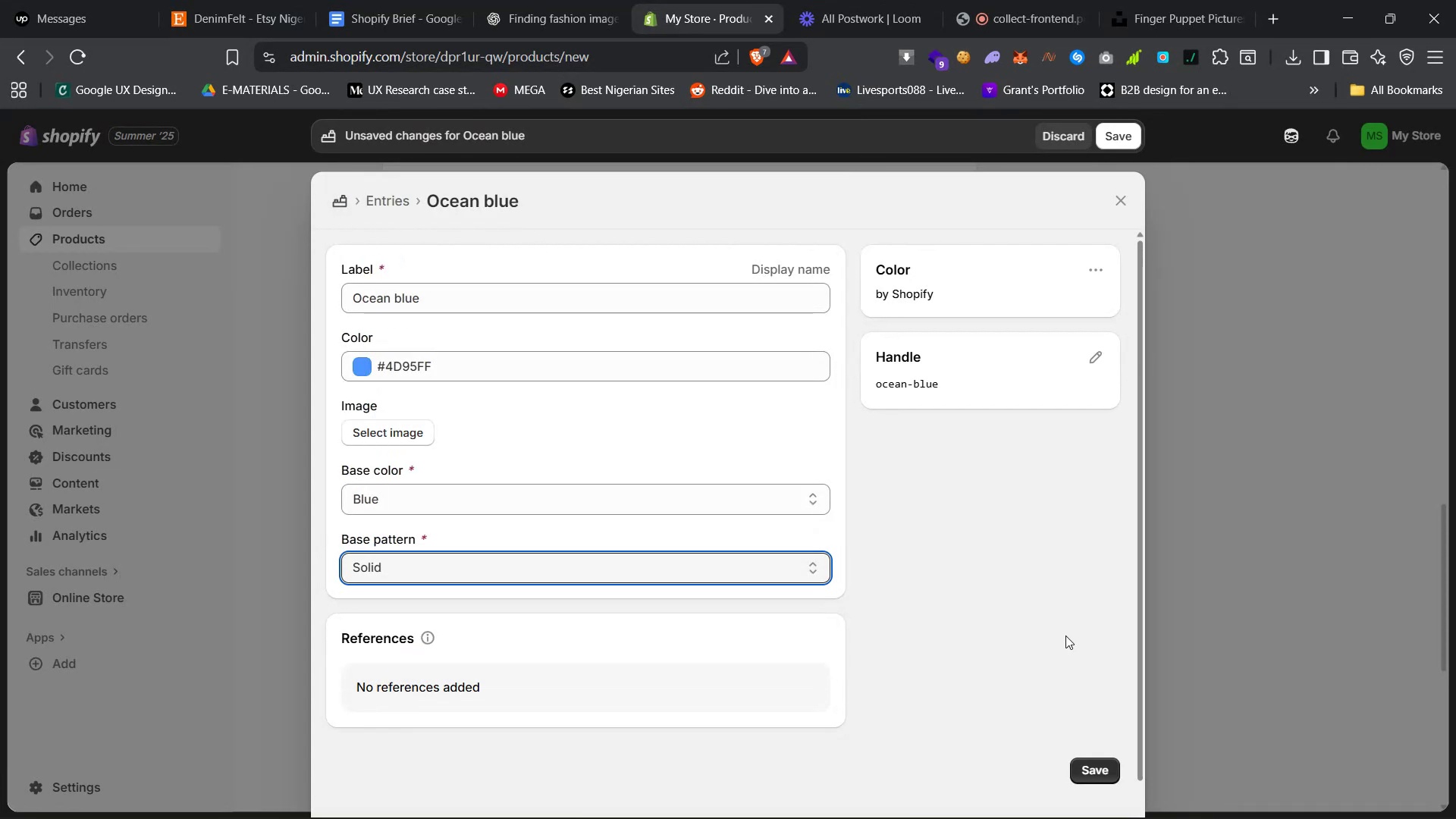 
left_click([1092, 767])
 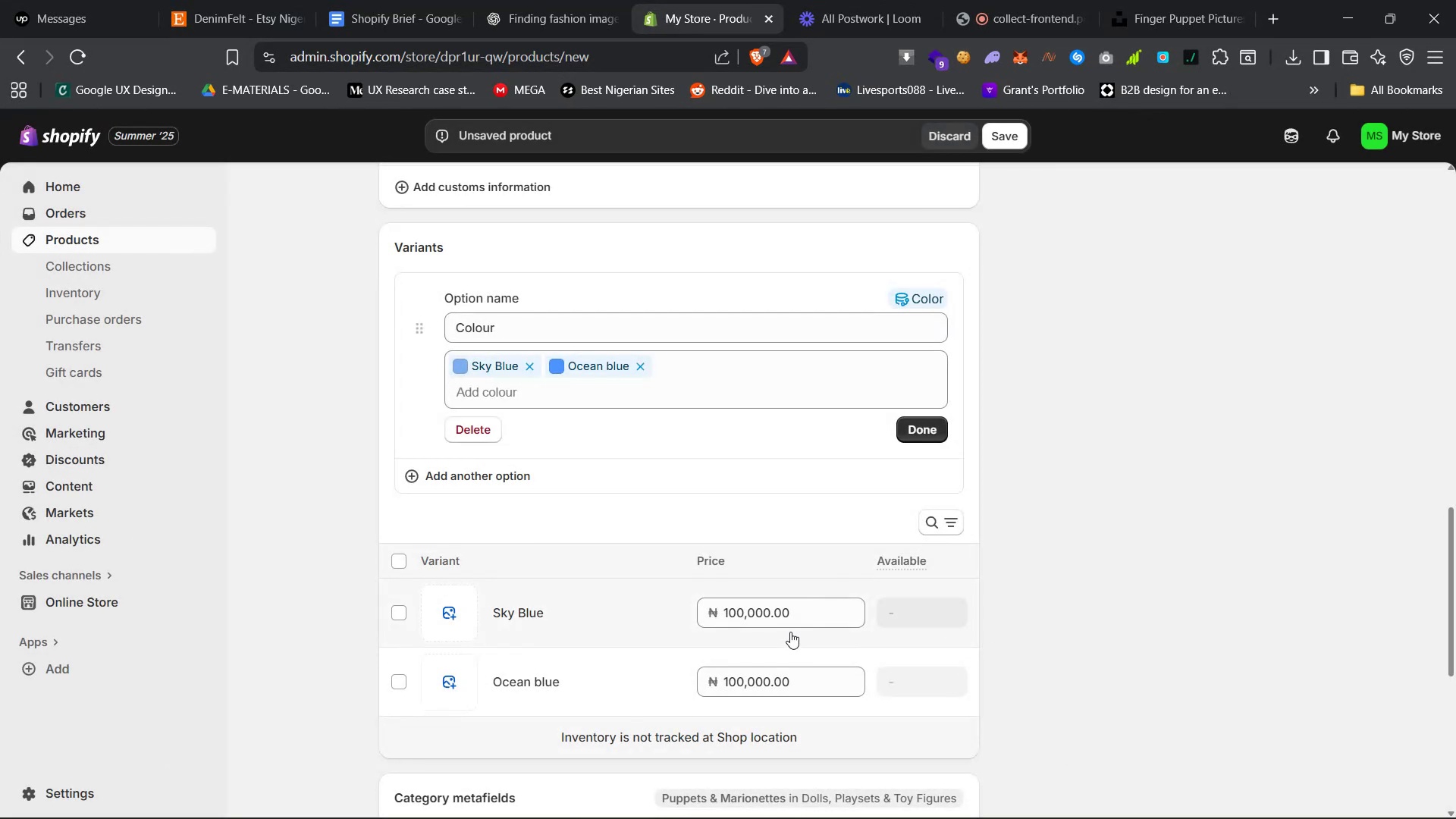 
left_click([736, 679])
 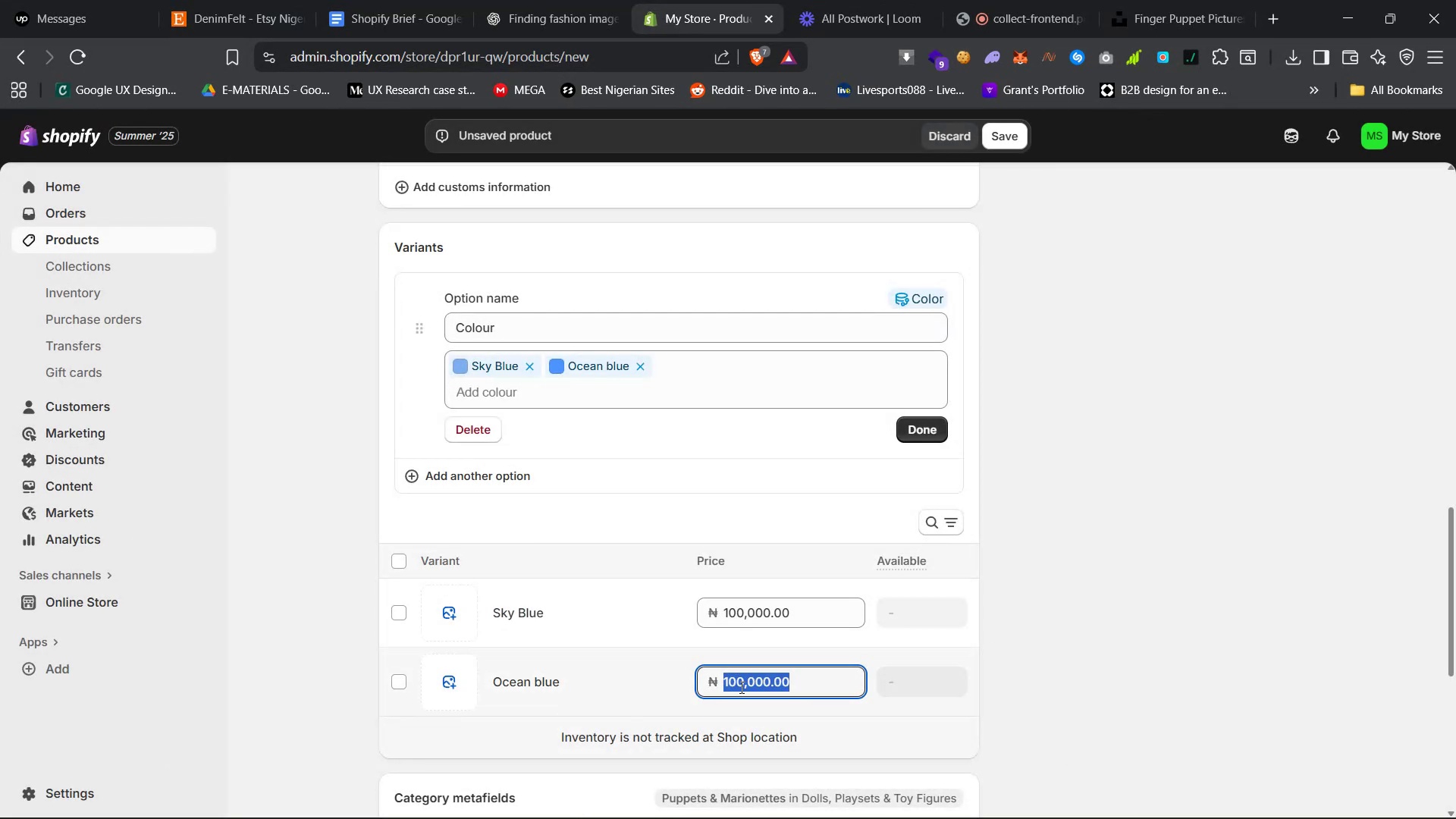 
left_click([739, 687])
 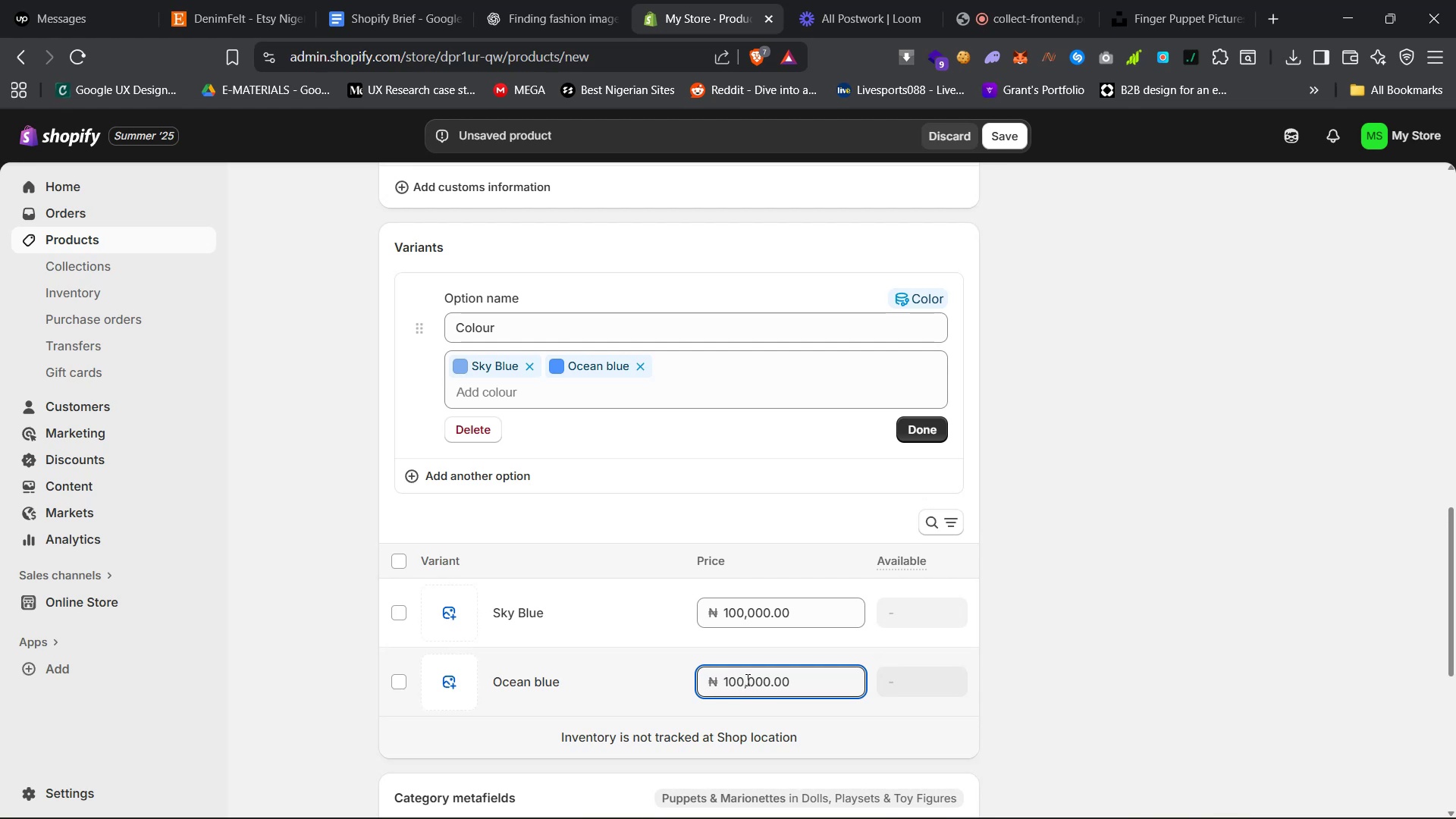 
key(Backspace)
 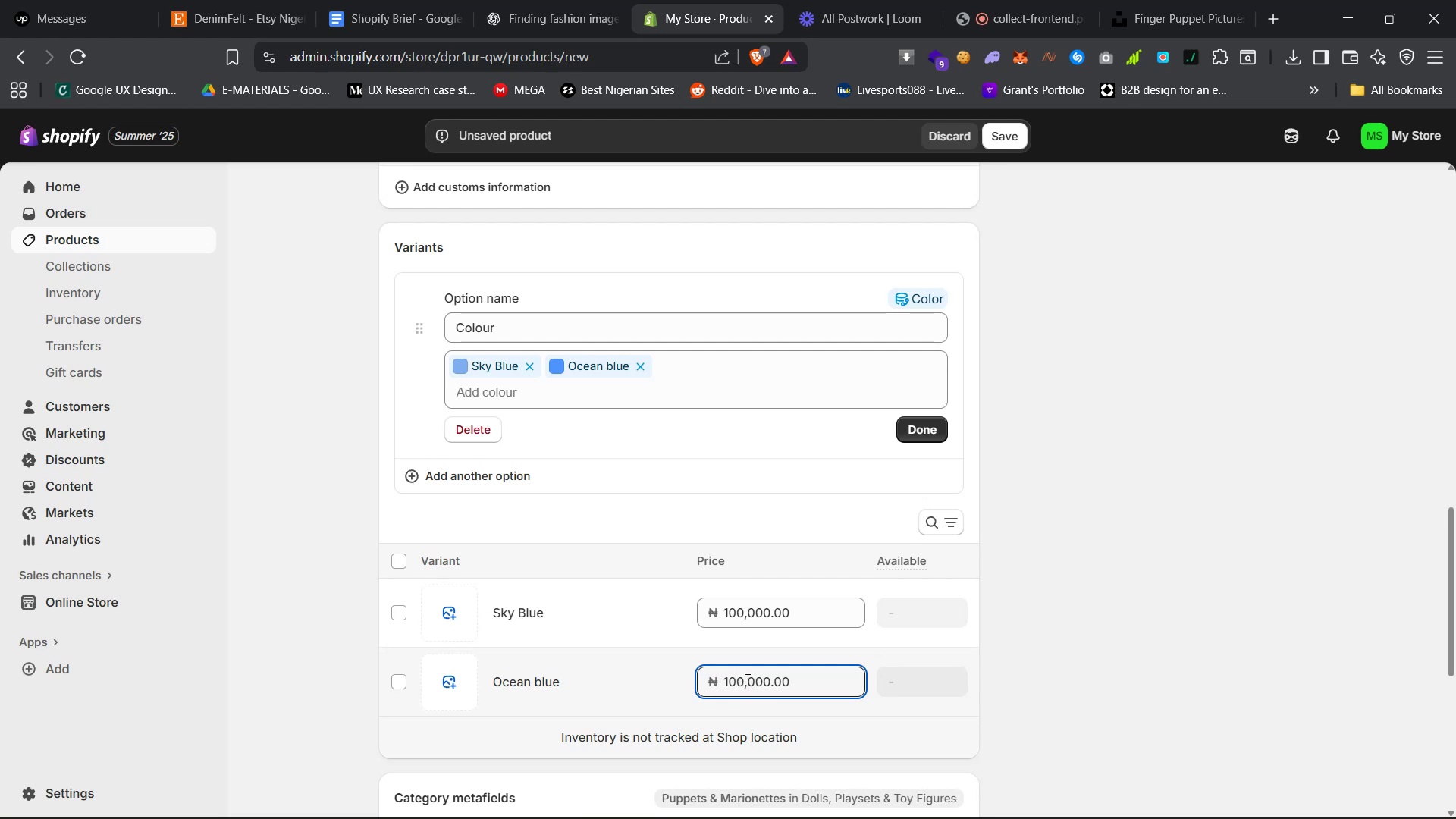 
key(2)
 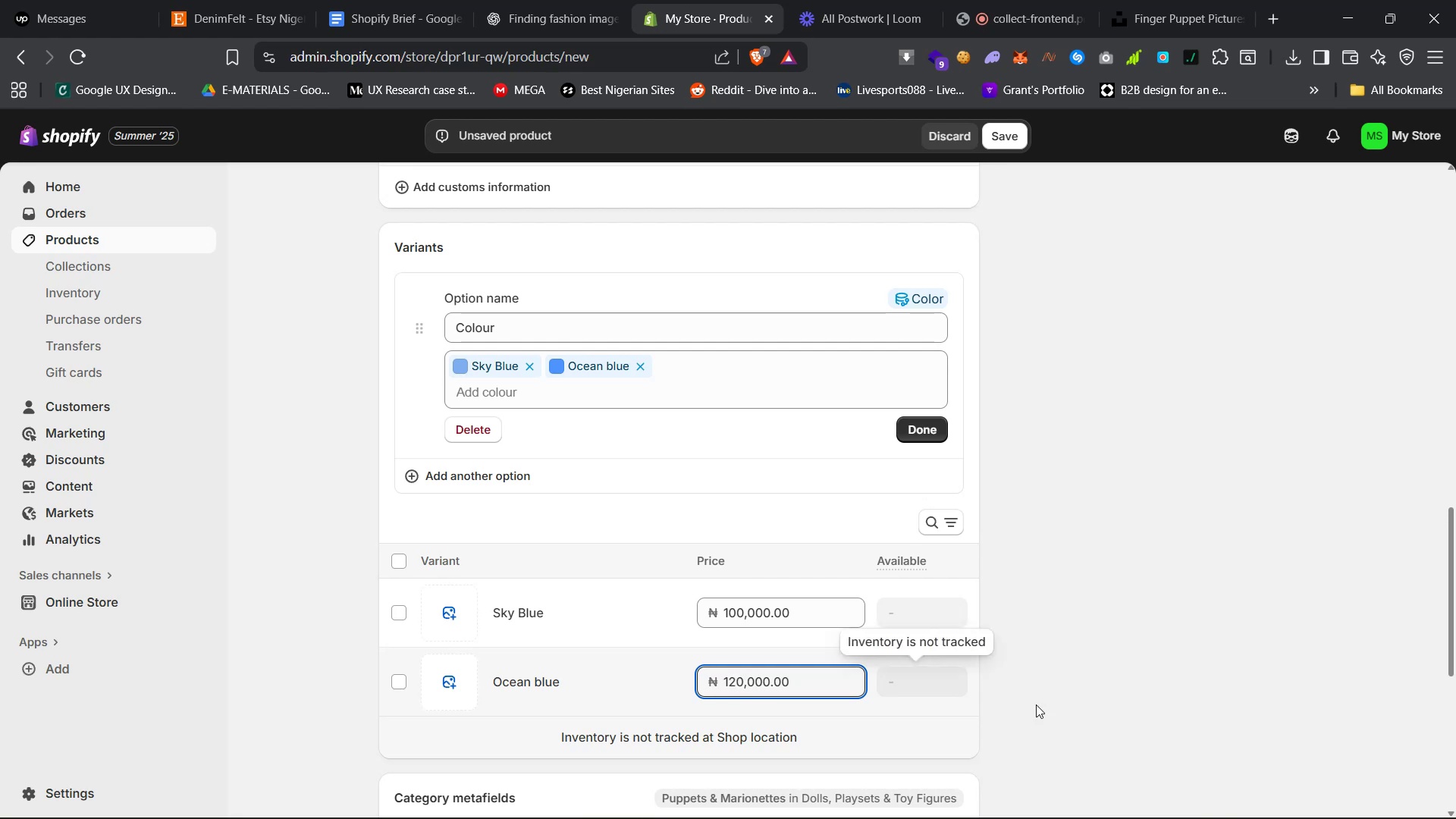 
scroll: coordinate [1125, 610], scroll_direction: down, amount: 21.0
 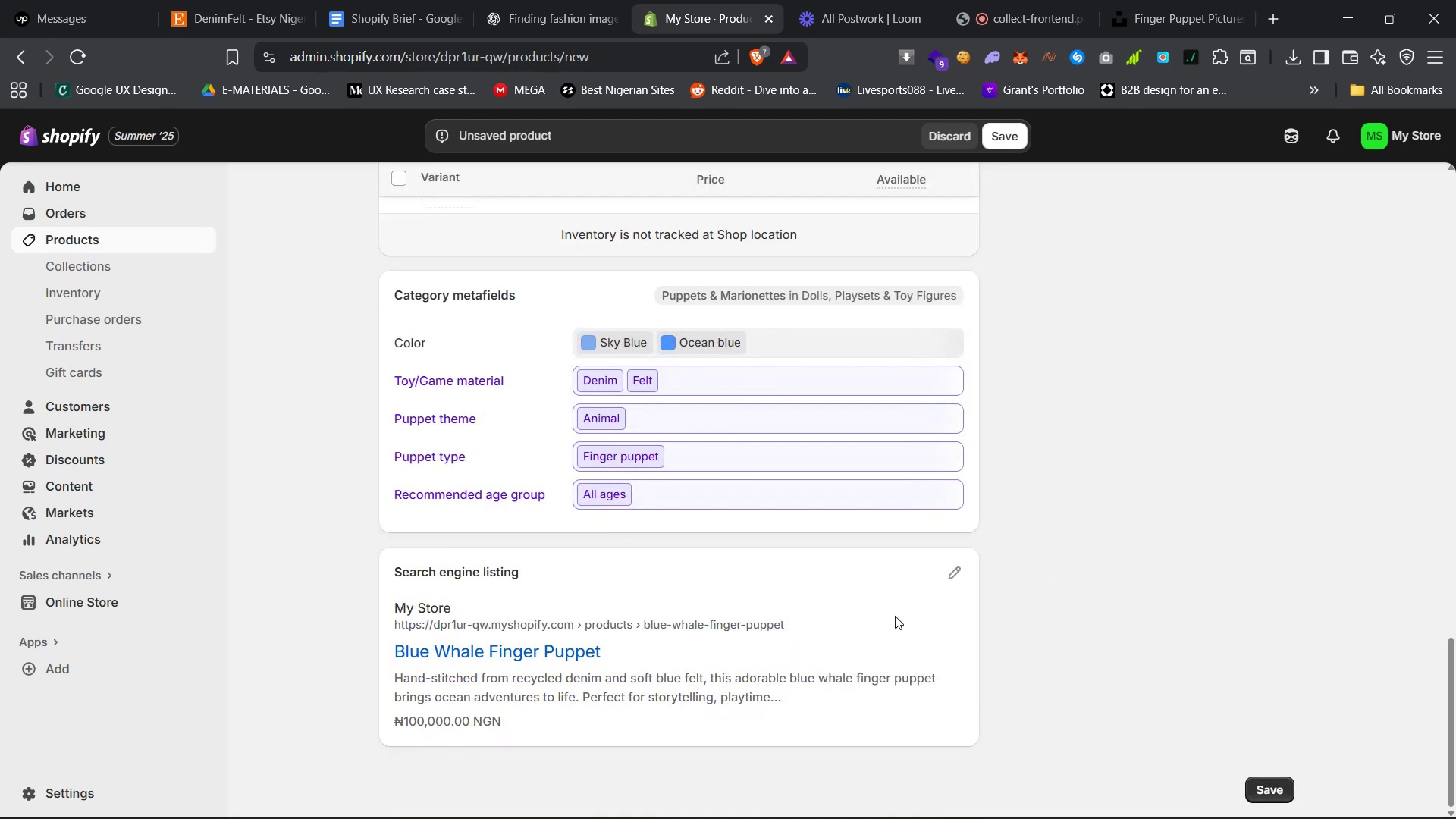 
scroll: coordinate [893, 614], scroll_direction: up, amount: 6.0
 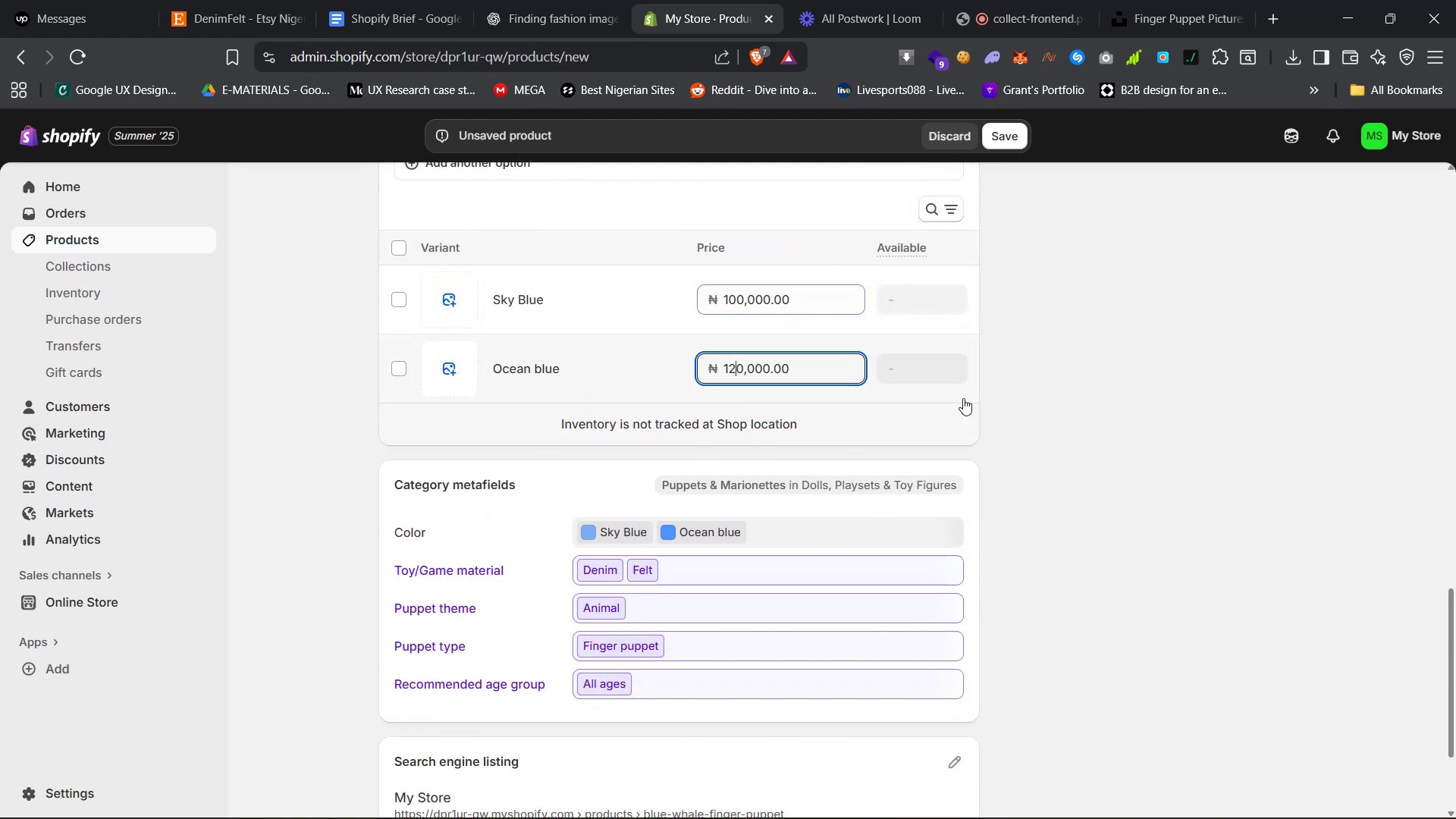 
left_click([974, 399])
 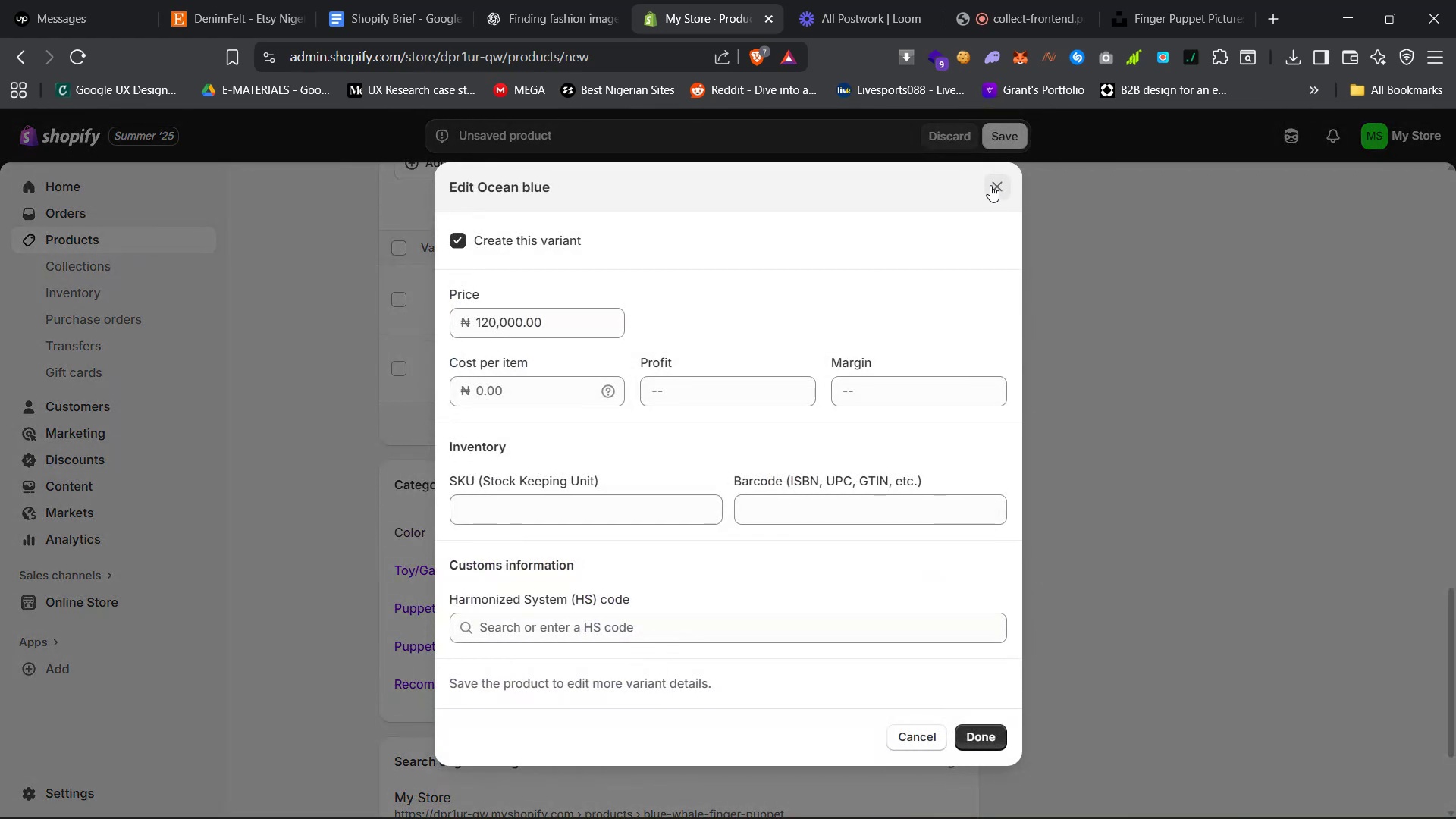 
scroll: coordinate [1075, 511], scroll_direction: down, amount: 6.0
 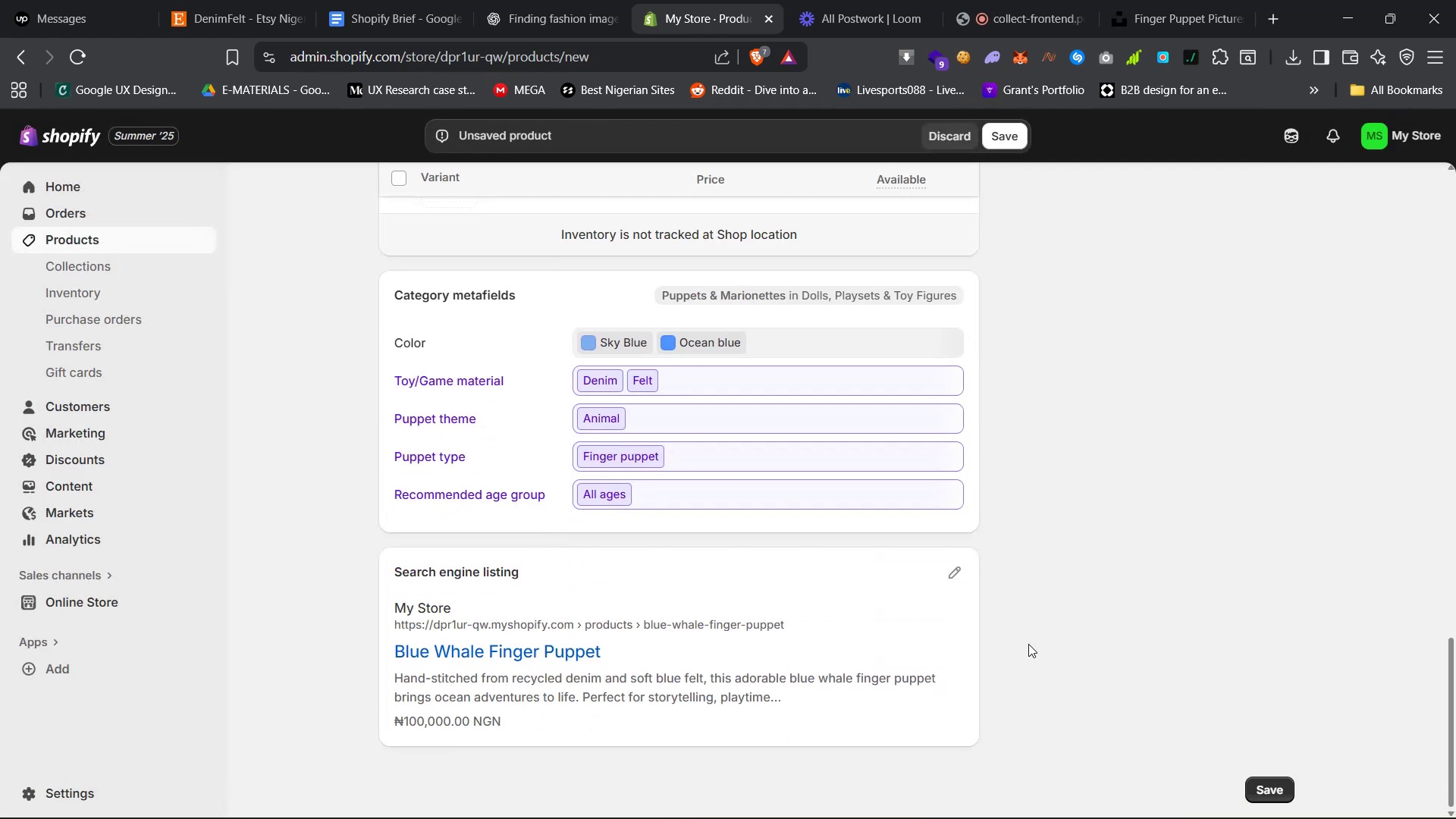 
scroll: coordinate [1025, 651], scroll_direction: up, amount: 29.0
 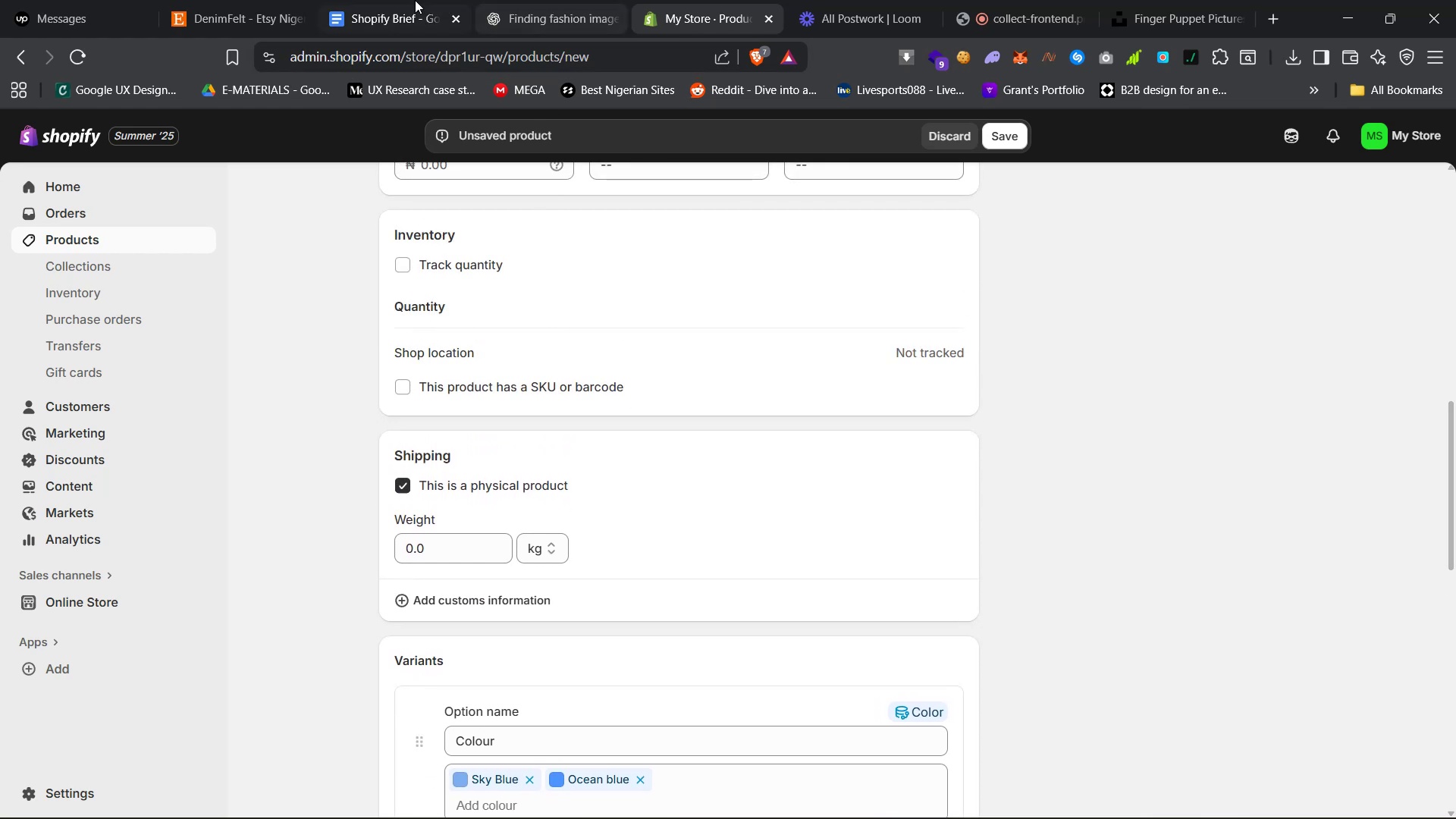 
left_click([400, 0])
 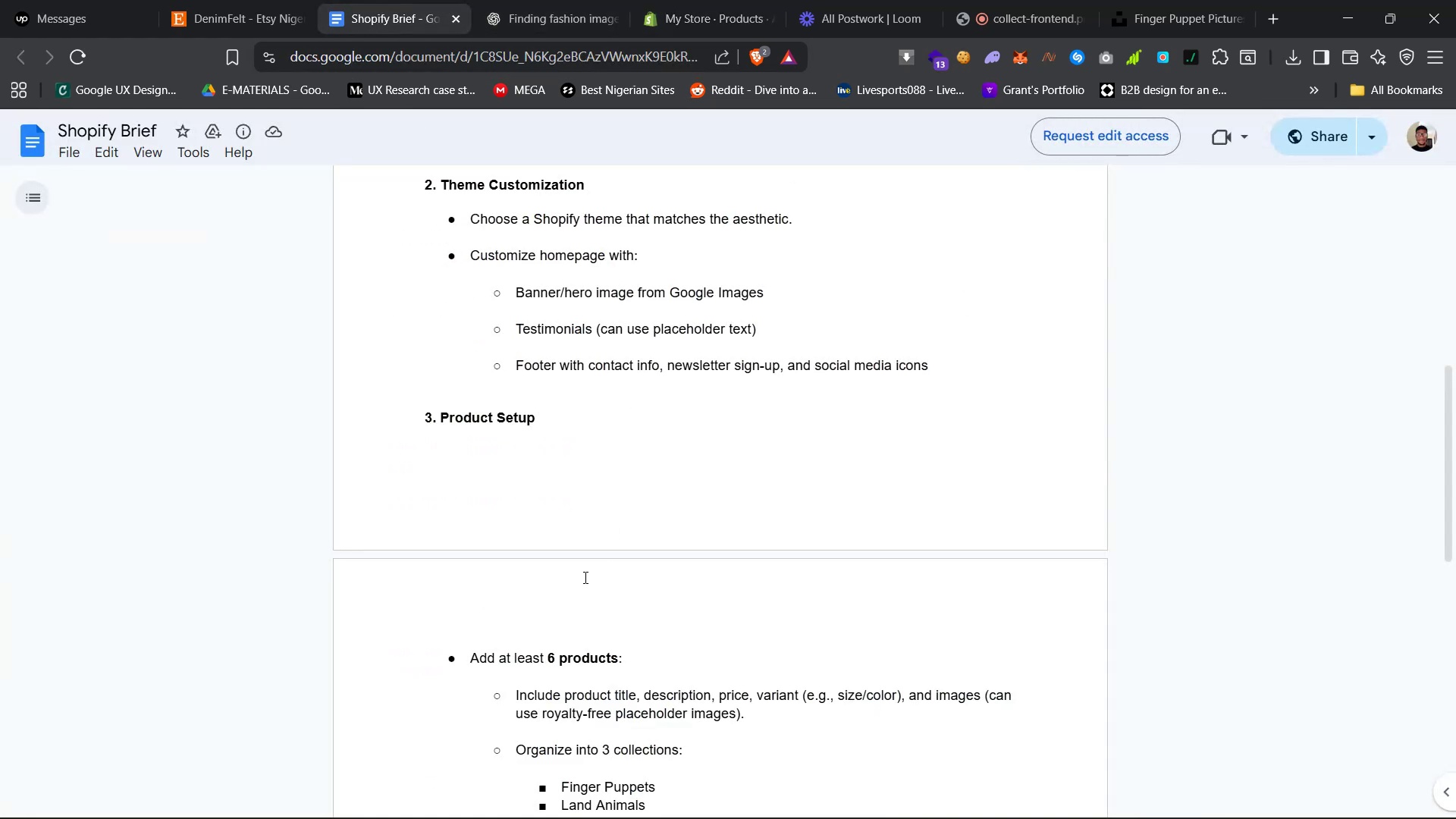 
scroll: coordinate [585, 603], scroll_direction: down, amount: 12.0
 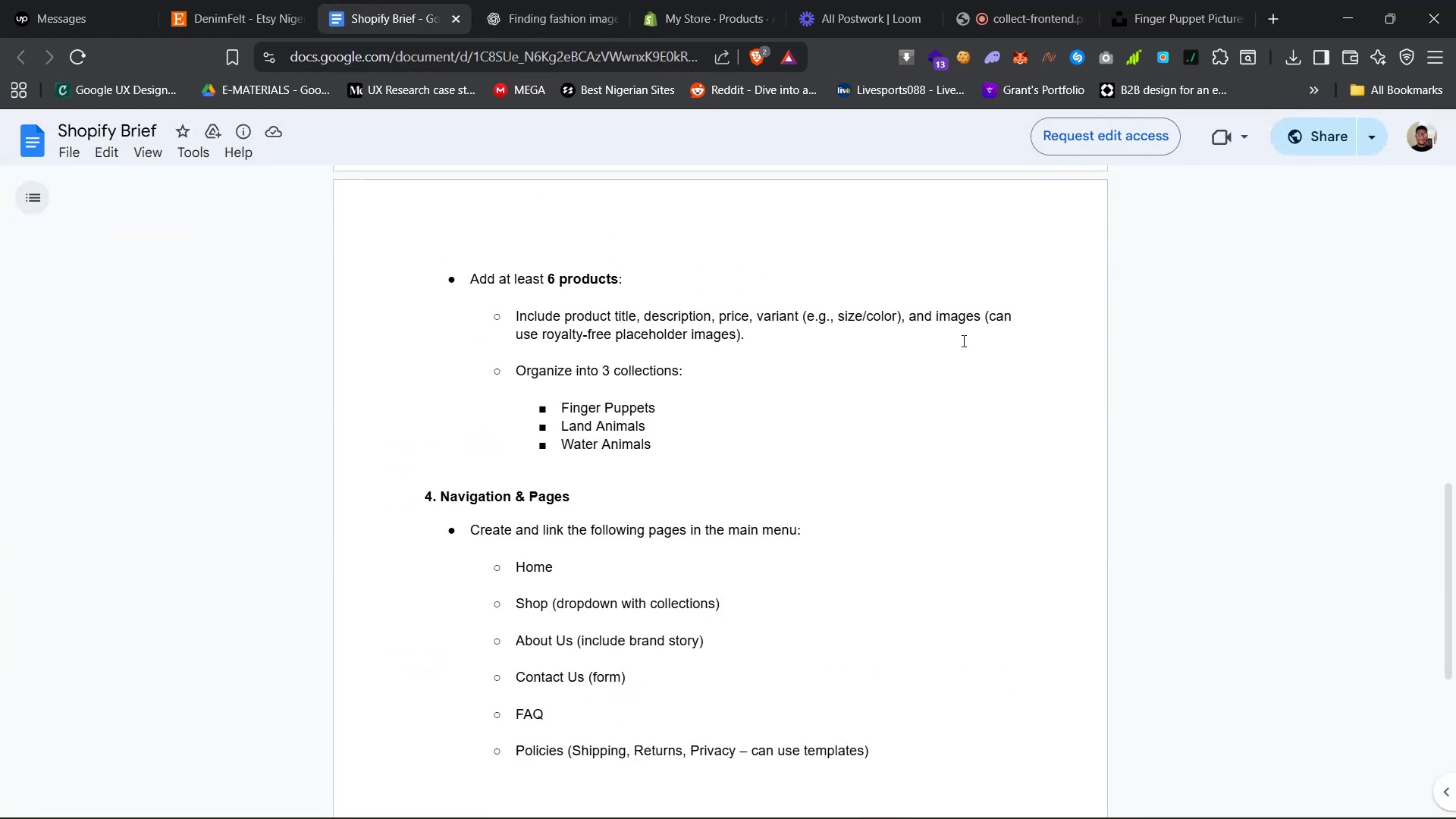 
left_click([560, 0])
 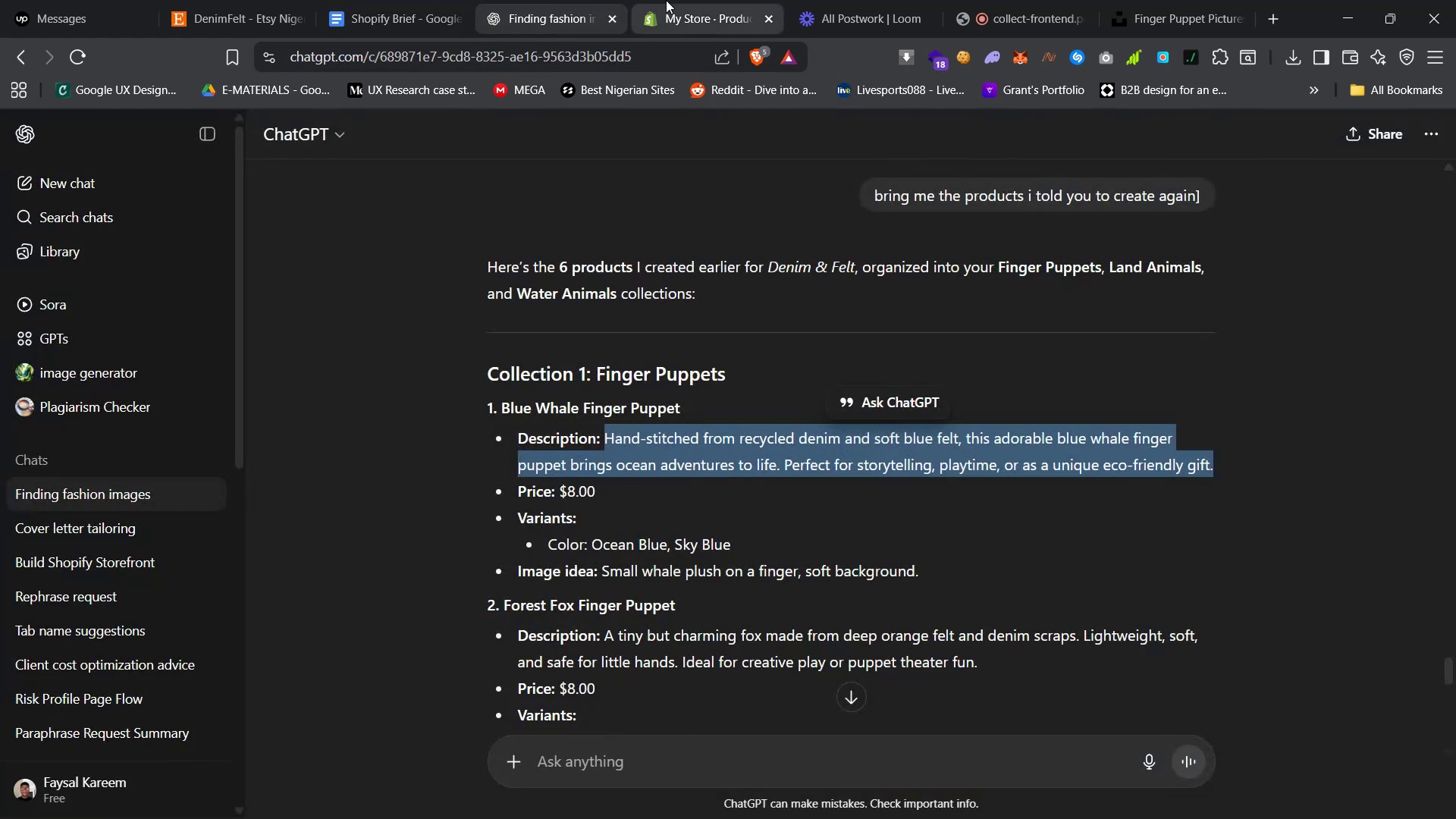 
left_click([676, 0])
 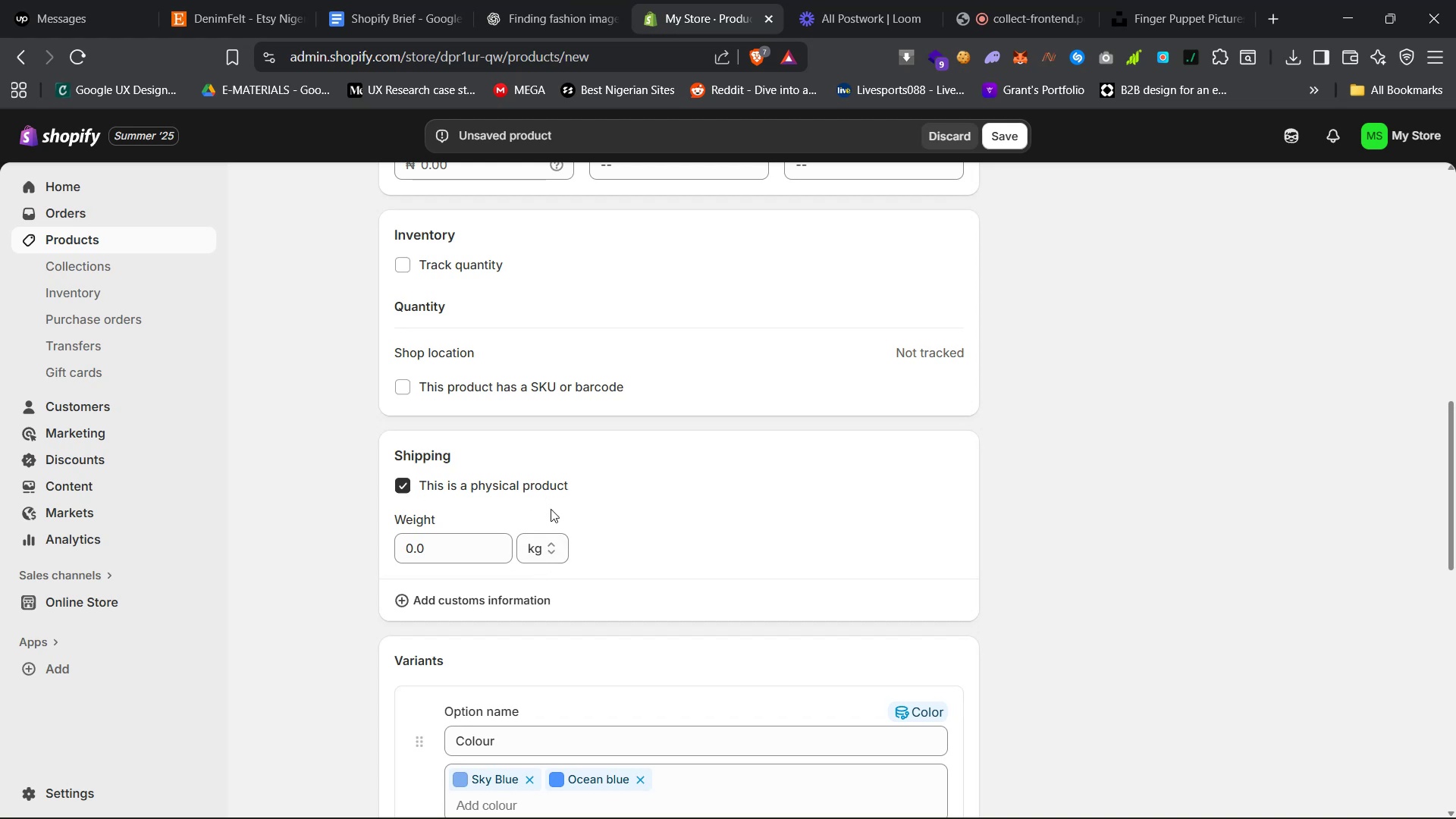 
left_click([452, 543])
 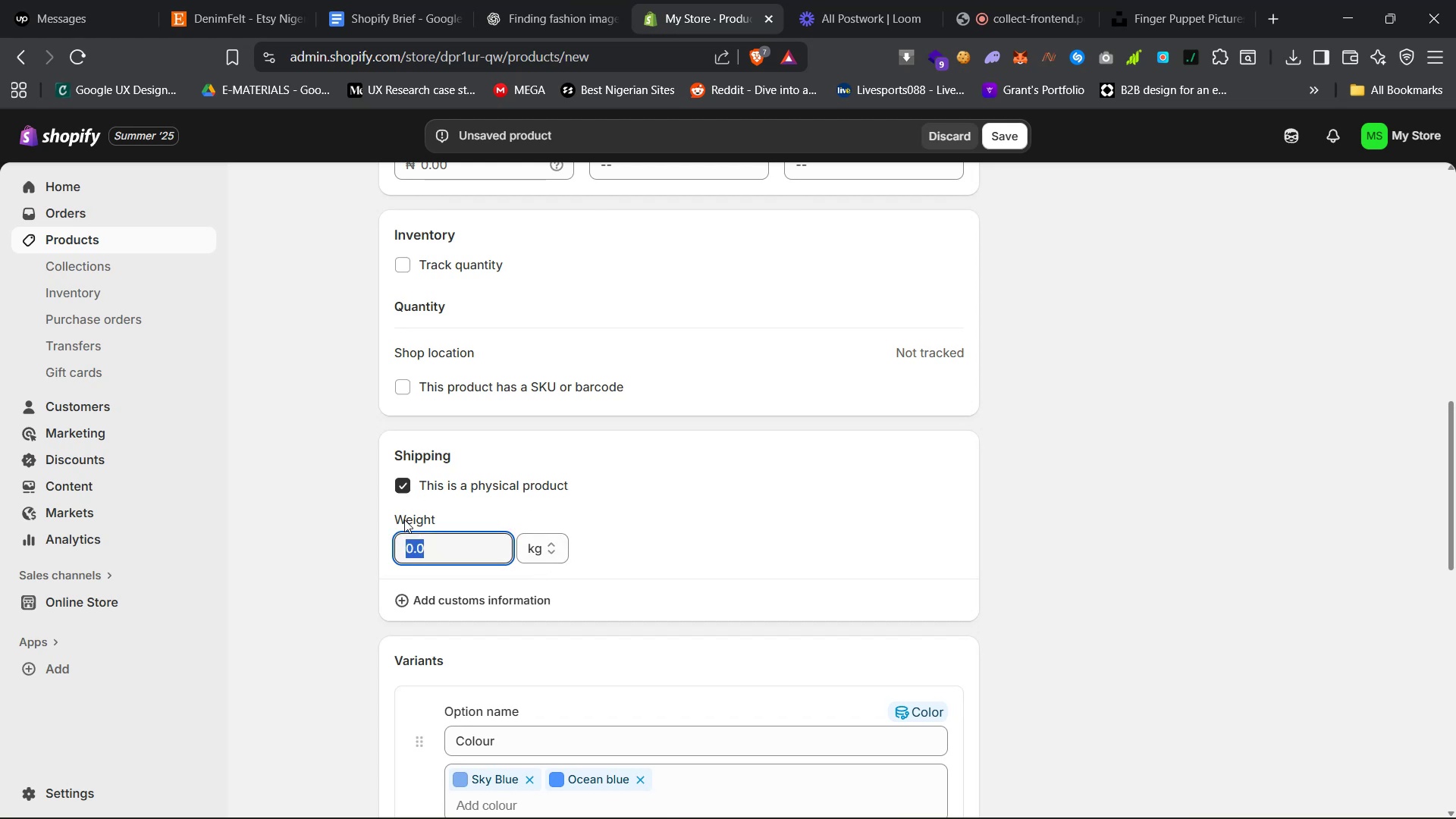 
key(0)
 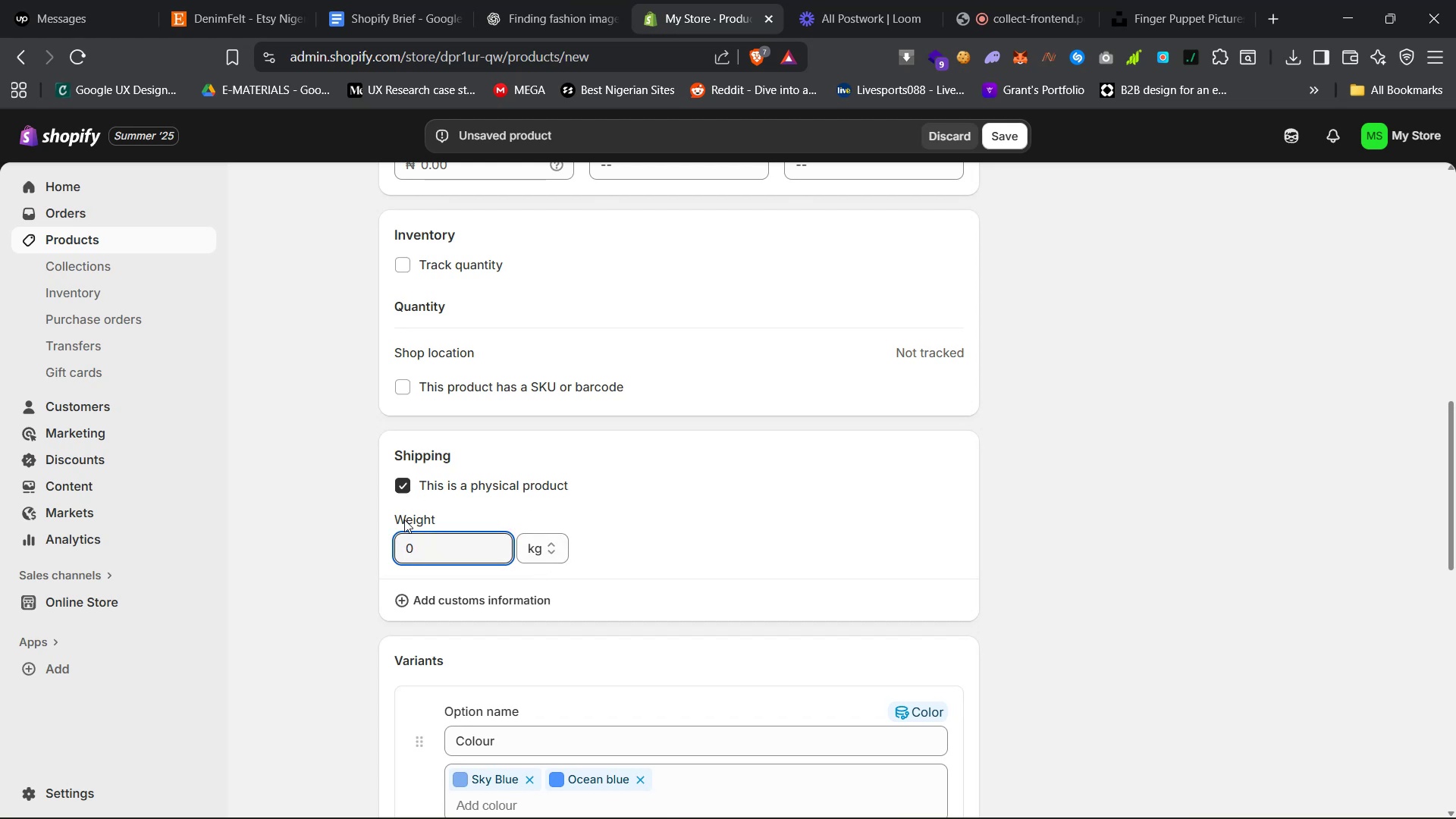 
key(Period)
 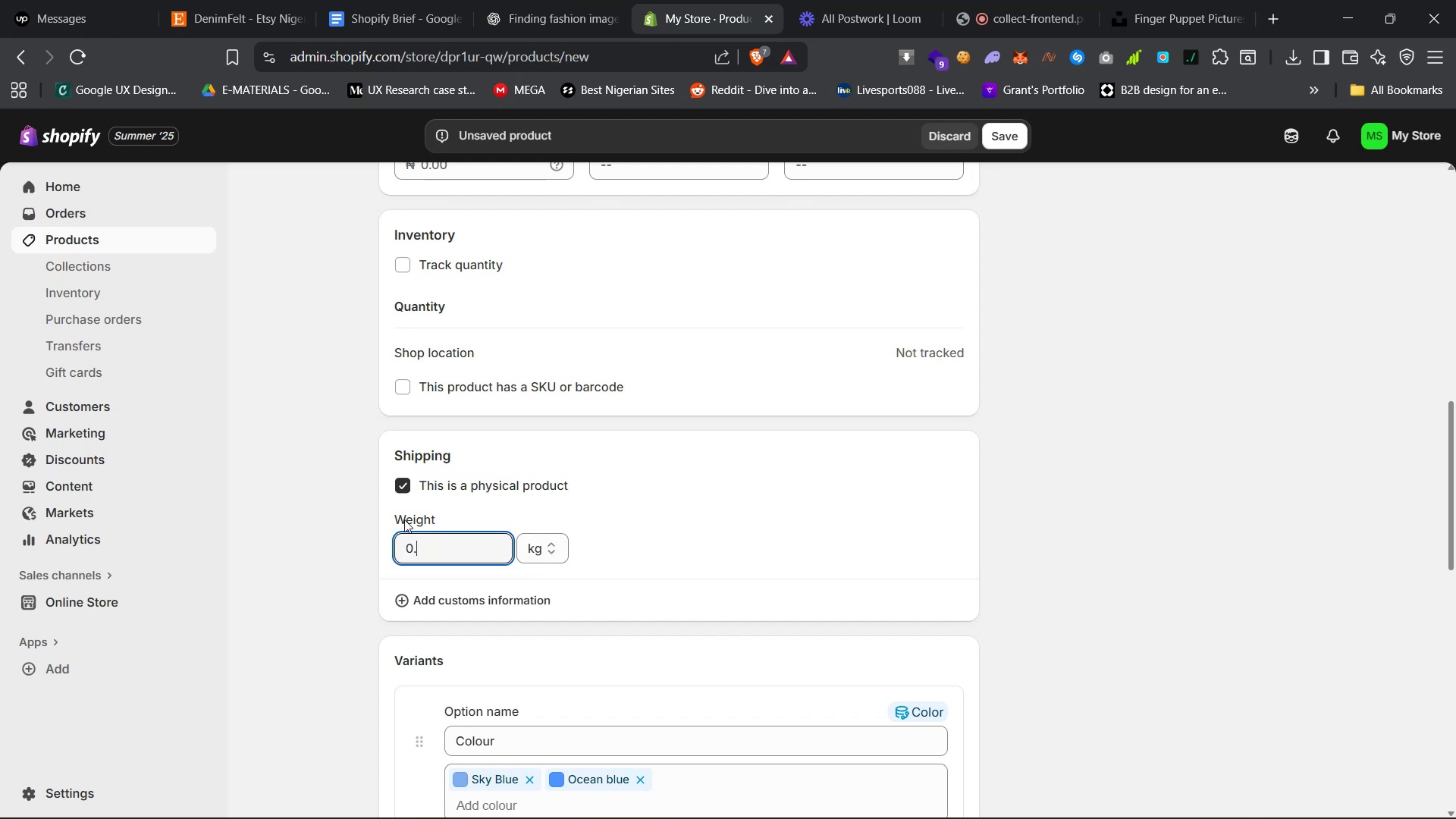 
key(6)
 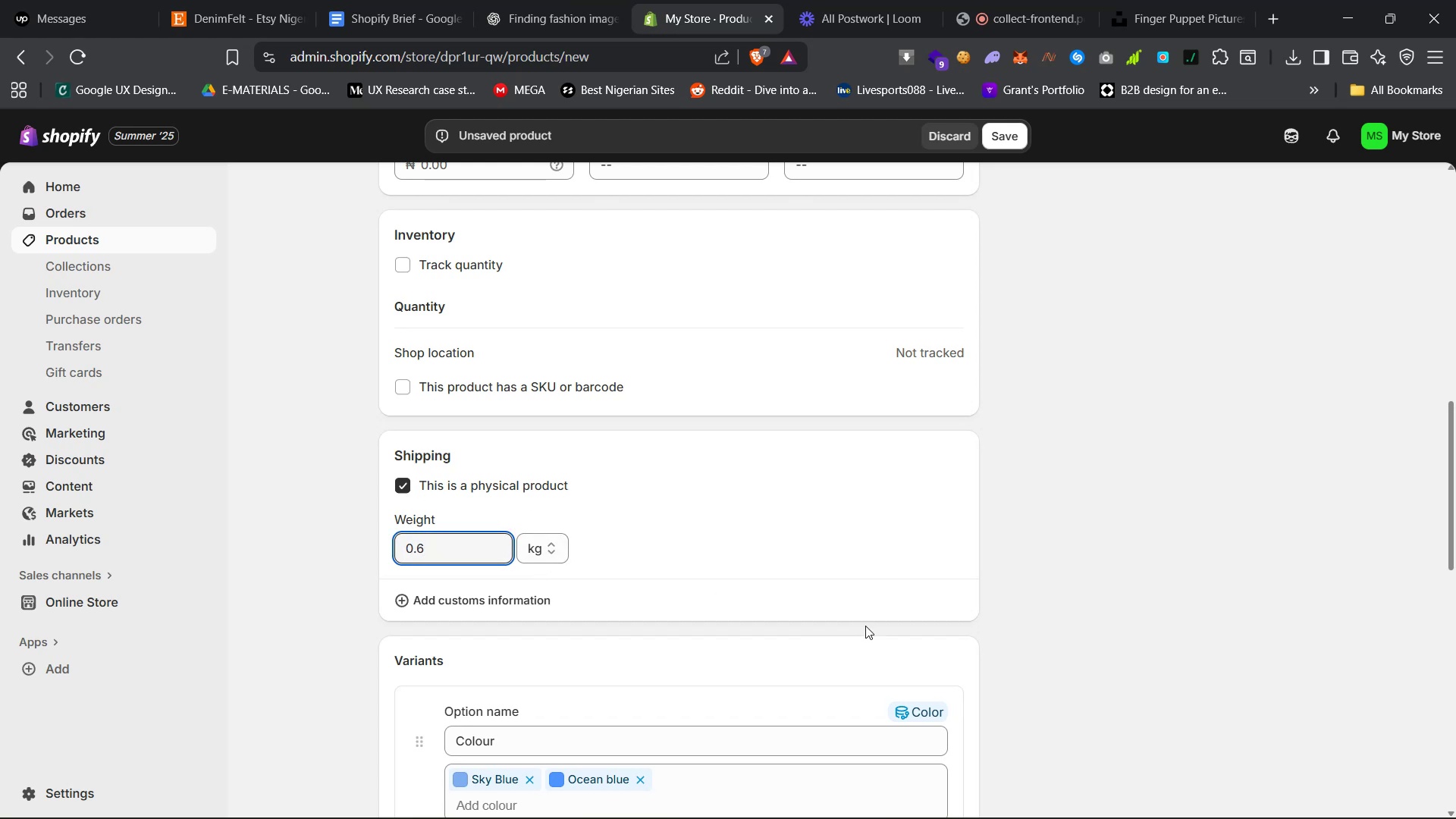 
scroll: coordinate [1094, 560], scroll_direction: down, amount: 18.0
 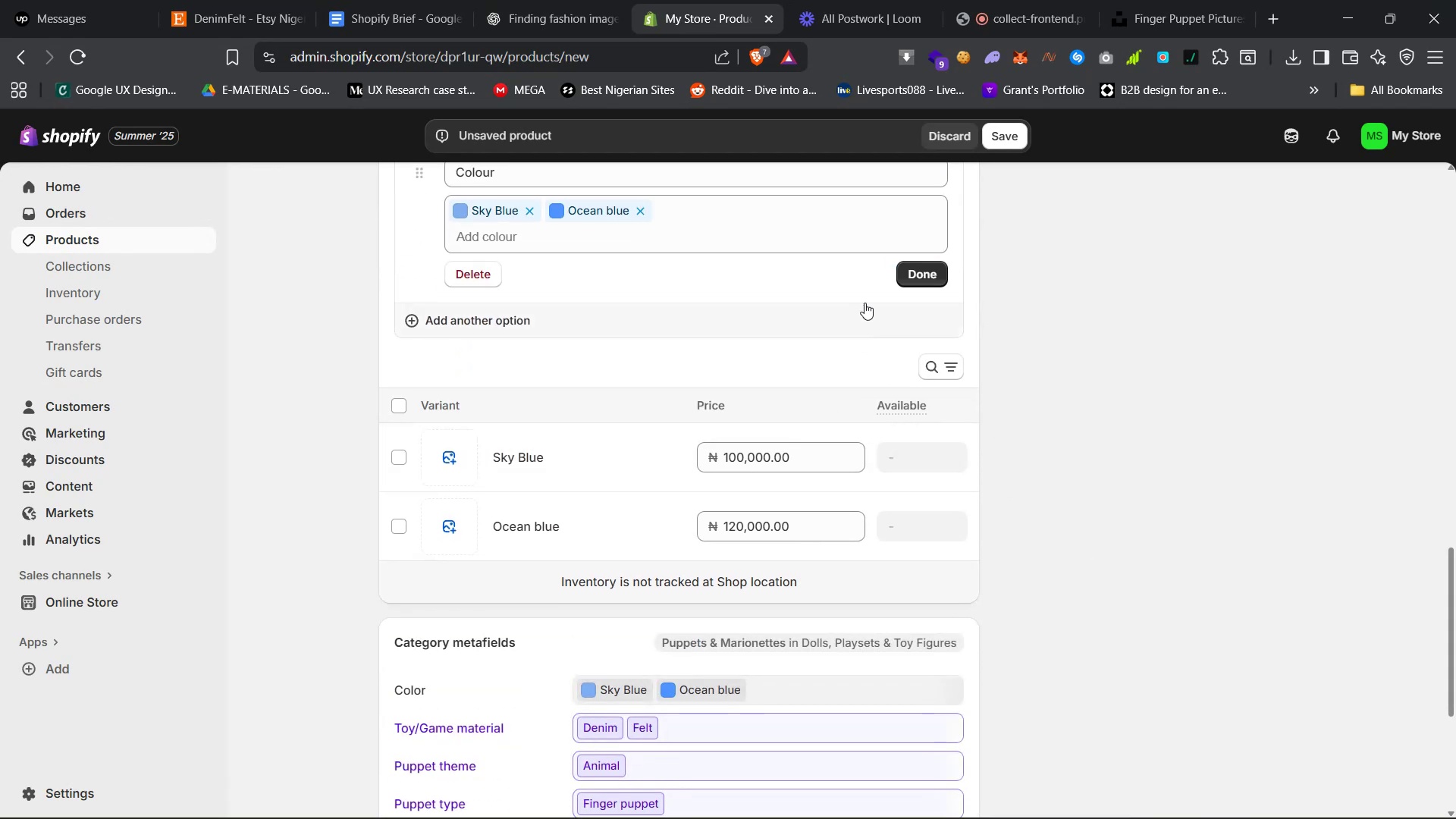 
left_click([920, 277])
 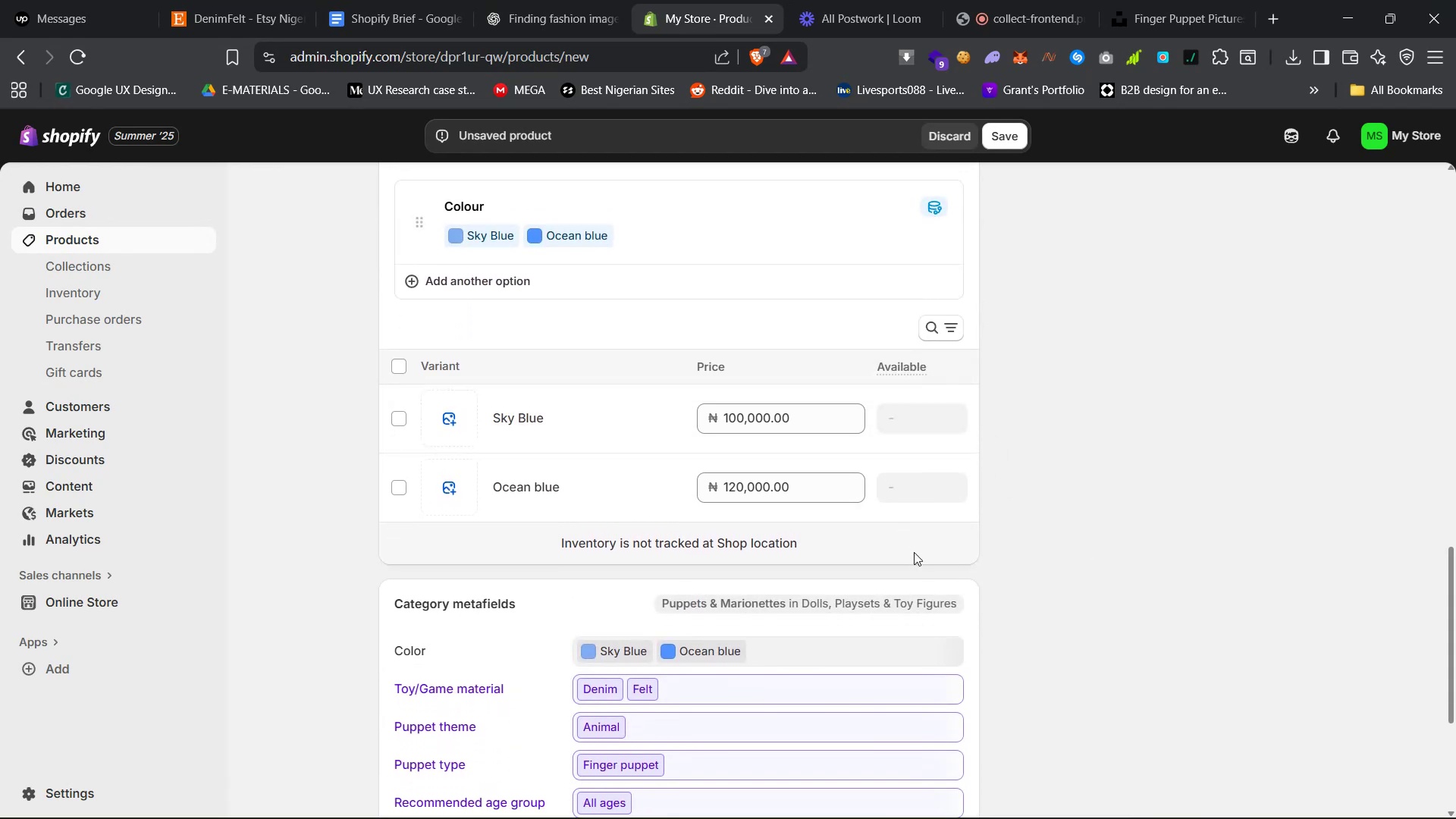 
scroll: coordinate [1023, 572], scroll_direction: down, amount: 18.0
 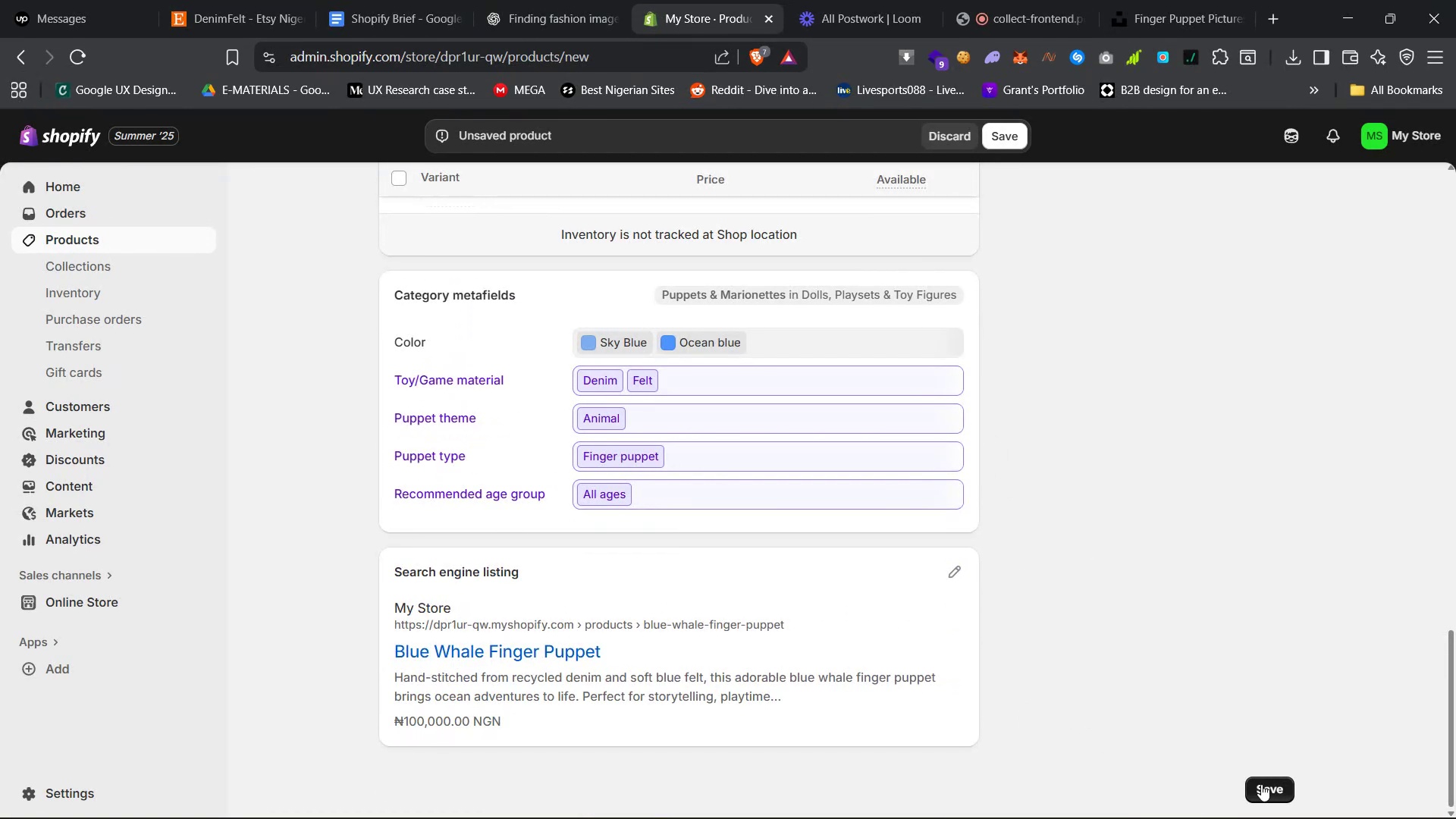 
left_click([1261, 784])
 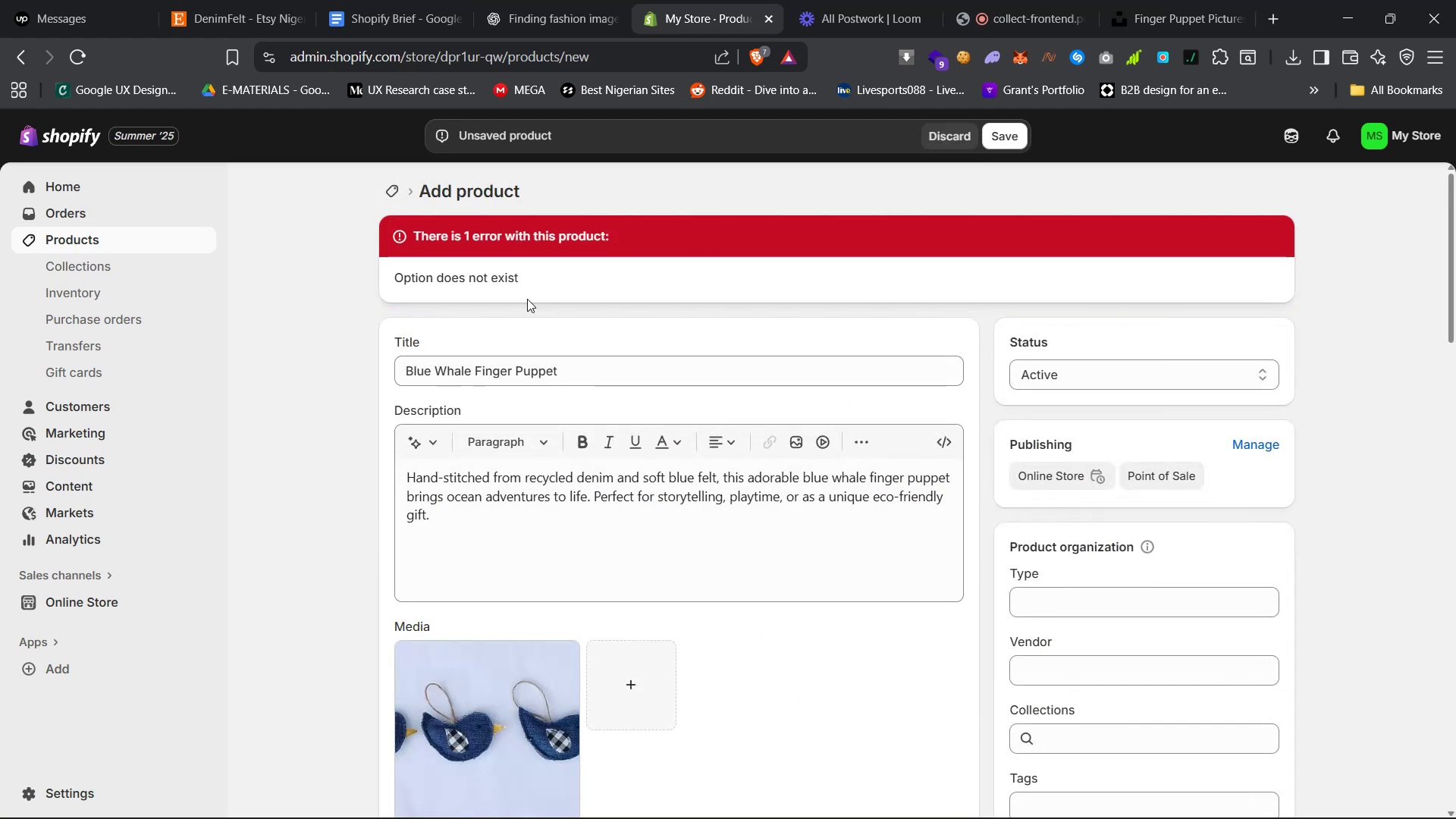 
wait(7.65)
 